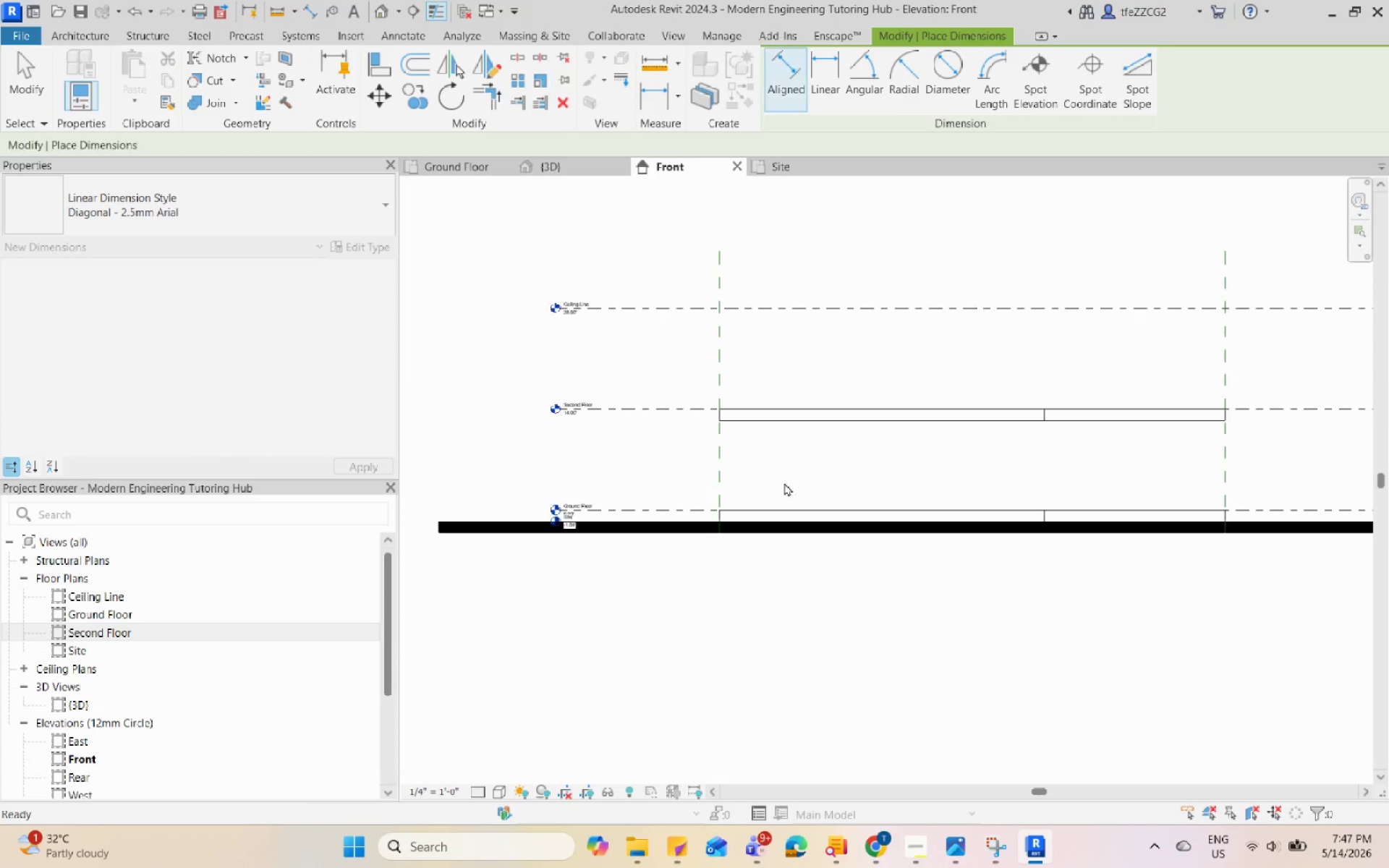 
scroll: coordinate [775, 443], scroll_direction: up, amount: 3.0
 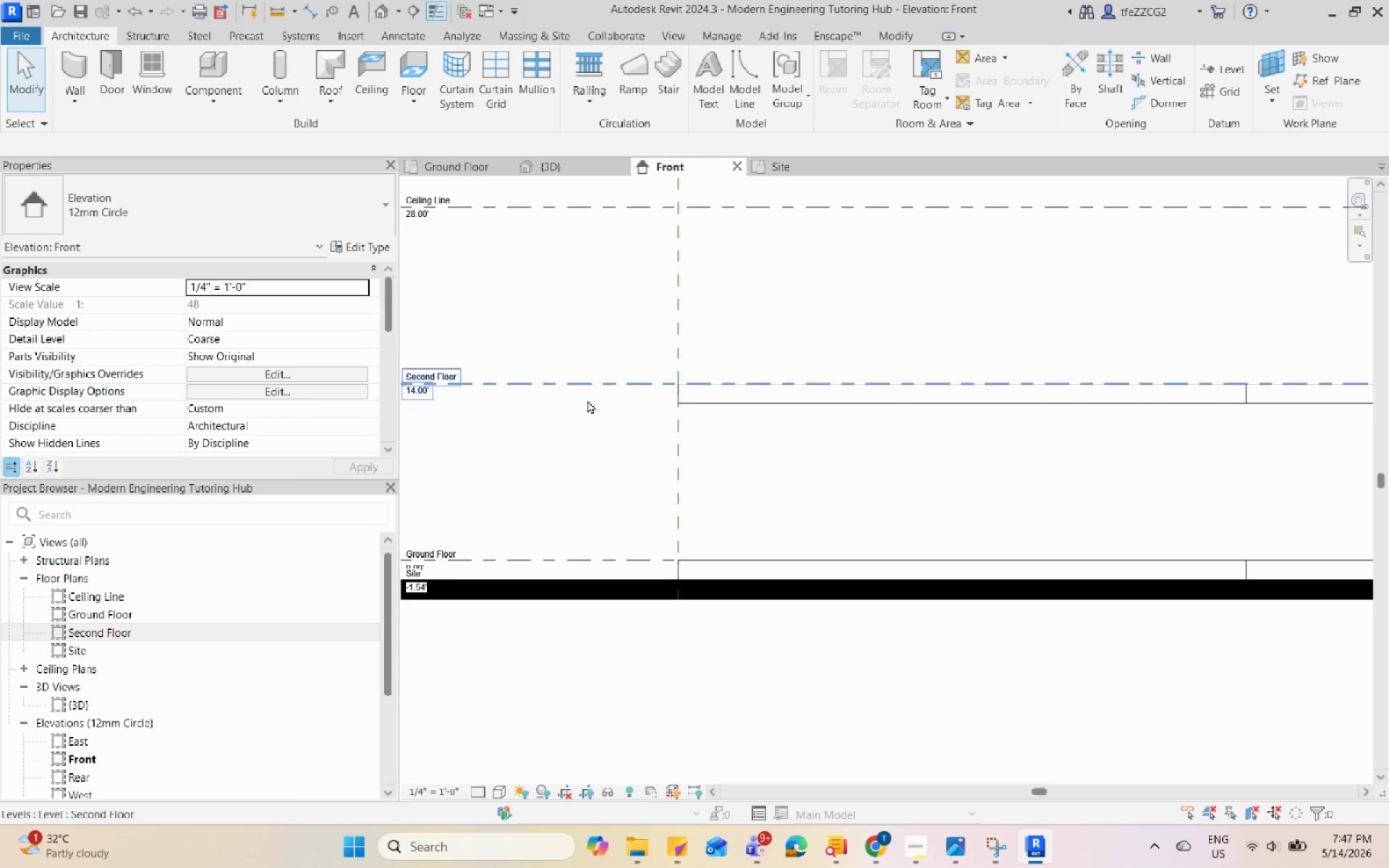 
scroll: coordinate [747, 459], scroll_direction: down, amount: 1.0
 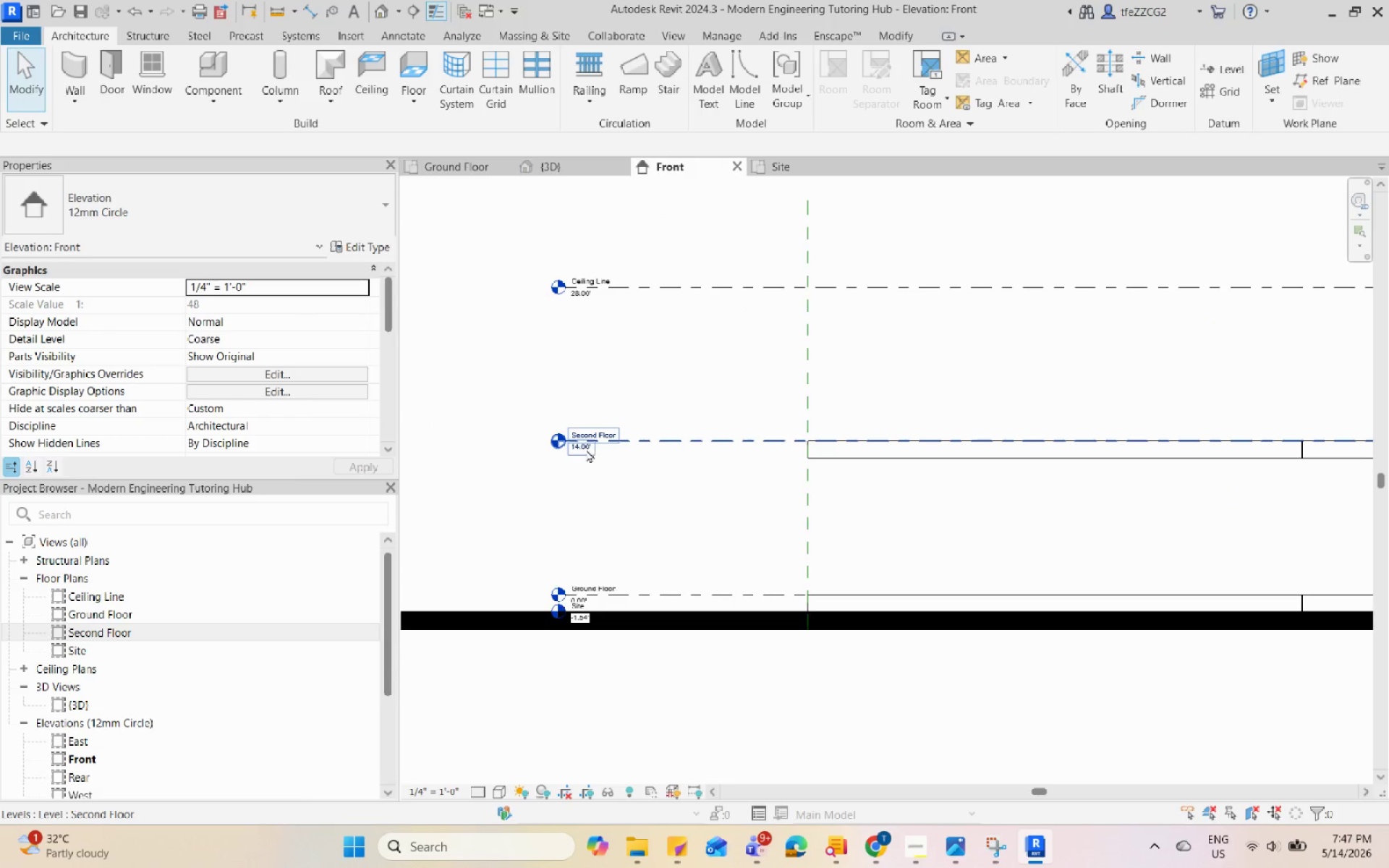 
left_click([574, 444])
 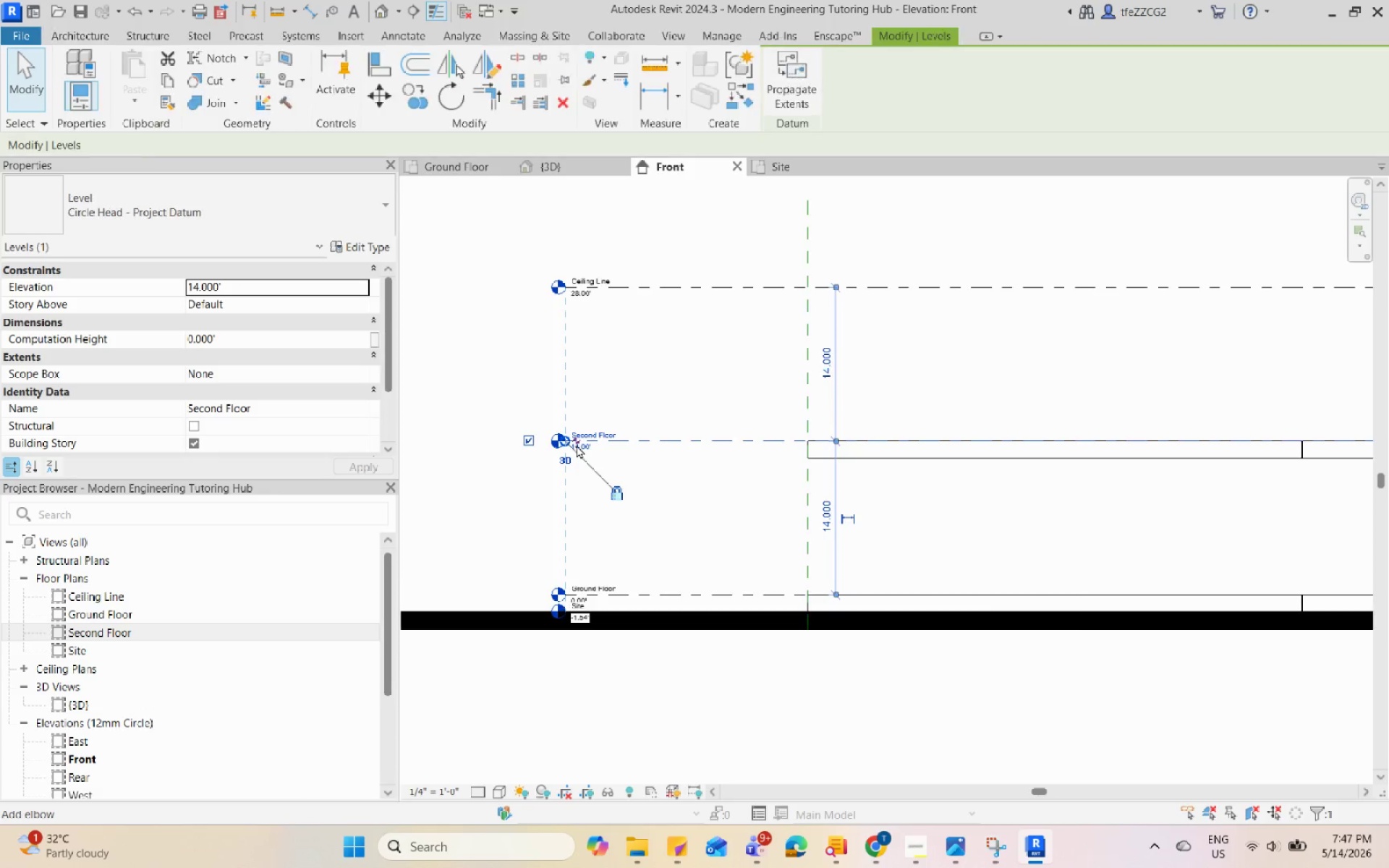 
key(Escape)
 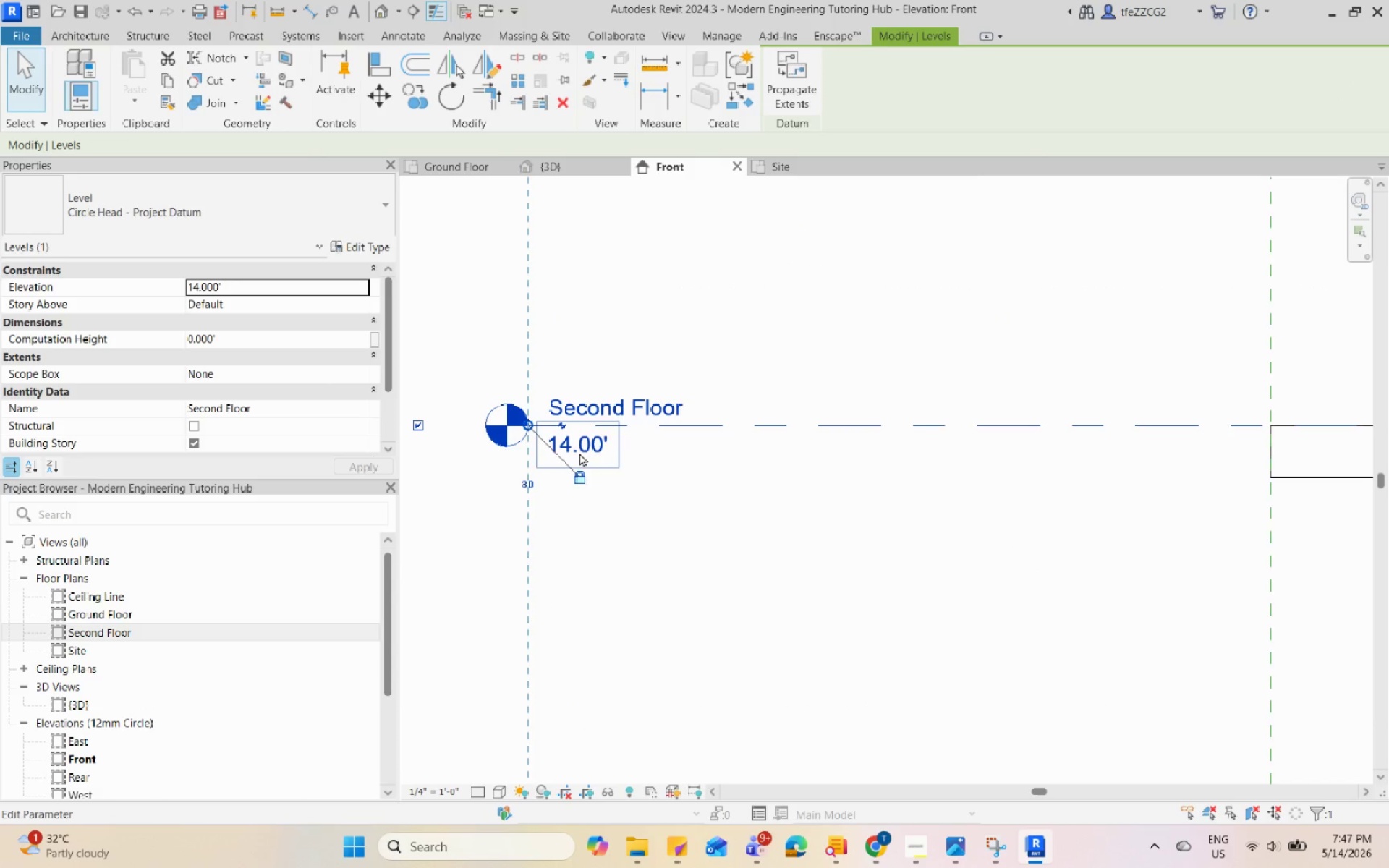 
scroll: coordinate [590, 454], scroll_direction: up, amount: 8.0
 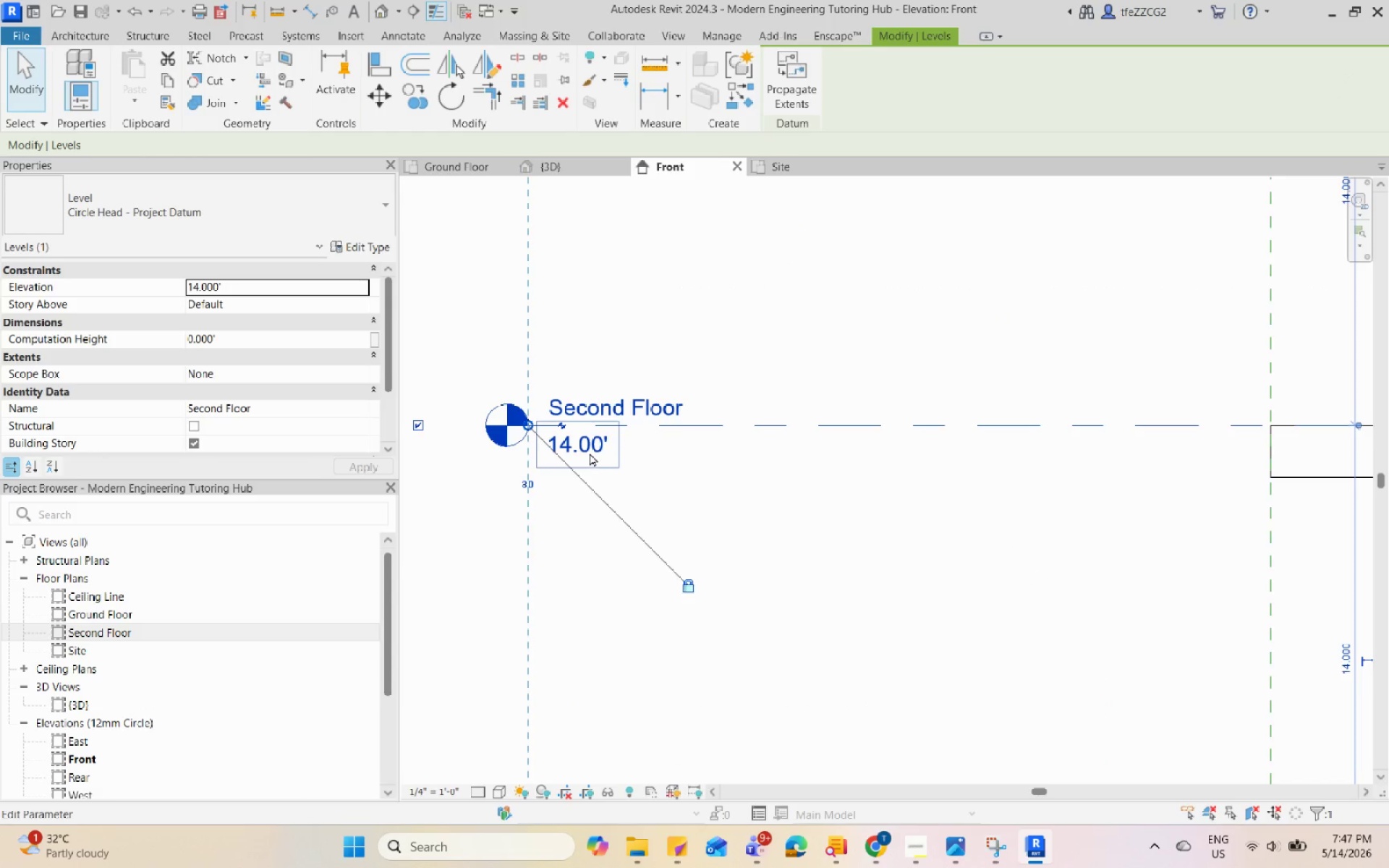 
double_click([577, 453])
 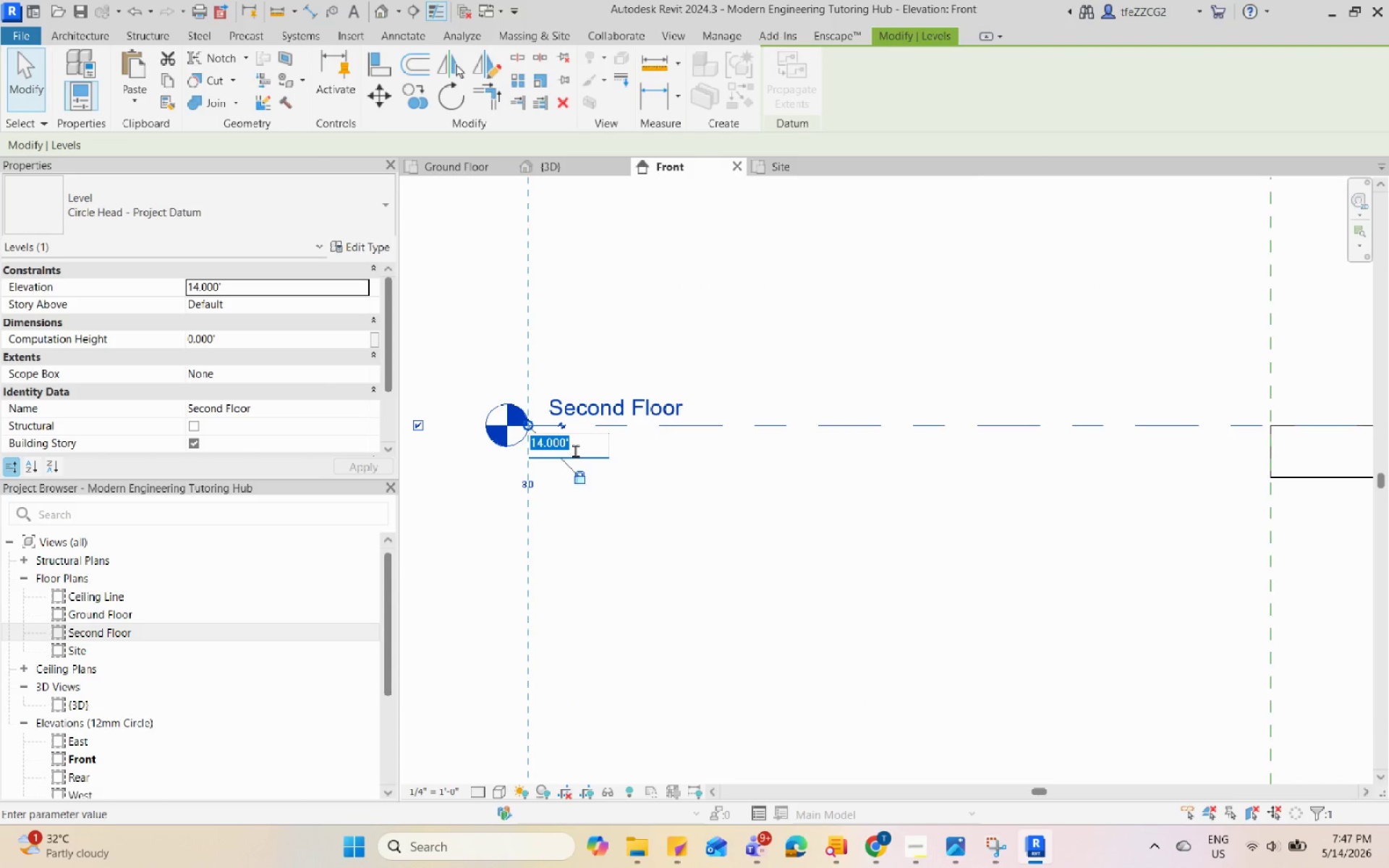 
key(Numpad1)
 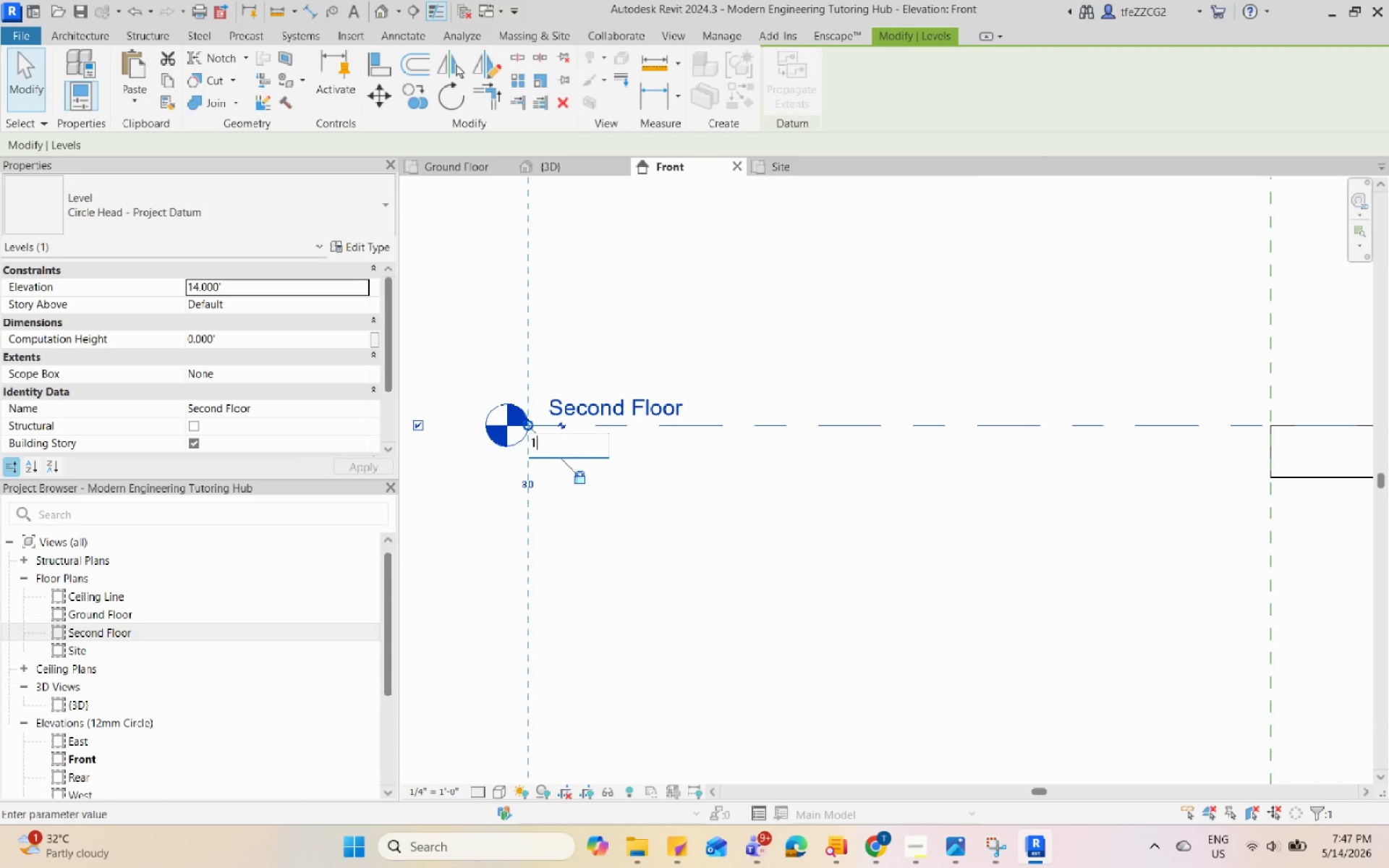 
key(Numpad5)
 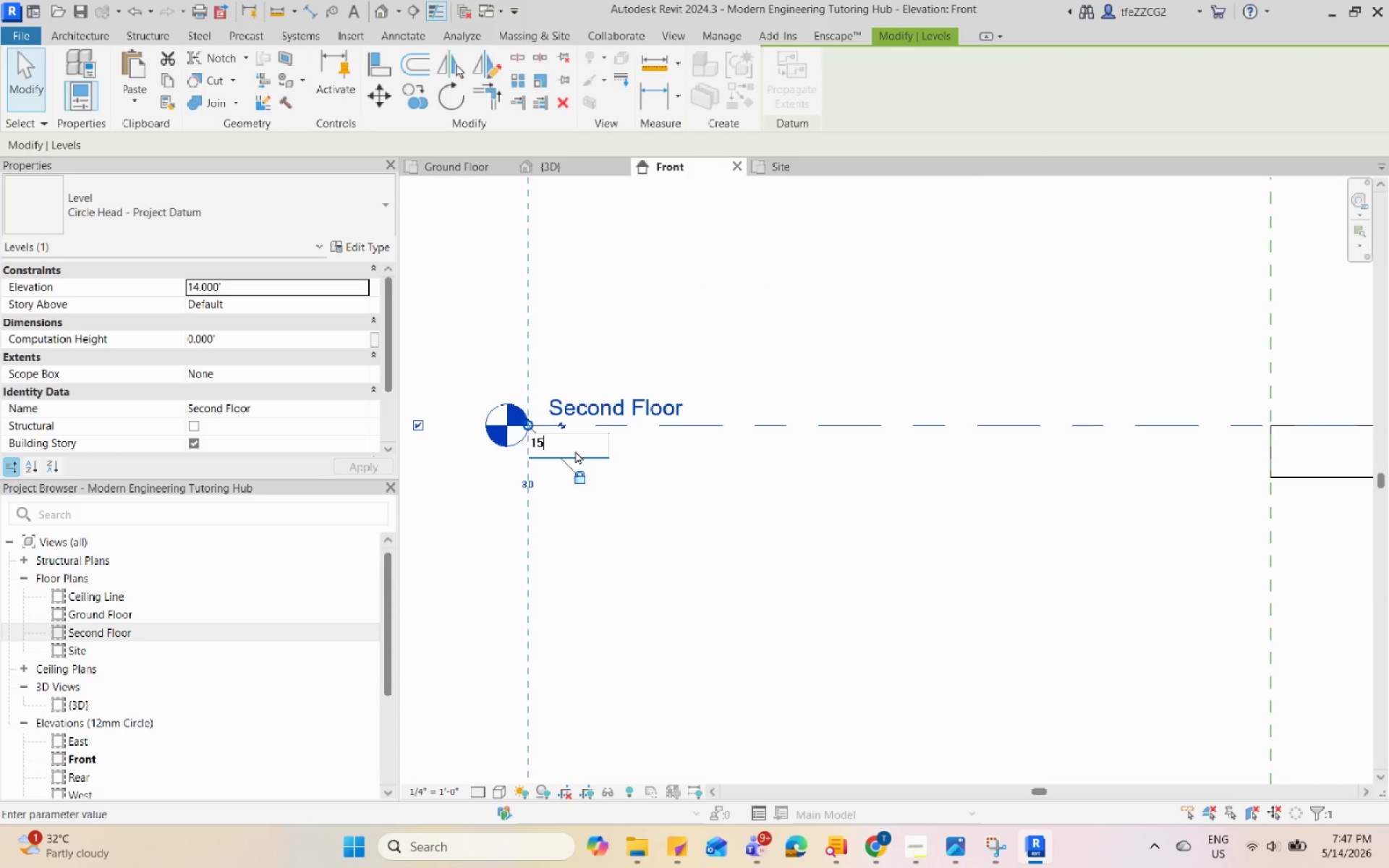 
key(Enter)
 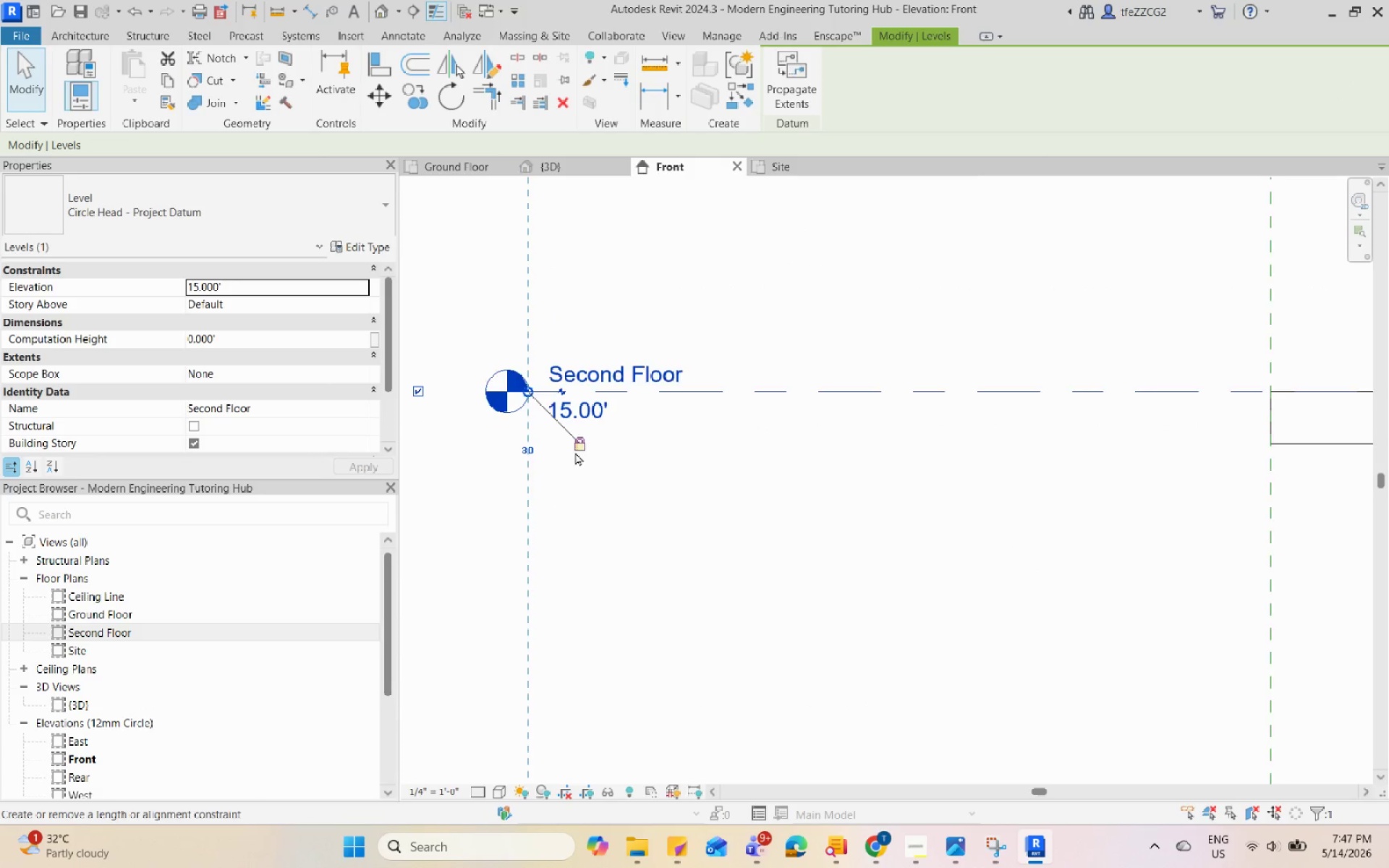 
key(Escape)
 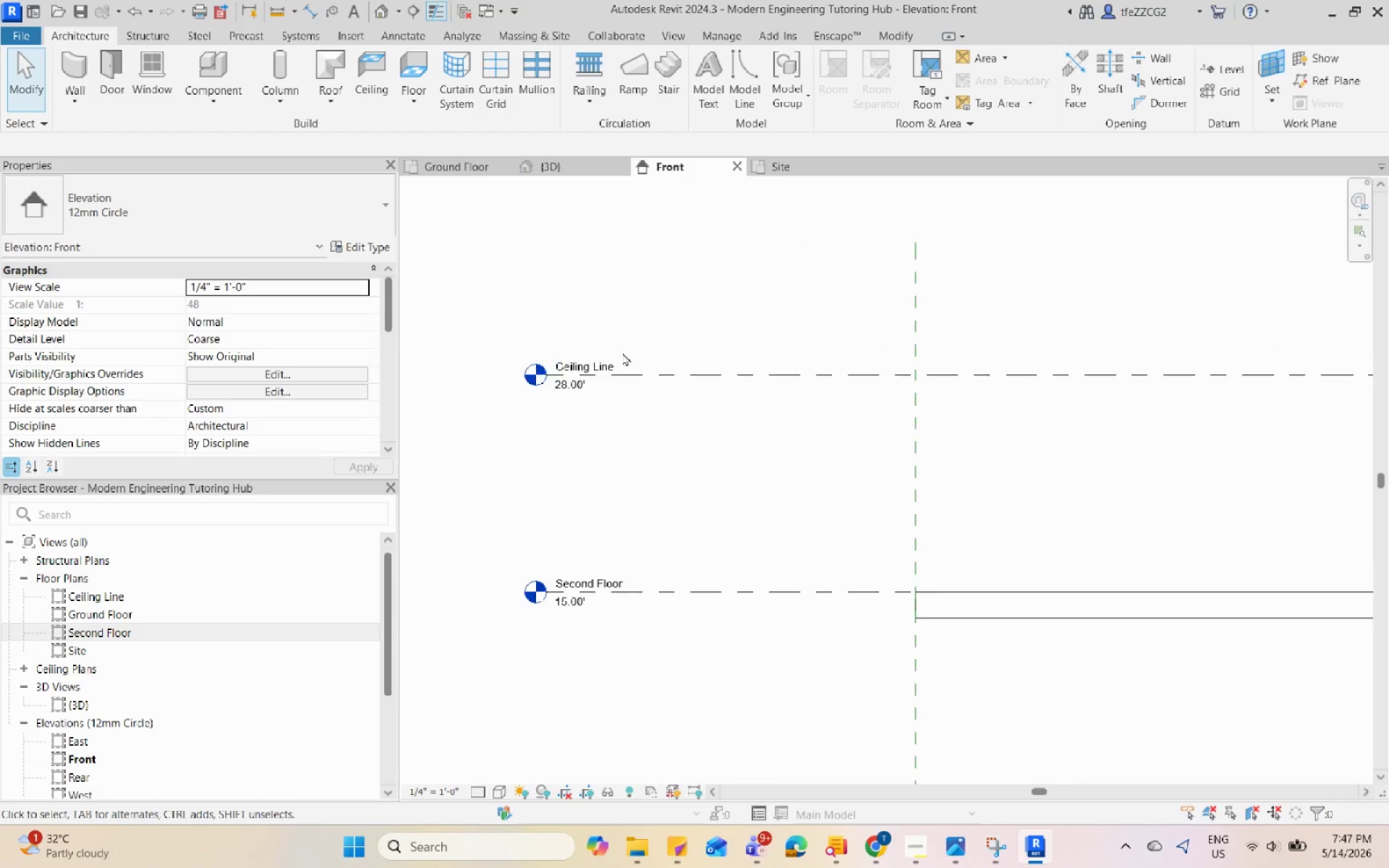 
left_click([633, 374])
 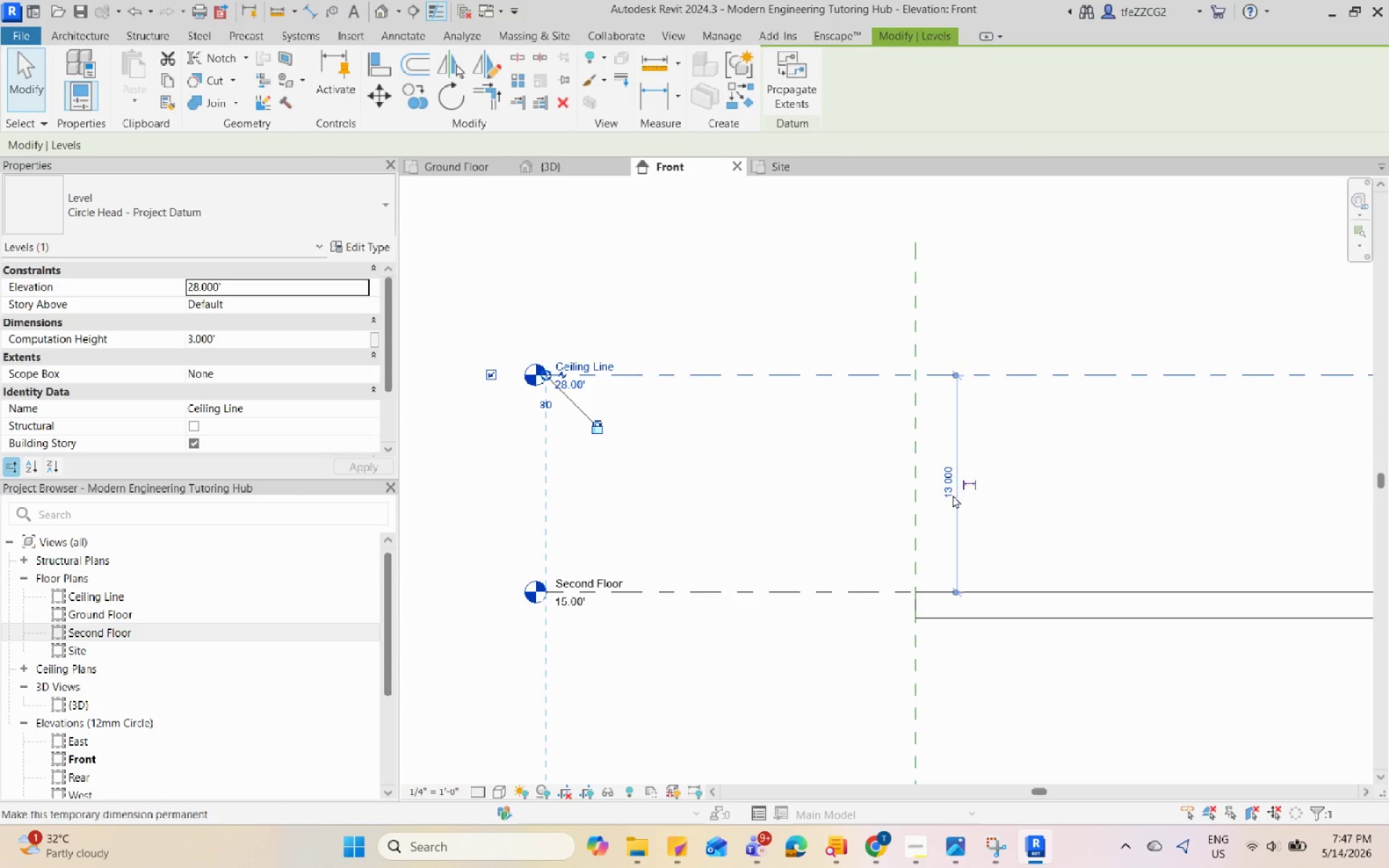 
scroll: coordinate [598, 320], scroll_direction: down, amount: 5.0
 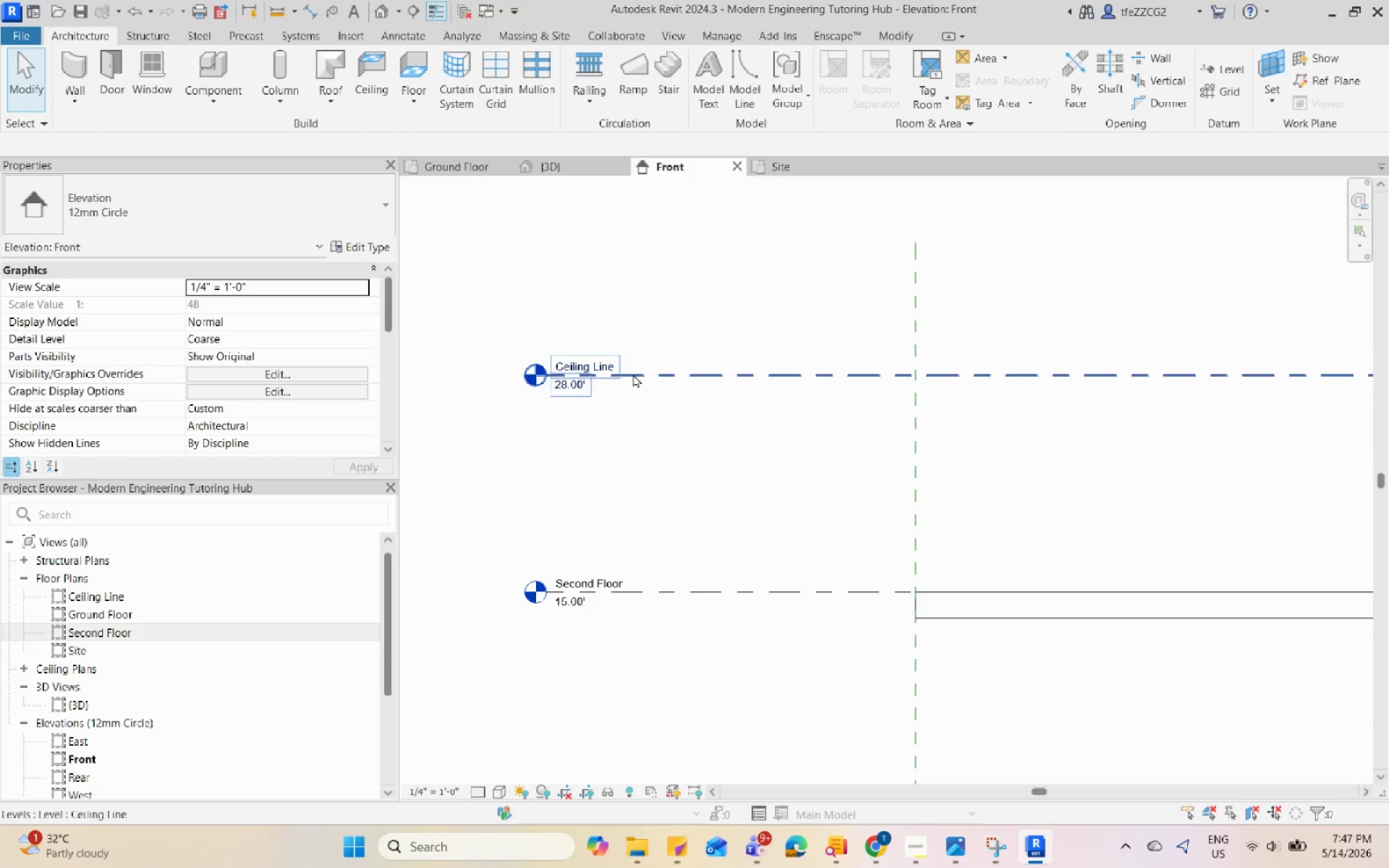 
left_click([946, 489])
 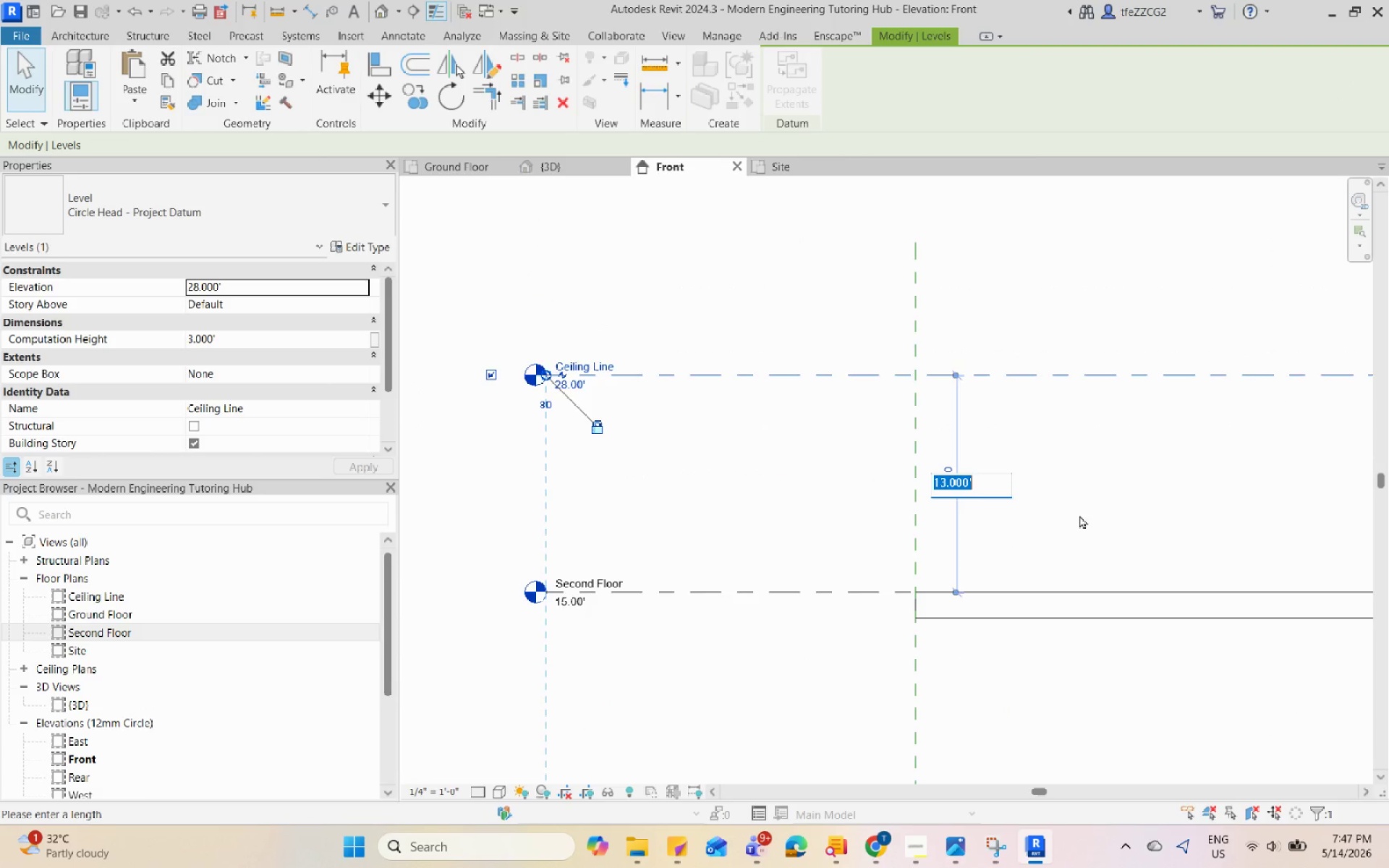 
key(Numpad1)
 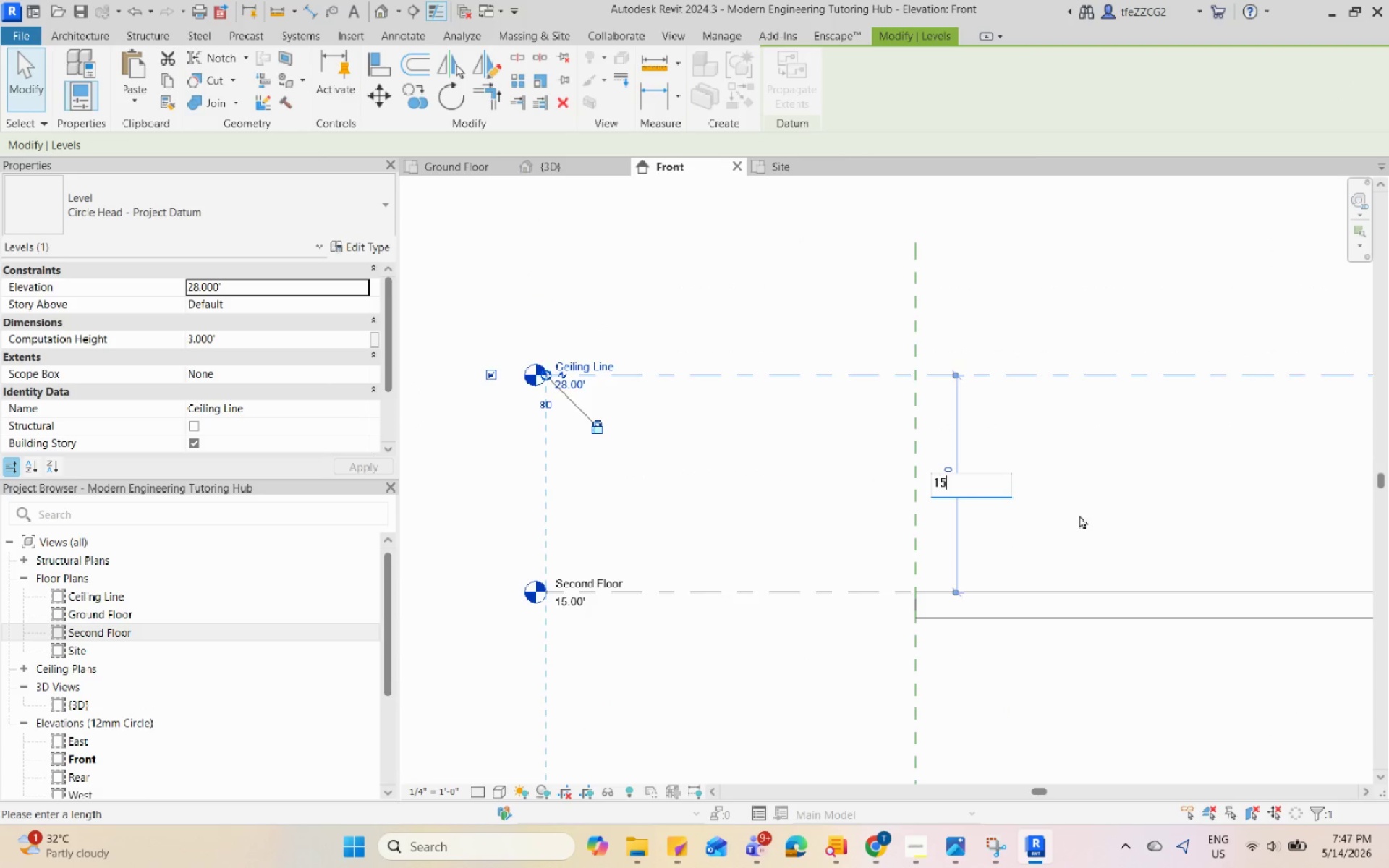 
key(Numpad5)
 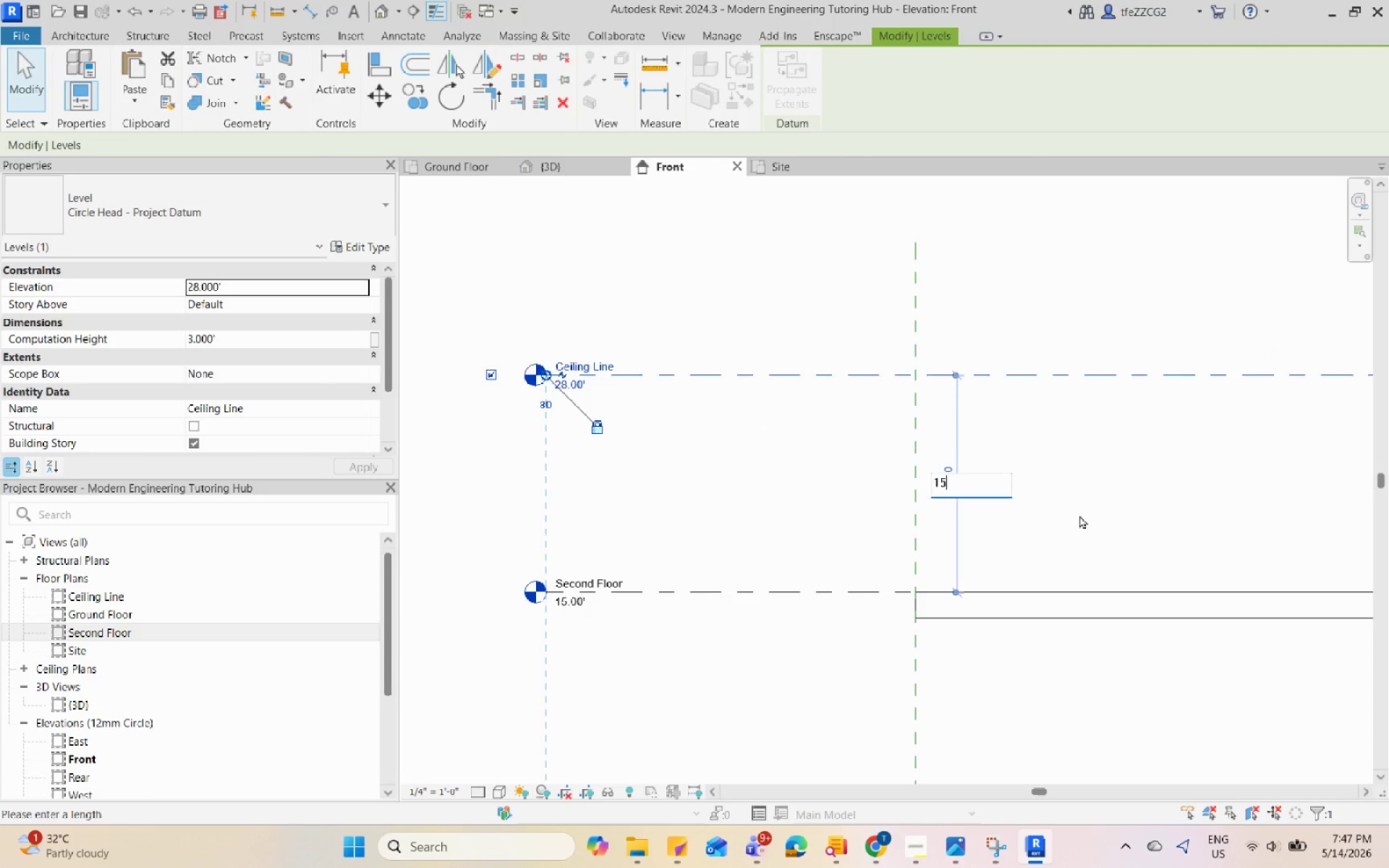 
key(Enter)
 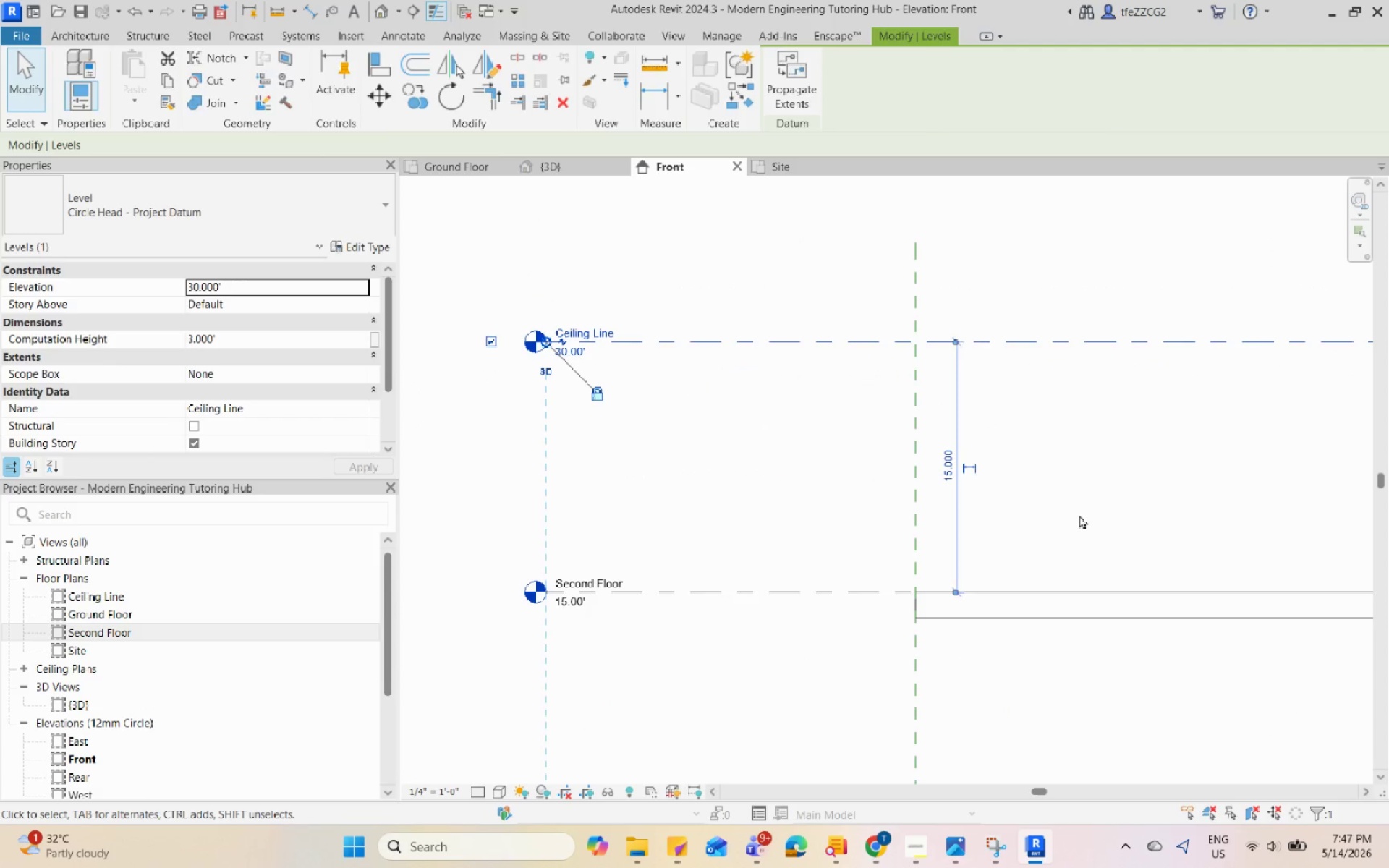 
key(Escape)
 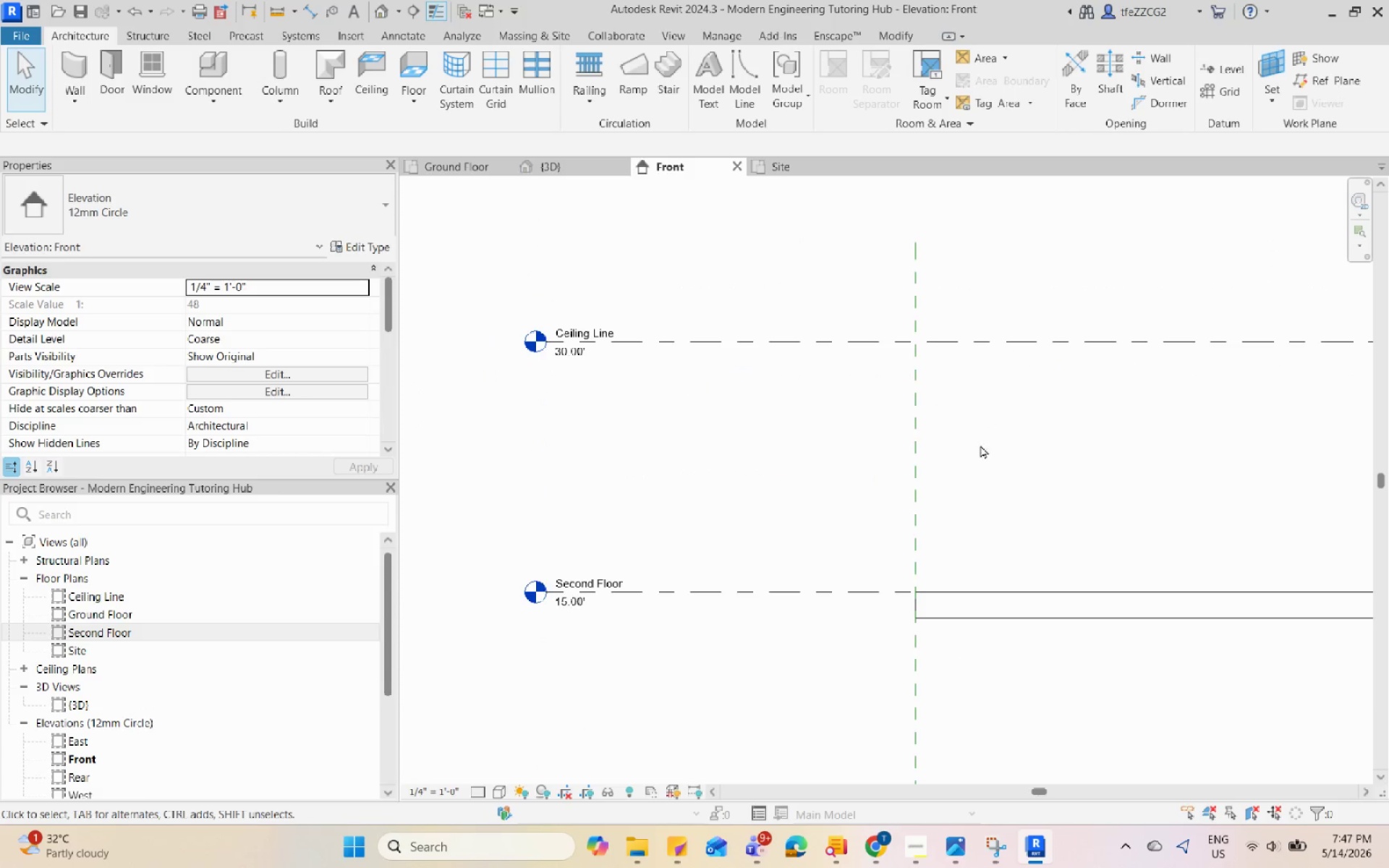 
double_click([899, 407])
 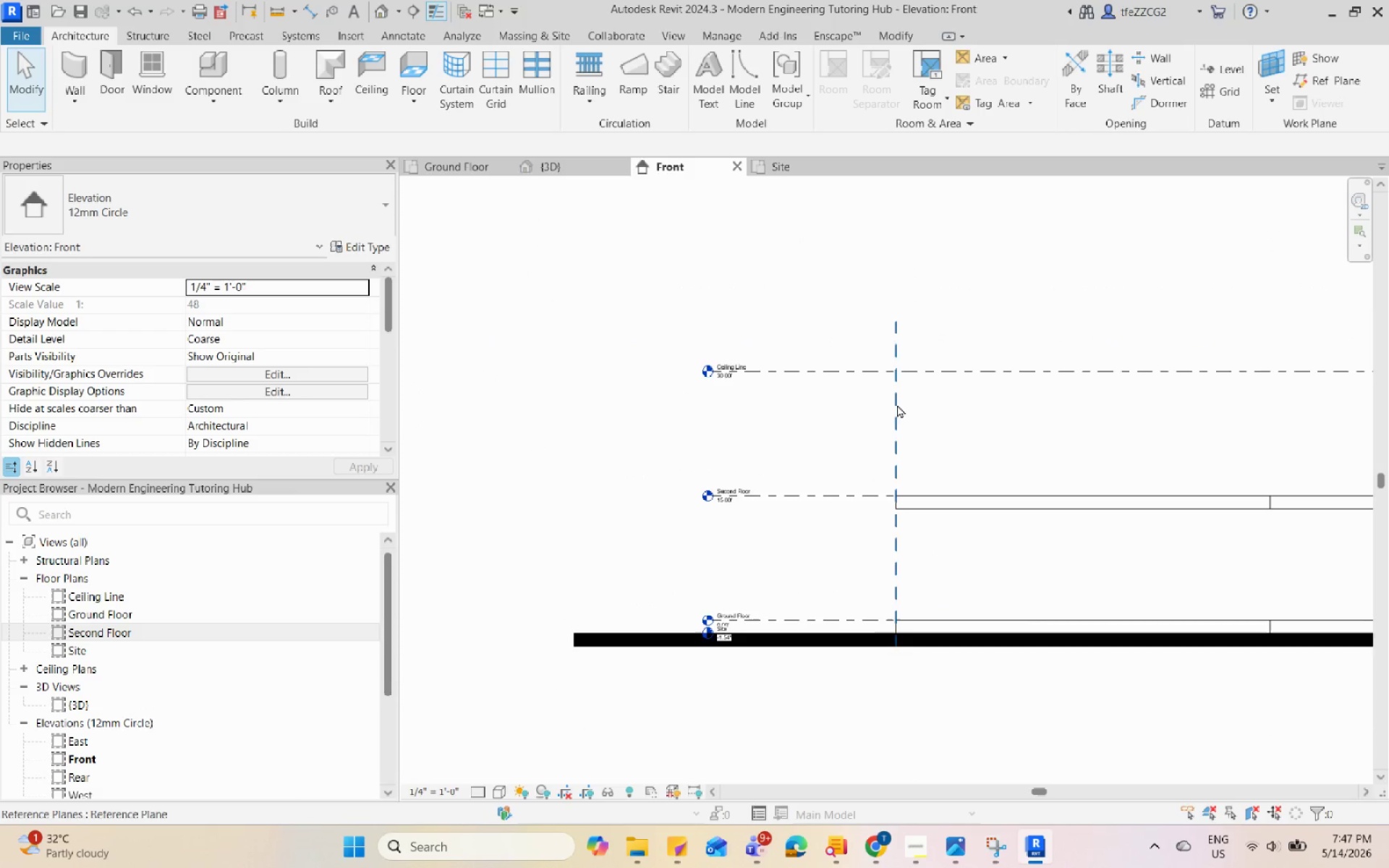 
scroll: coordinate [965, 436], scroll_direction: down, amount: 5.0
 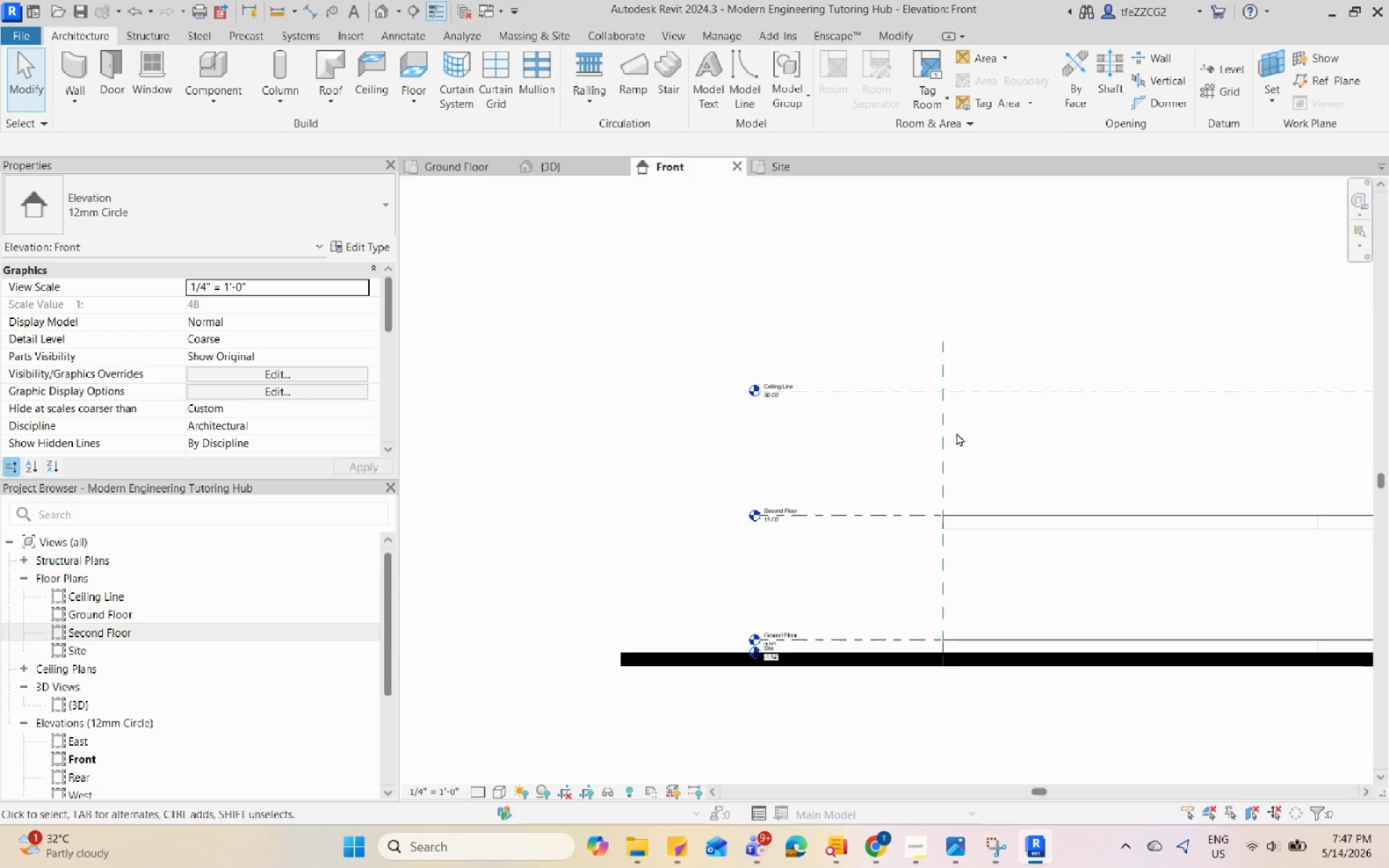 
scroll: coordinate [836, 493], scroll_direction: up, amount: 5.0
 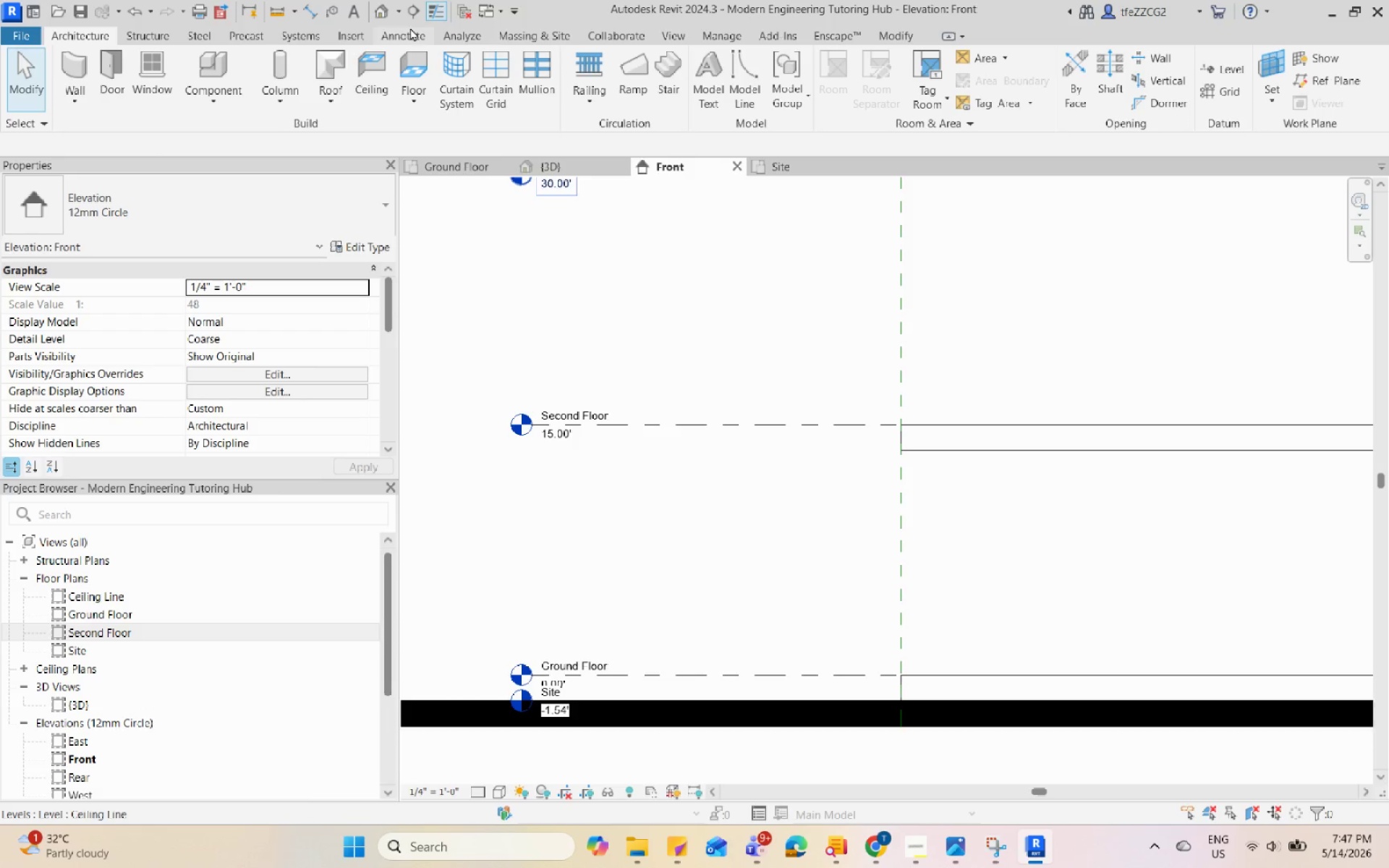 
left_click([314, 12])
 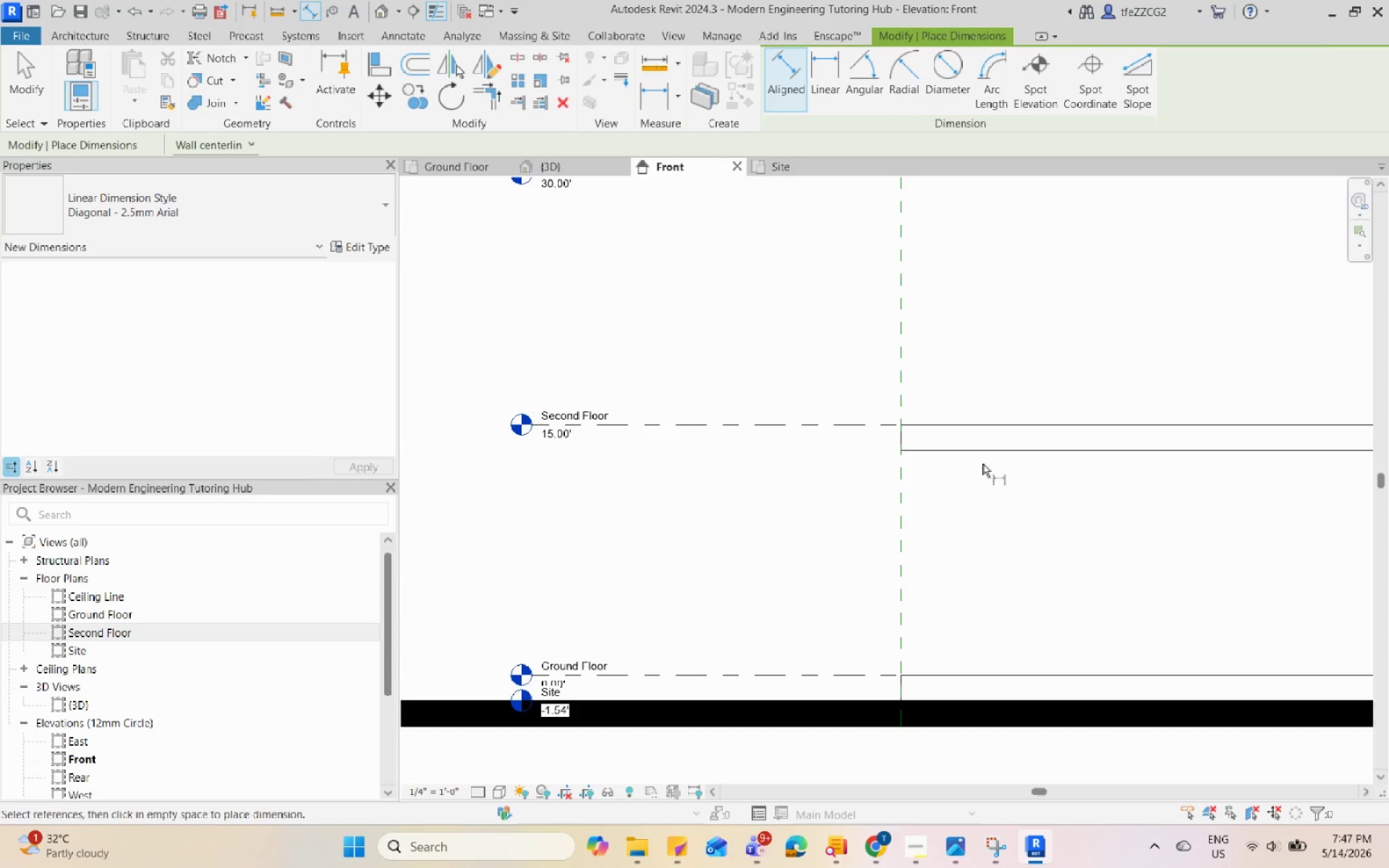 
left_click([985, 455])
 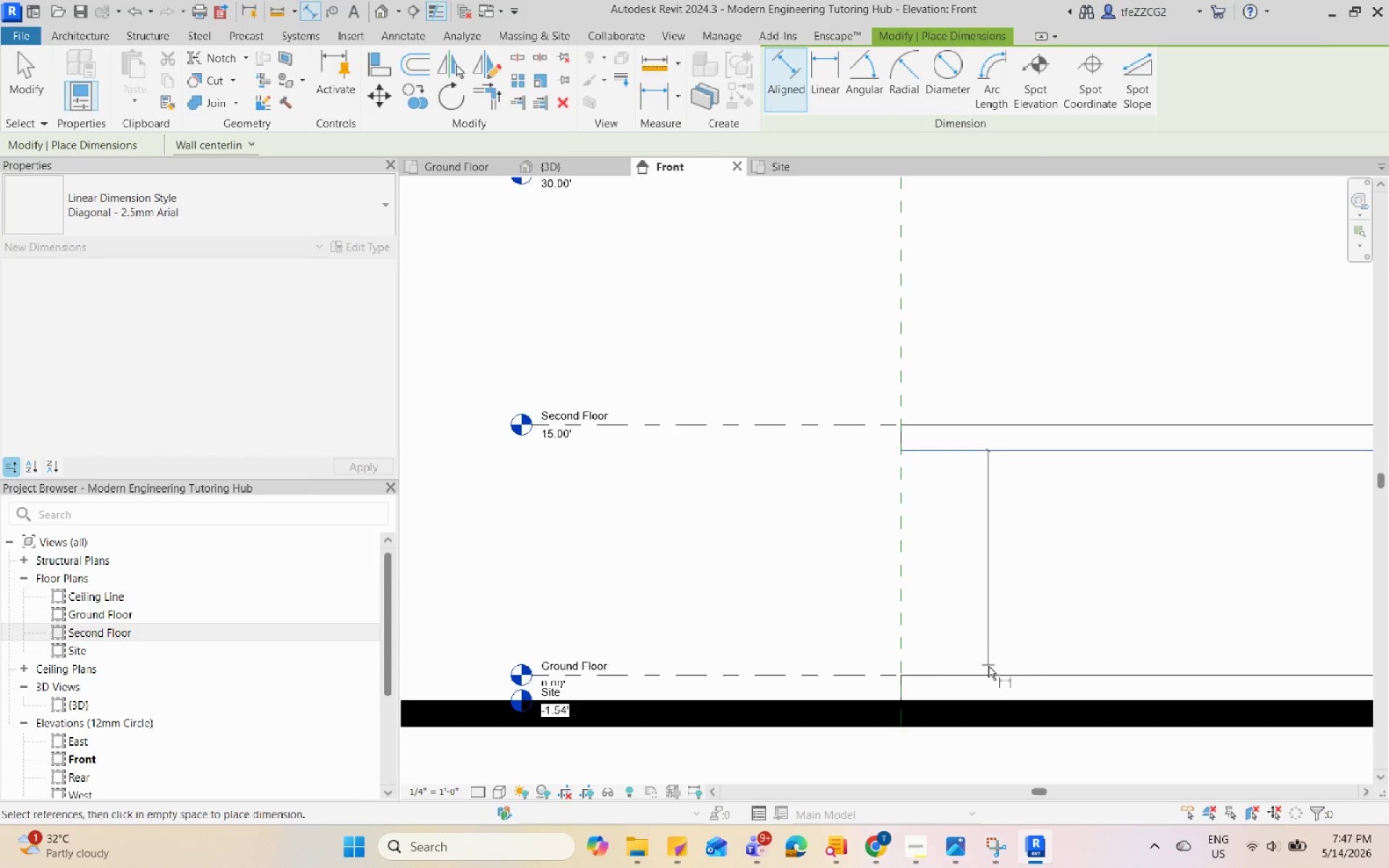 
left_click([991, 671])
 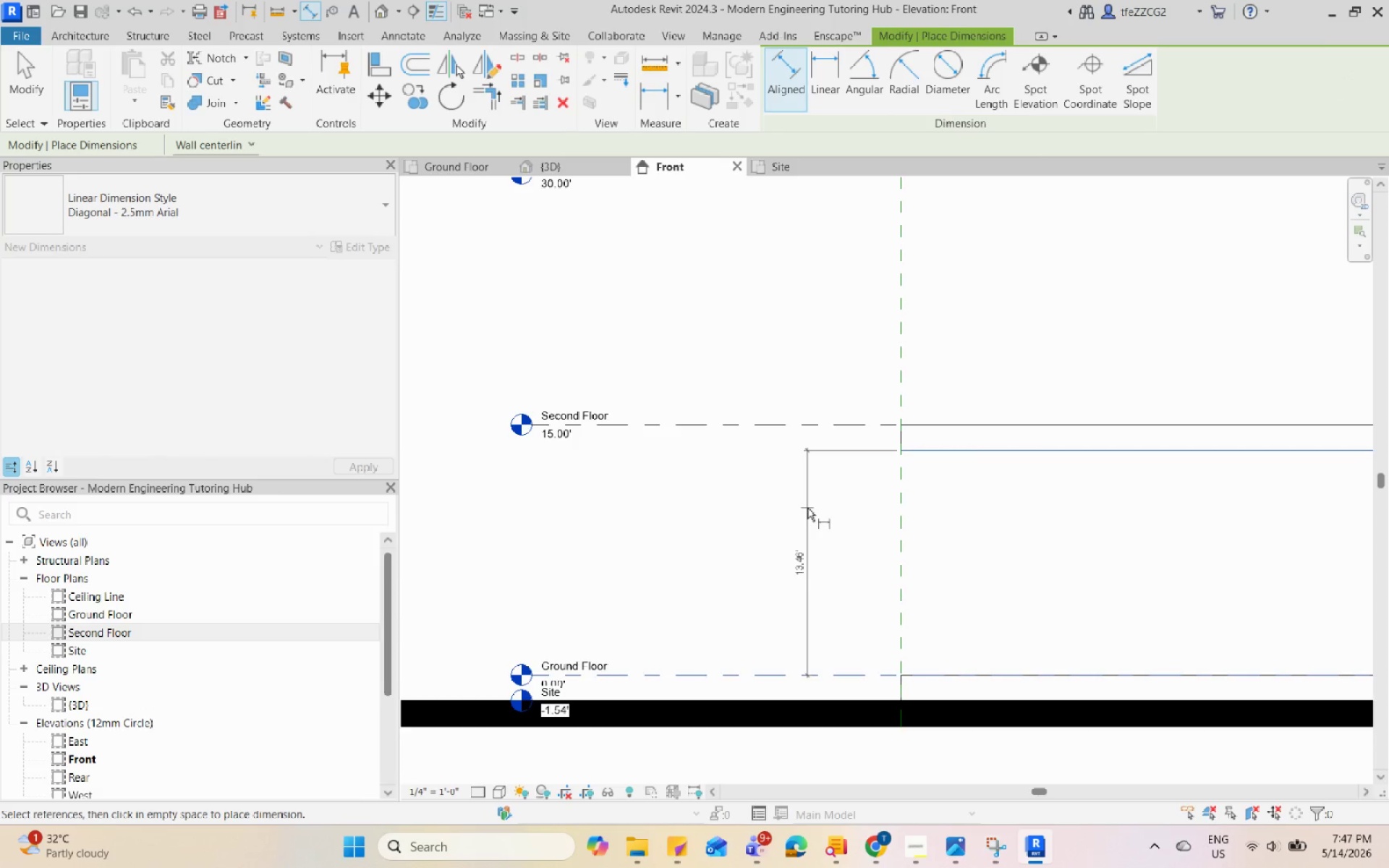 
key(Escape)
 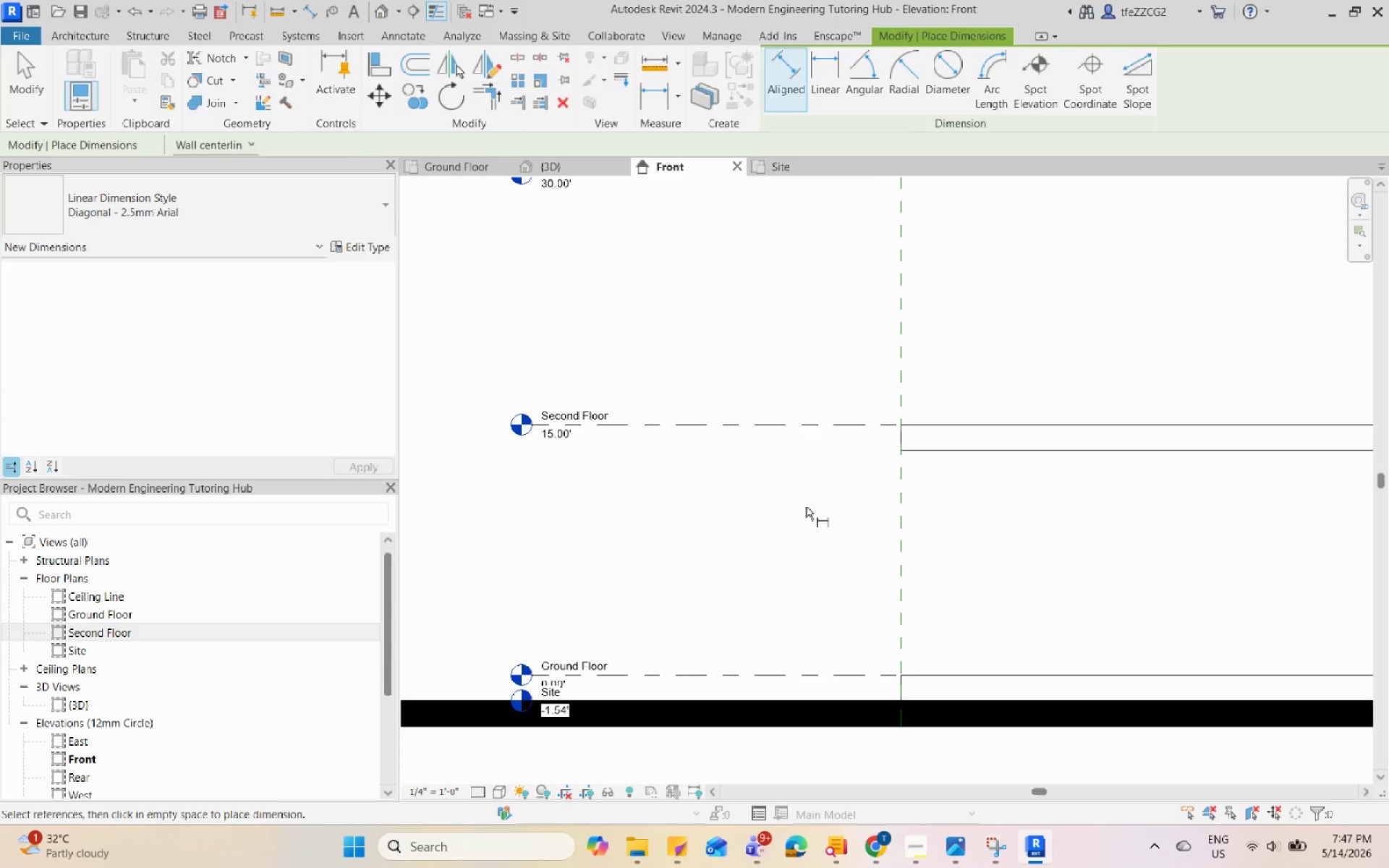 
key(Escape)
 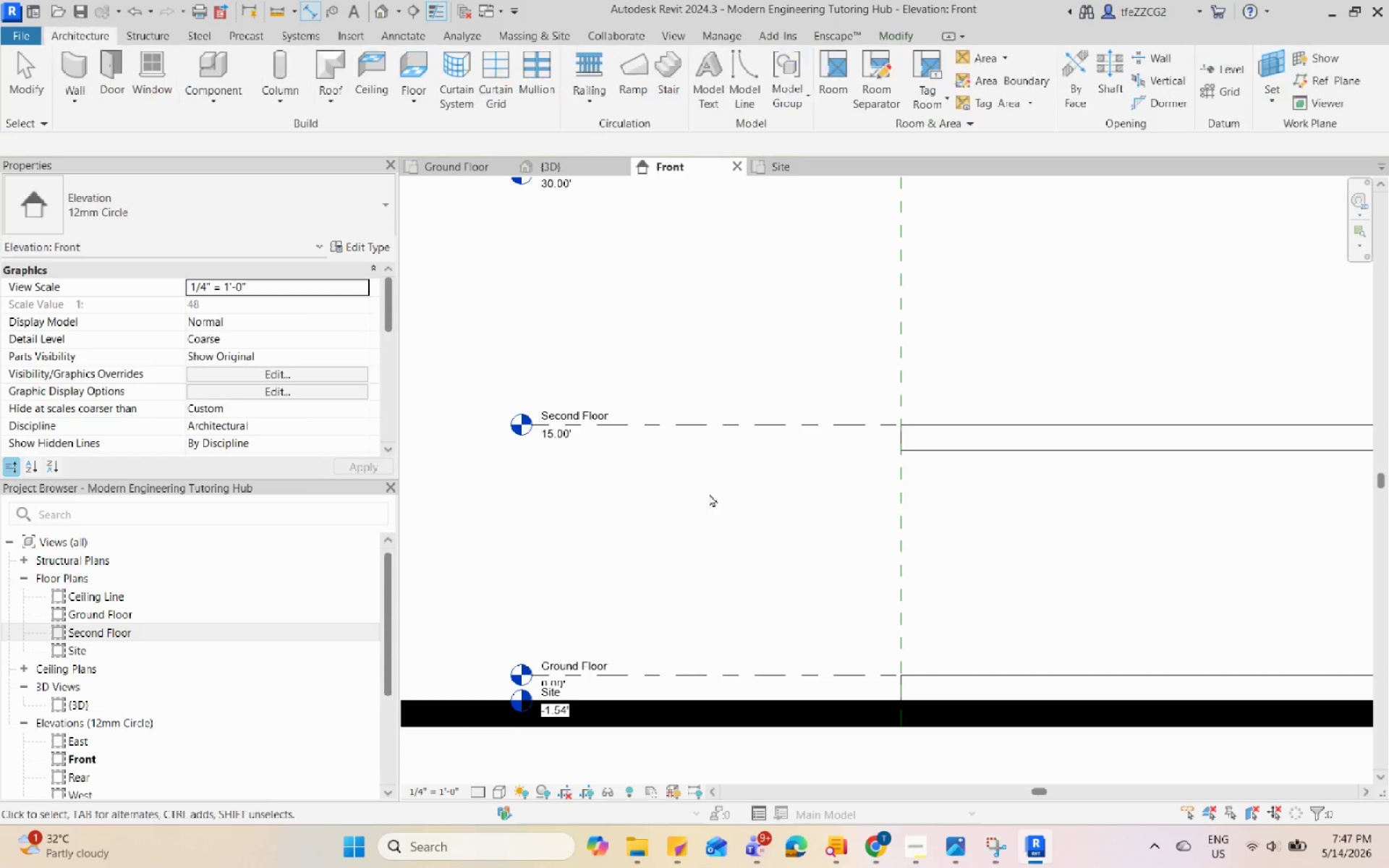 
left_click([589, 452])
 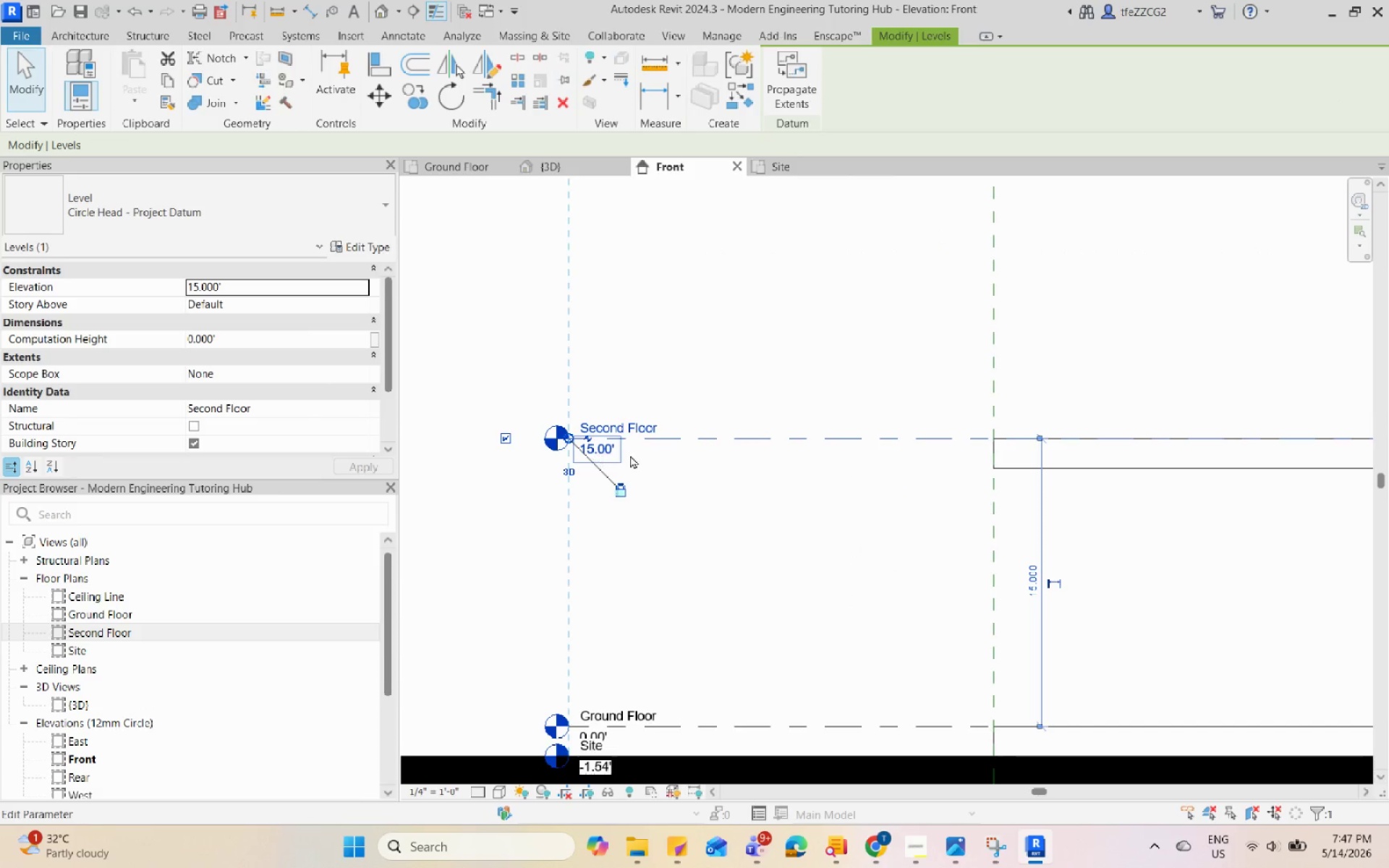 
scroll: coordinate [576, 446], scroll_direction: up, amount: 1.0
 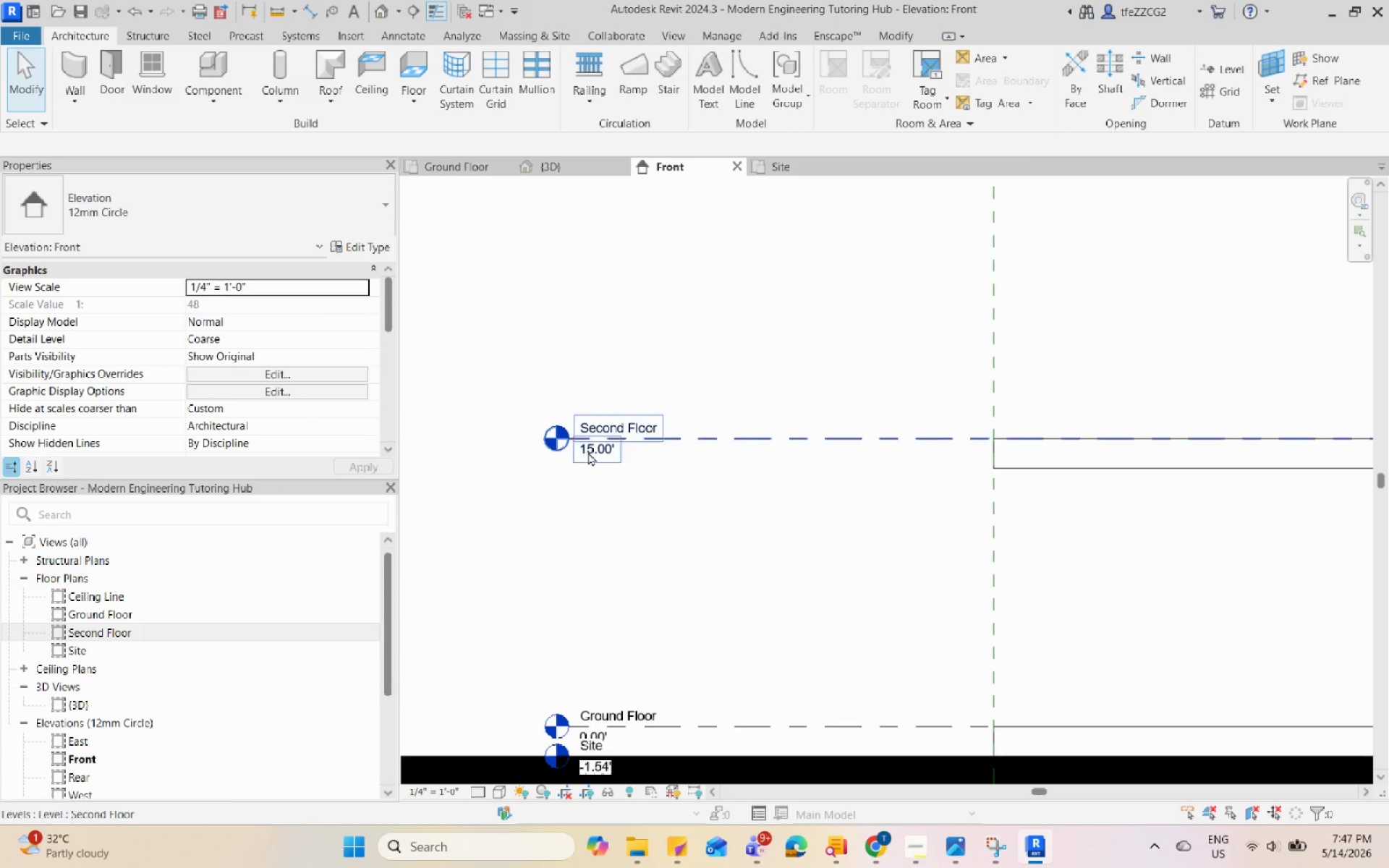 
key(Escape)
 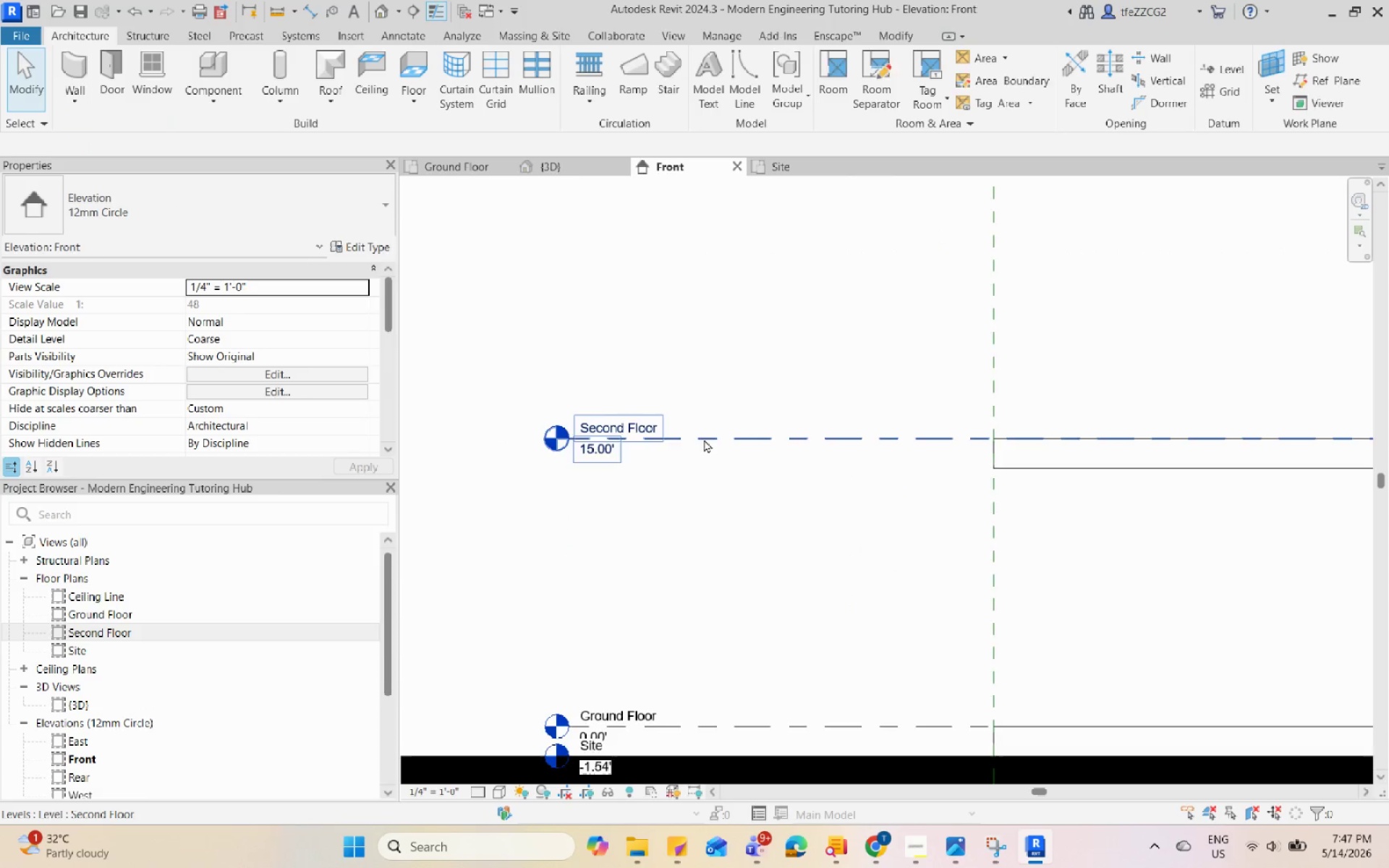 
scroll: coordinate [724, 474], scroll_direction: down, amount: 5.0
 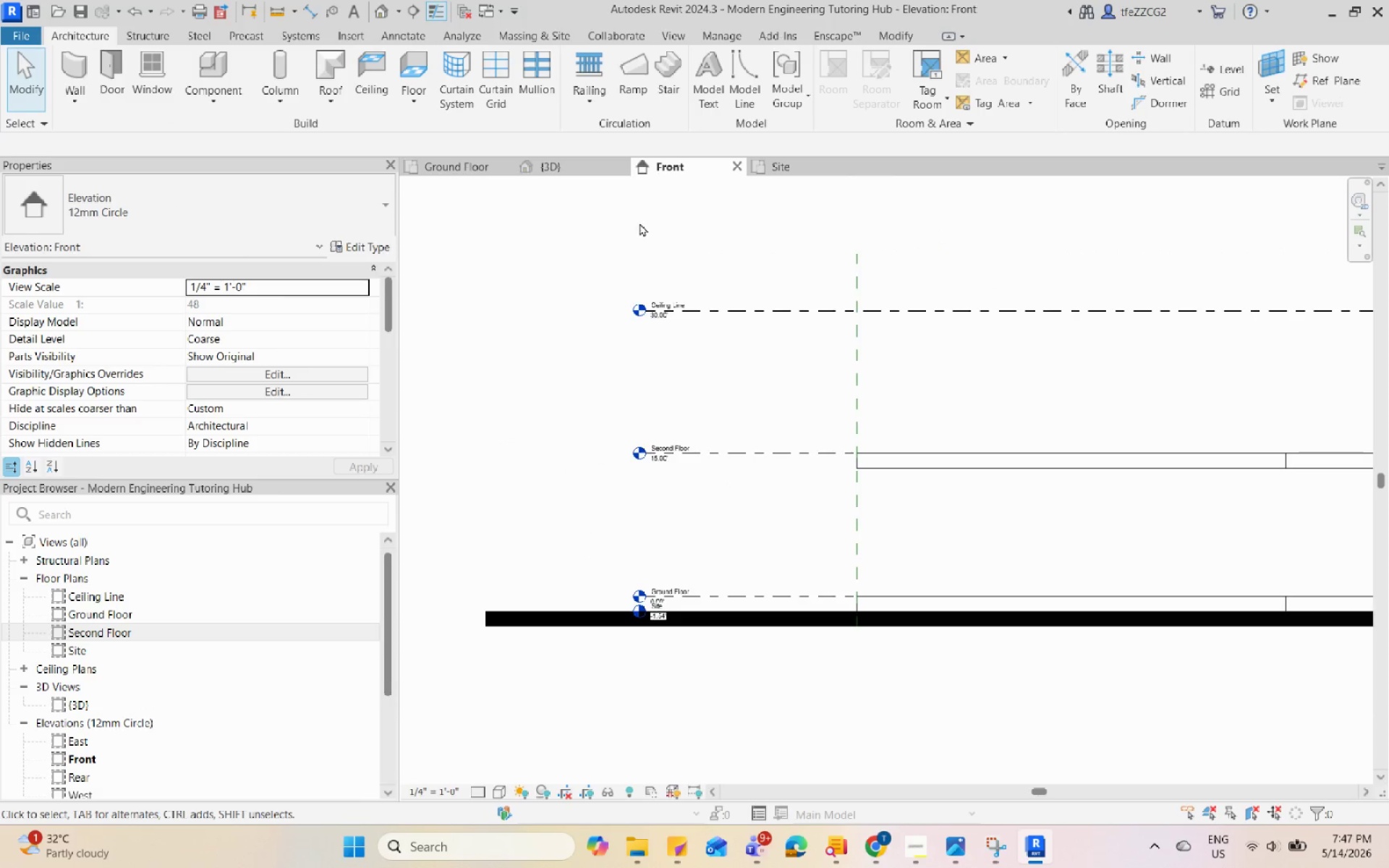 
left_click([587, 172])
 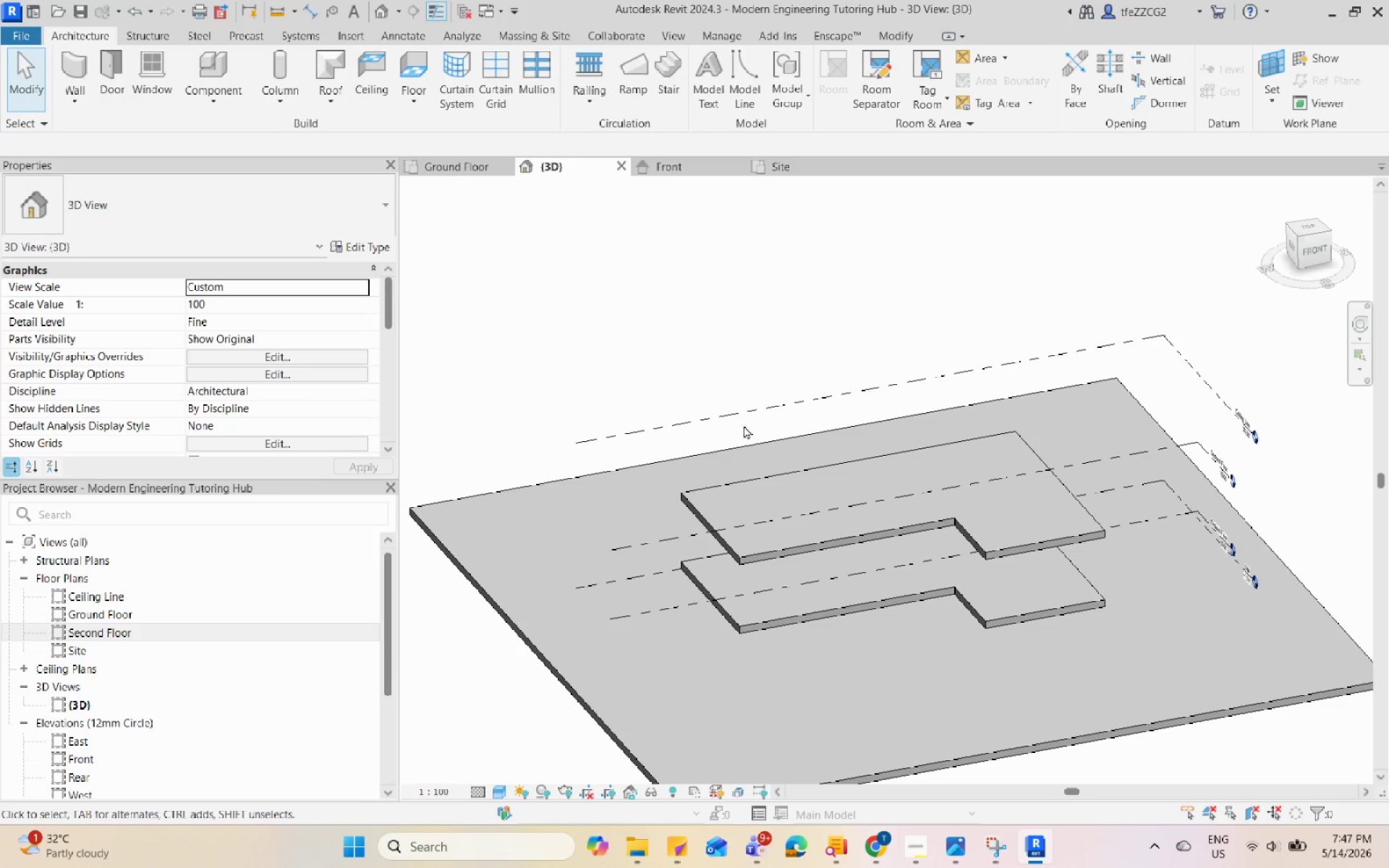 
hold_key(key=ShiftLeft, duration=0.78)
 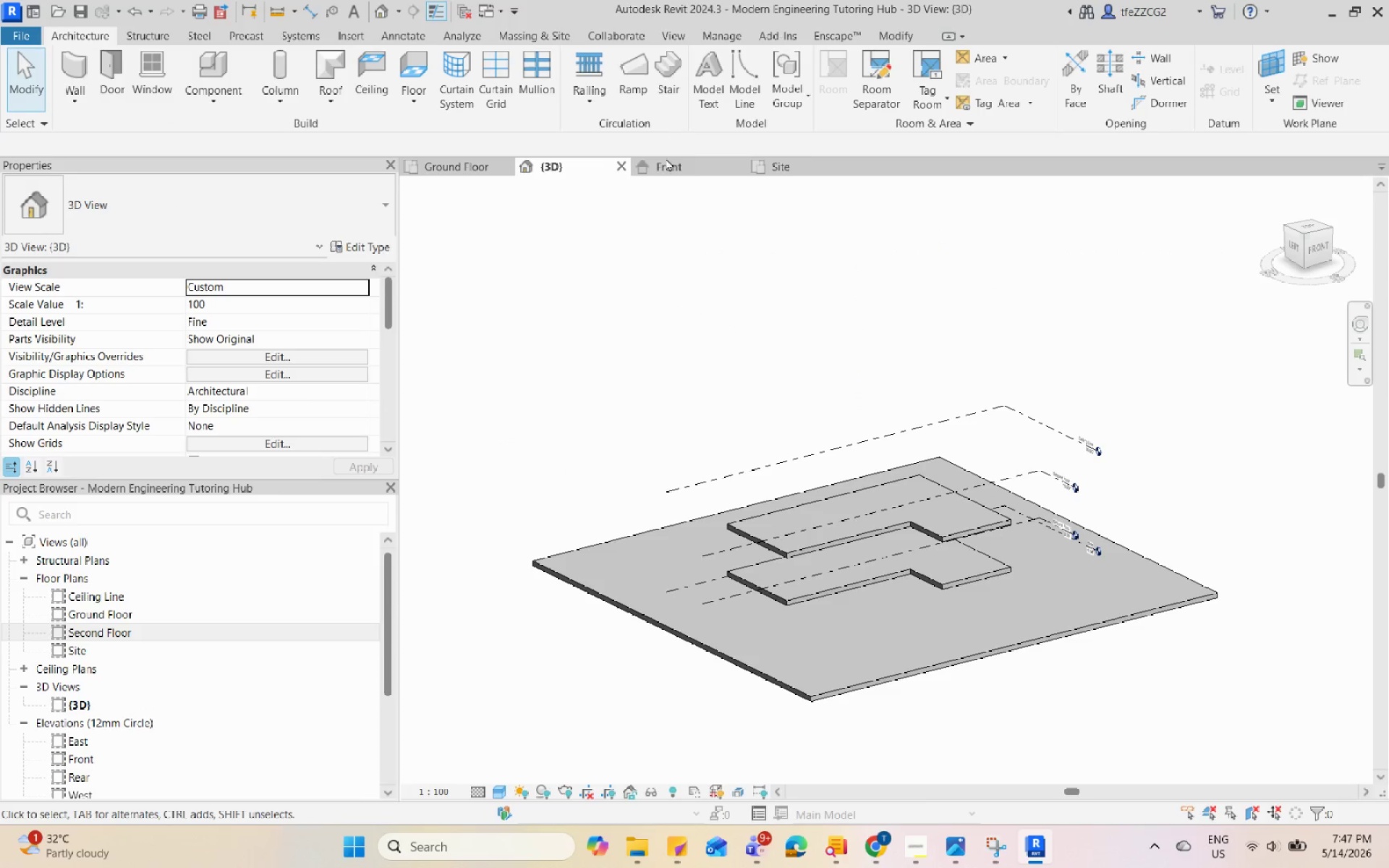 
scroll: coordinate [823, 545], scroll_direction: down, amount: 3.0
 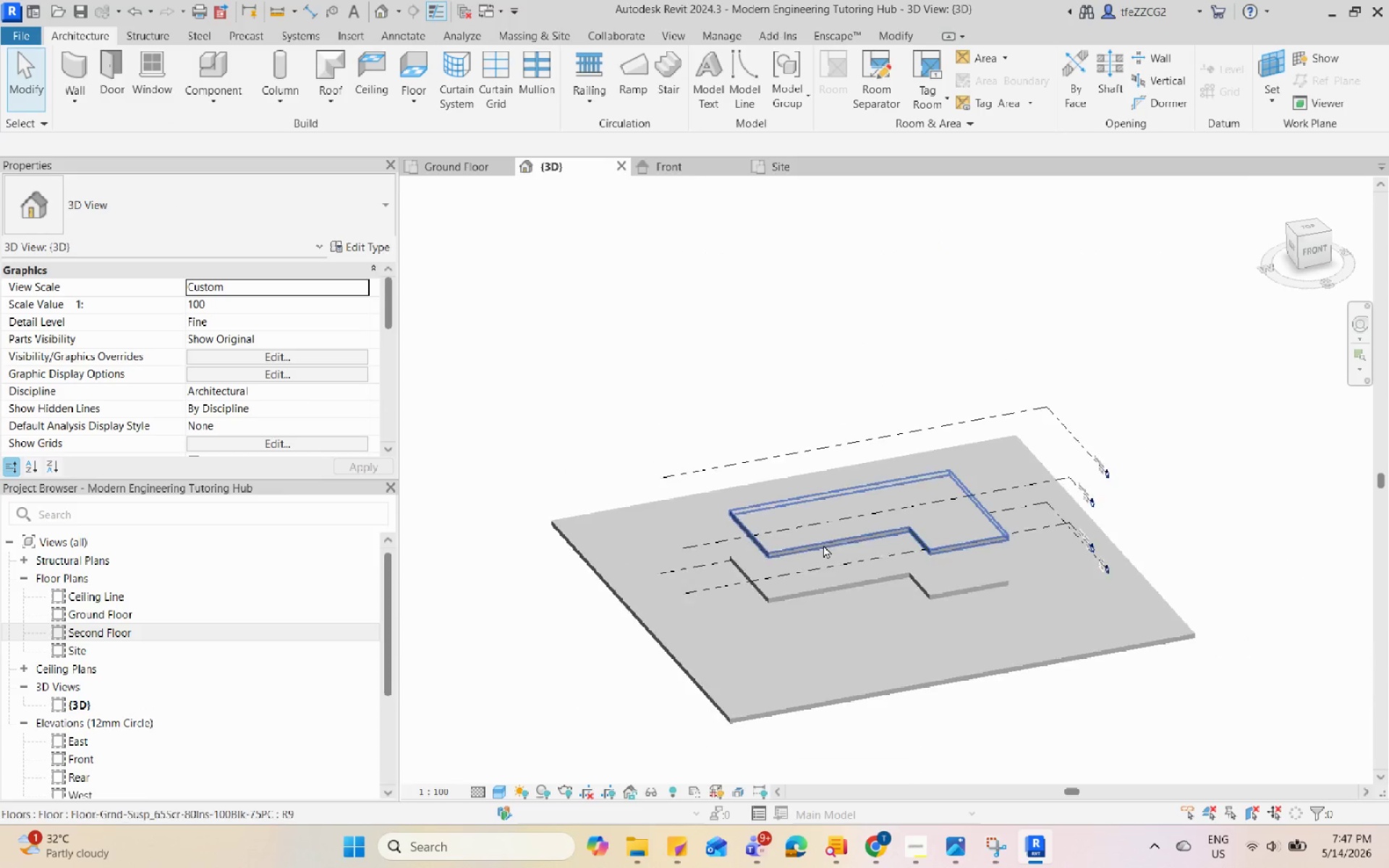 
left_click([668, 161])
 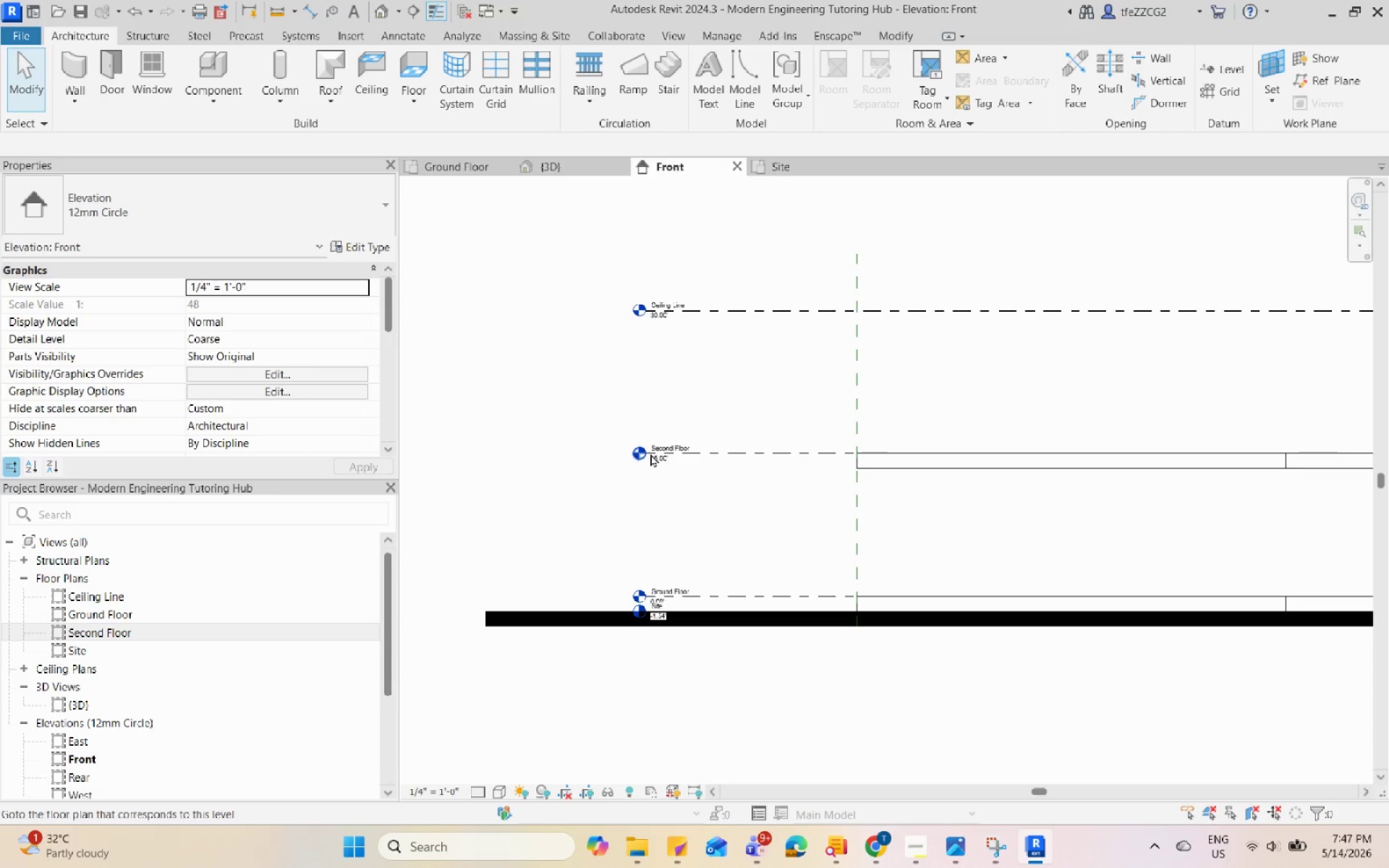 
left_click([663, 460])
 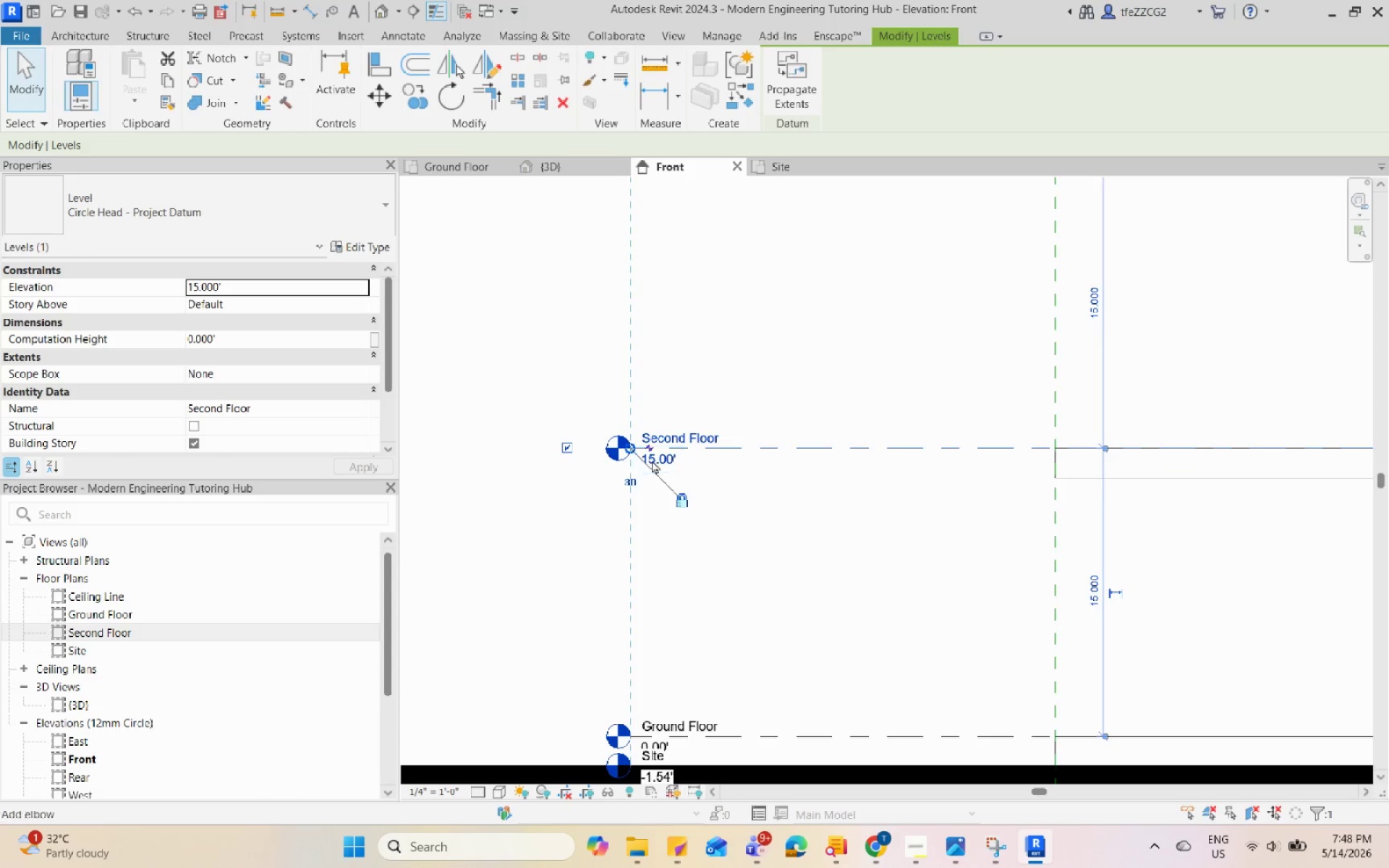 
scroll: coordinate [663, 460], scroll_direction: up, amount: 5.0
 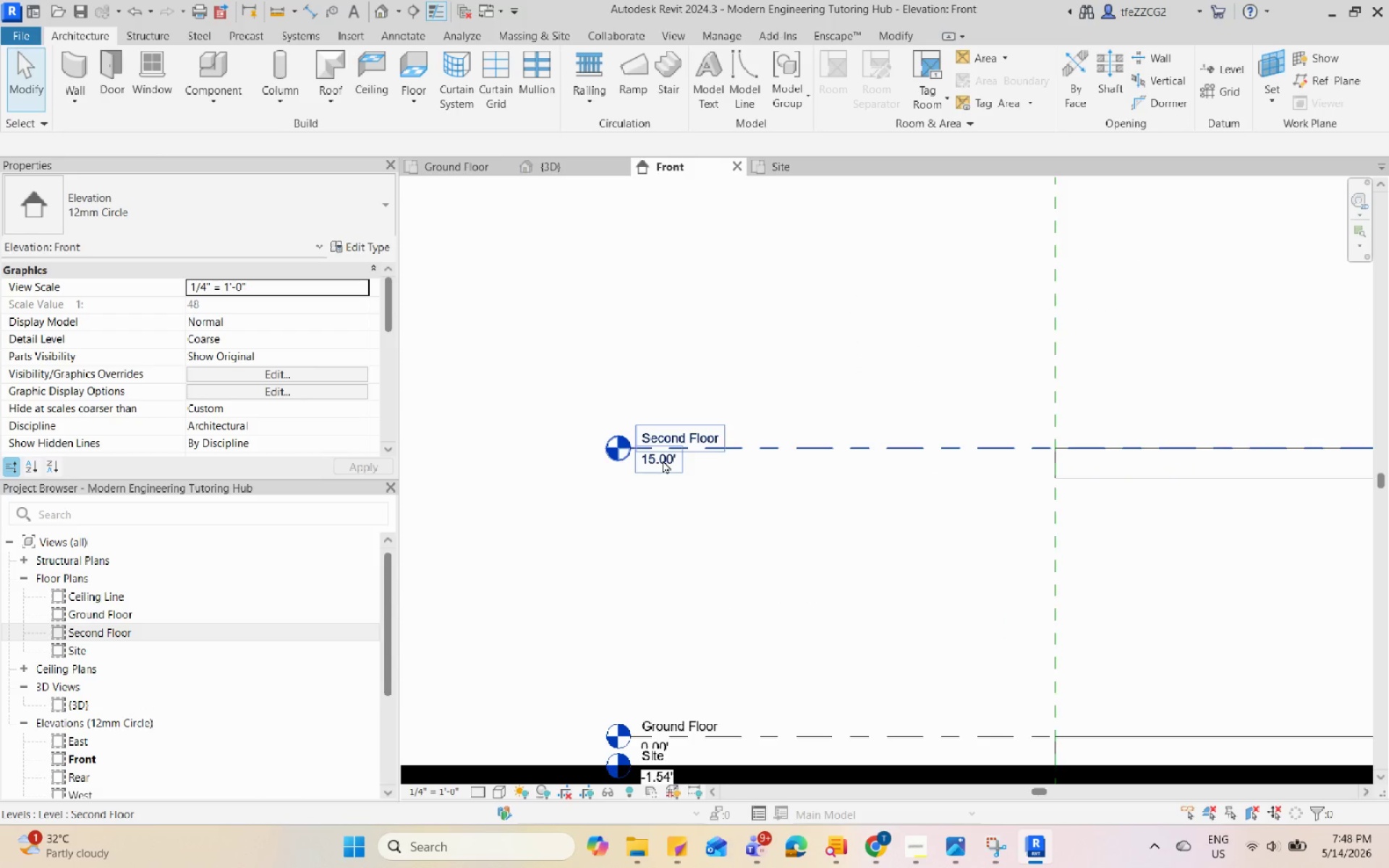 
left_click([660, 462])
 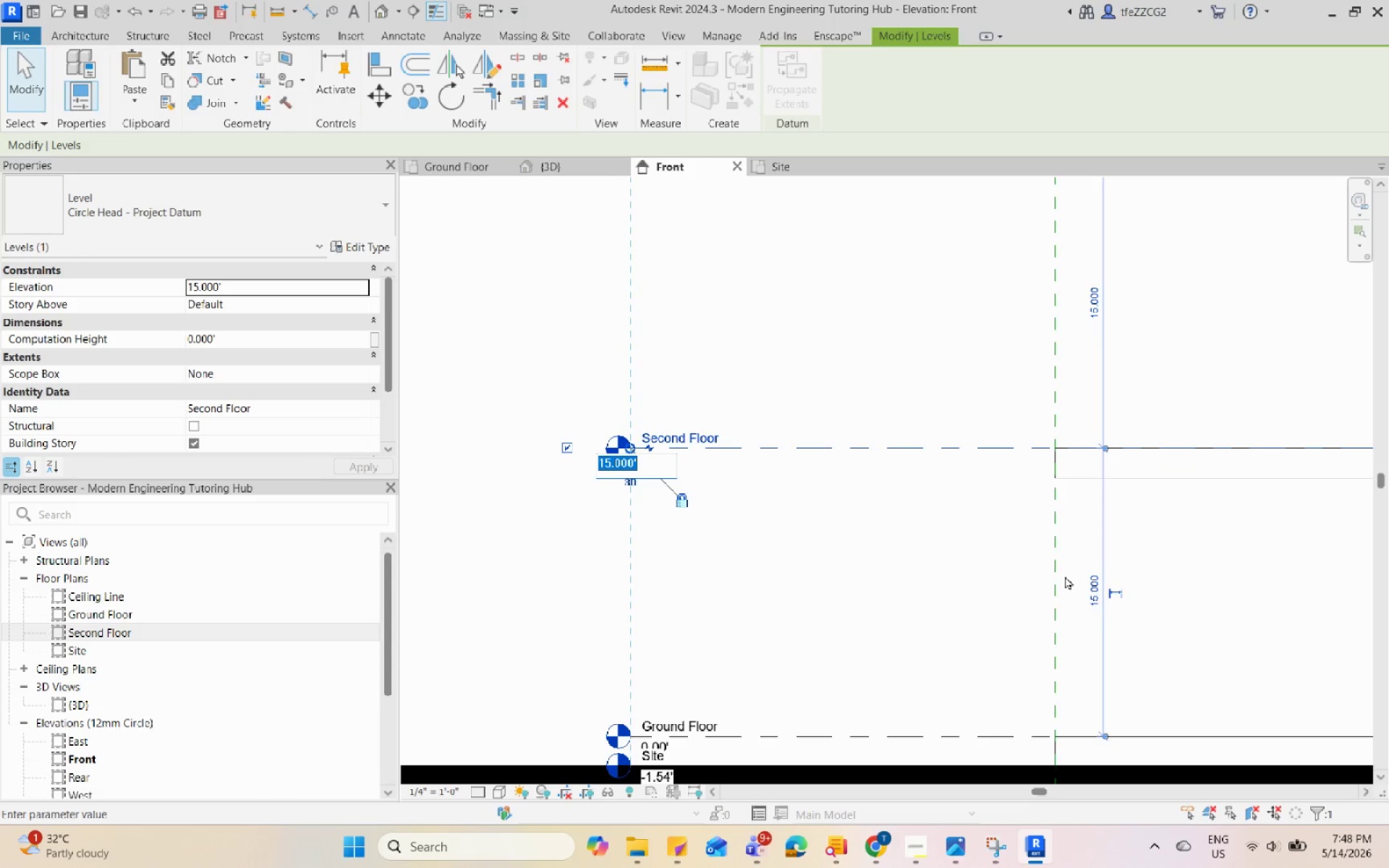 
key(Escape)
 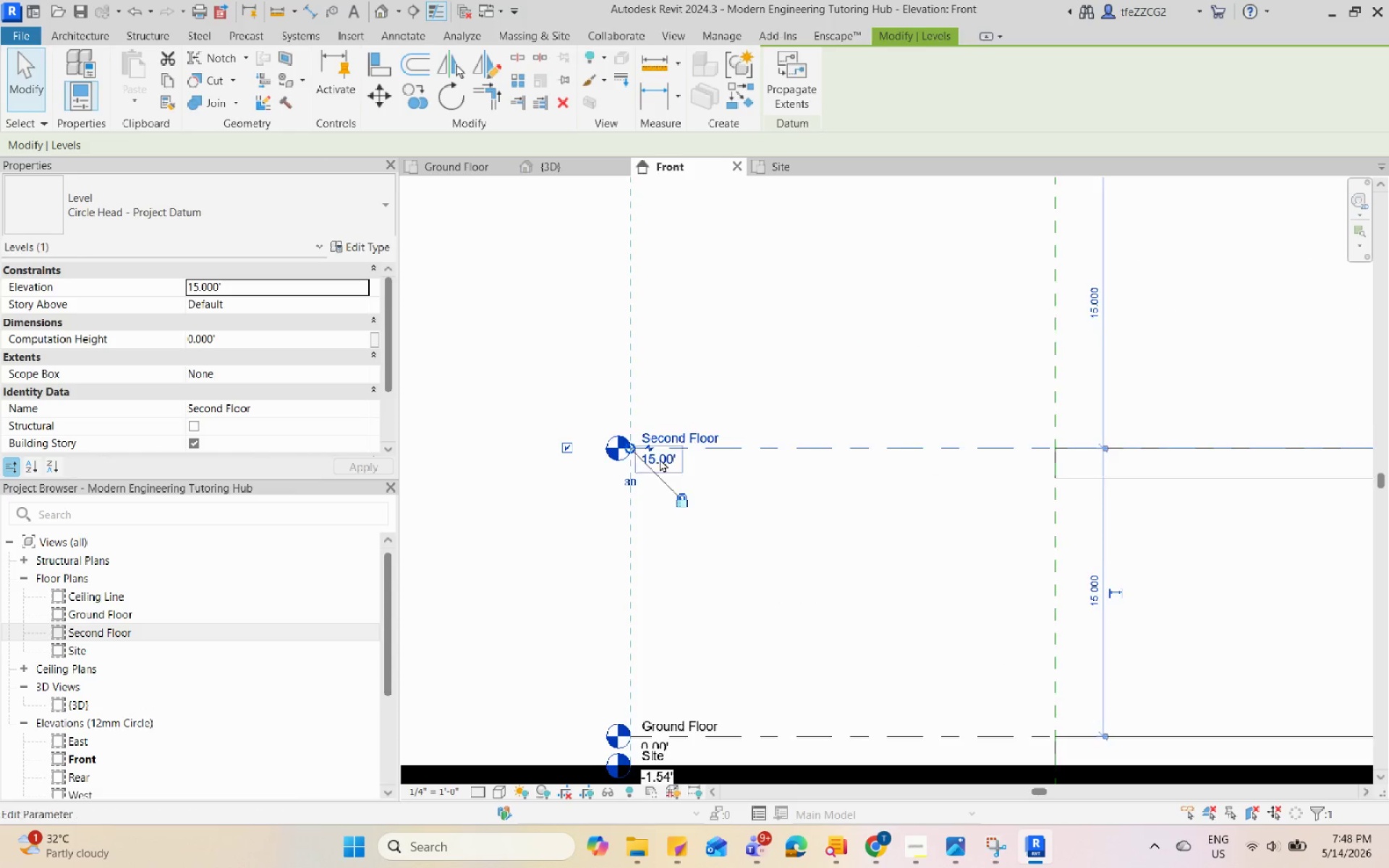 
key(Escape)
 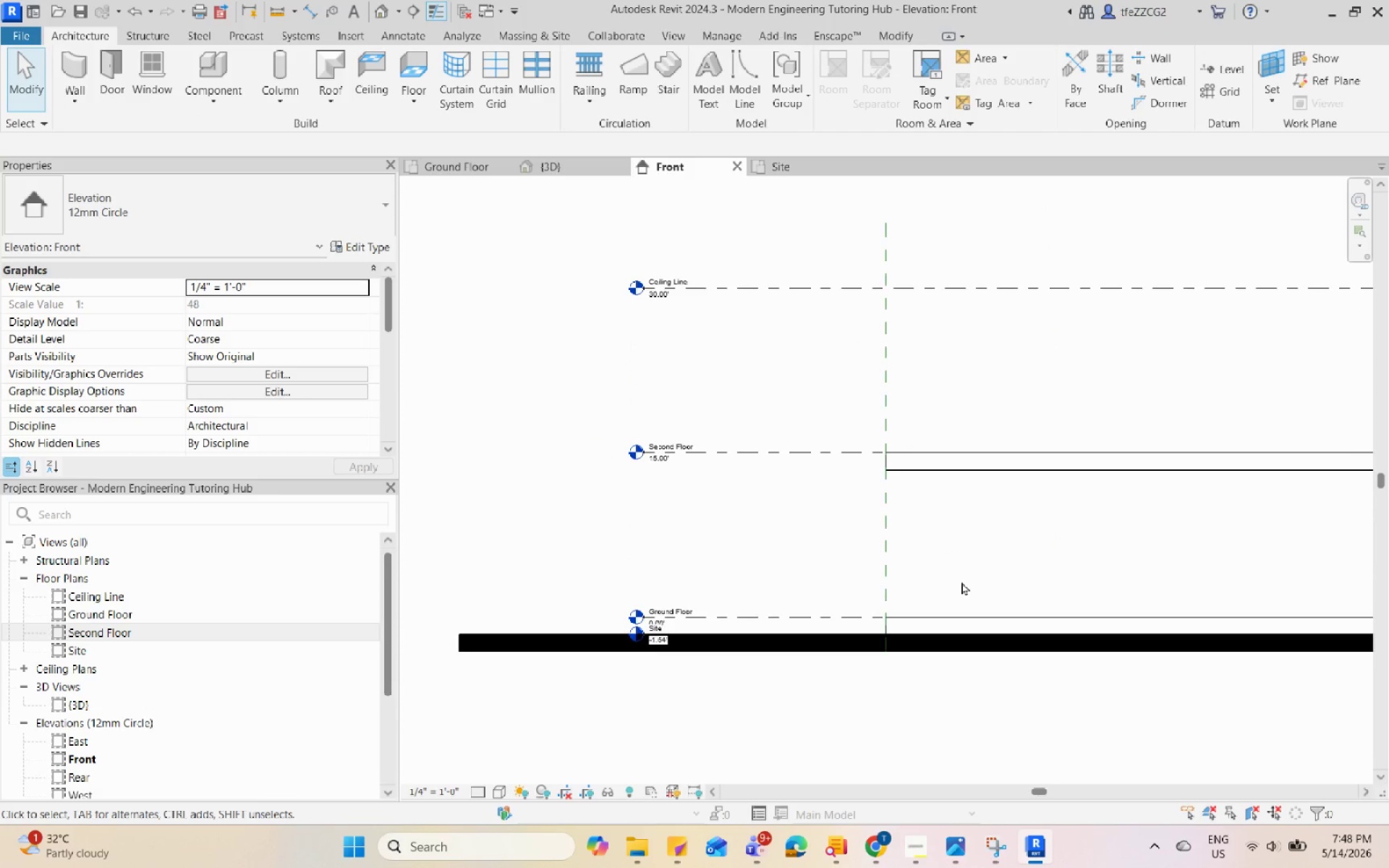 
scroll: coordinate [660, 459], scroll_direction: down, amount: 4.0
 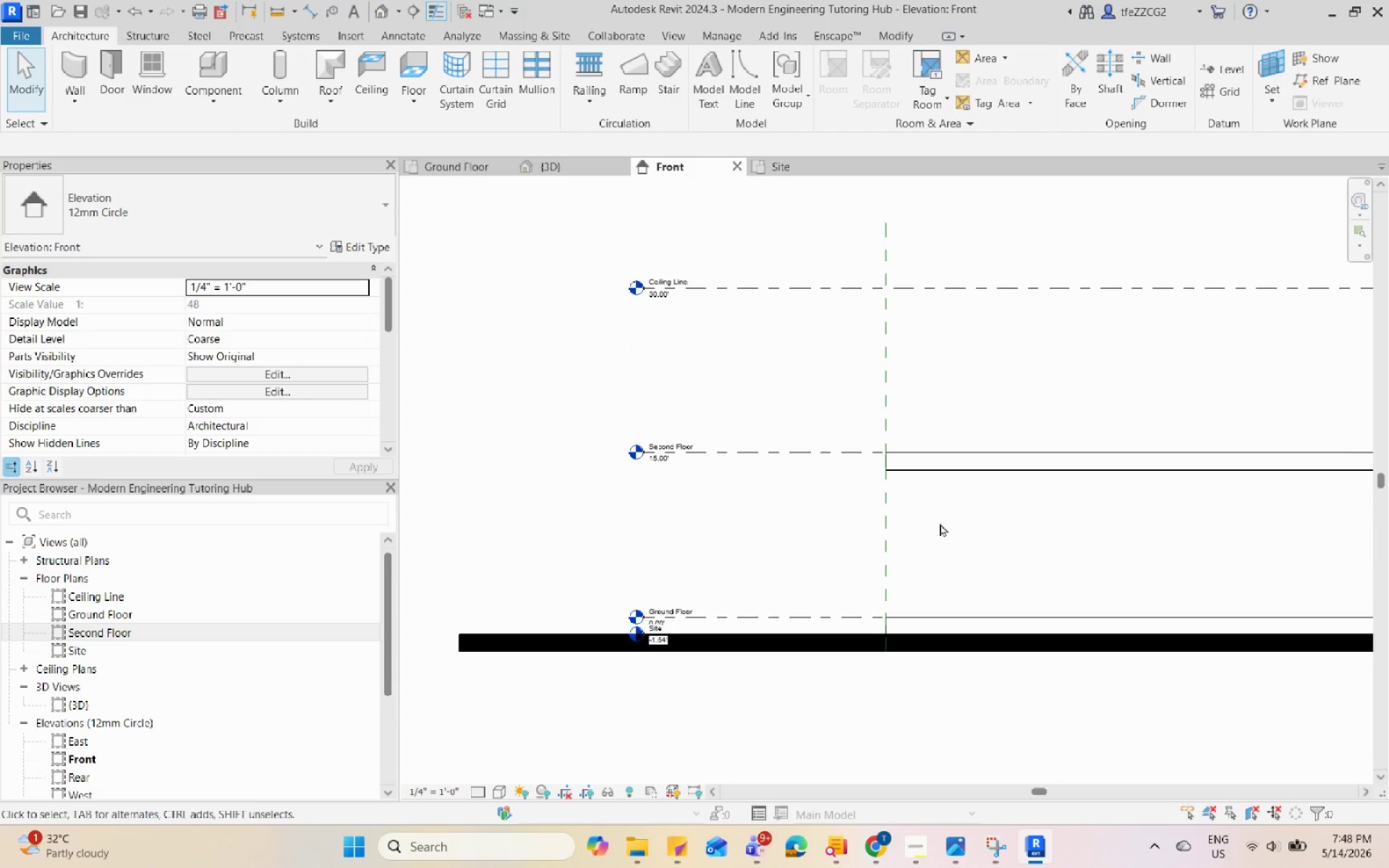 
scroll: coordinate [705, 434], scroll_direction: up, amount: 3.0
 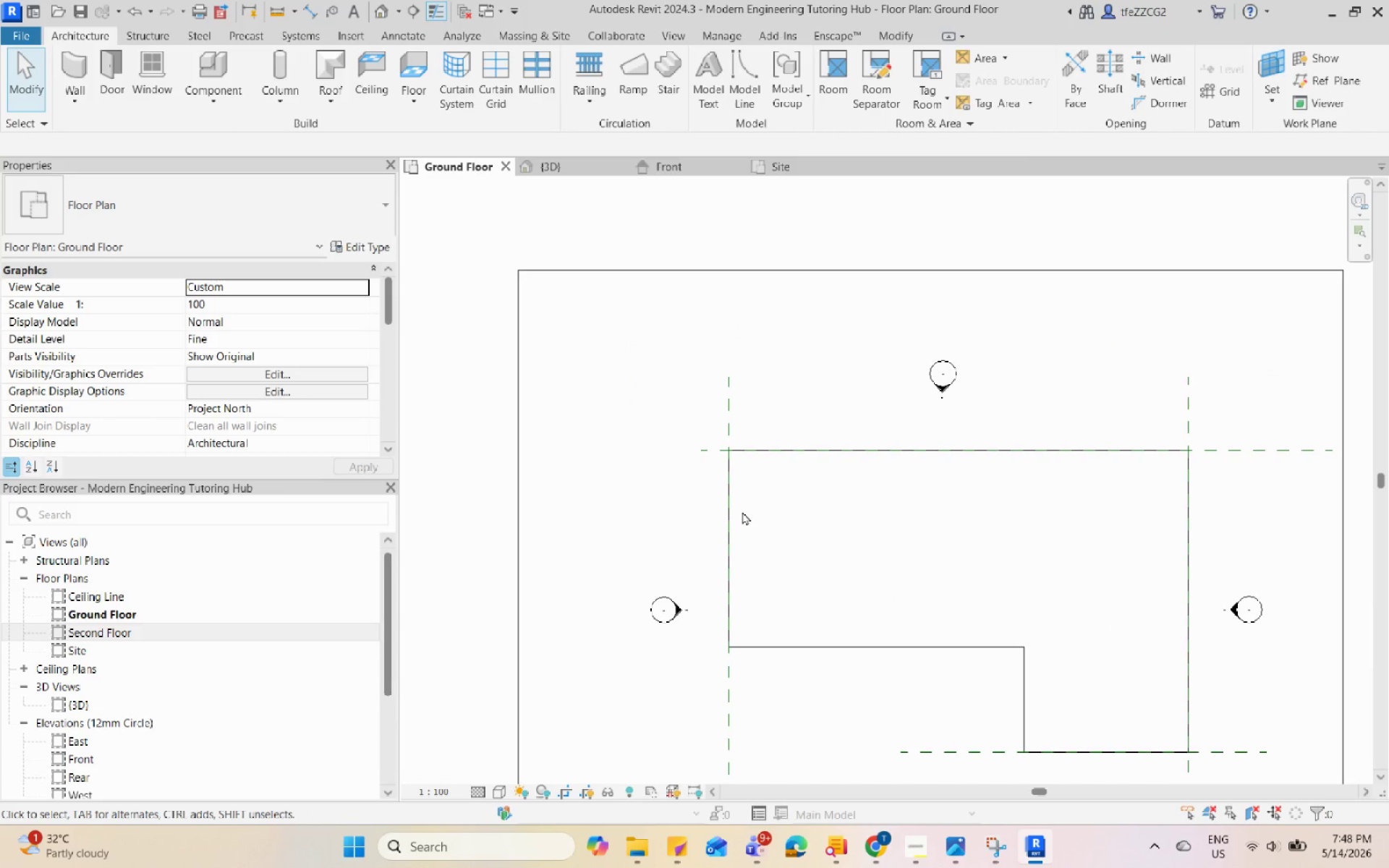 
type(wa)
 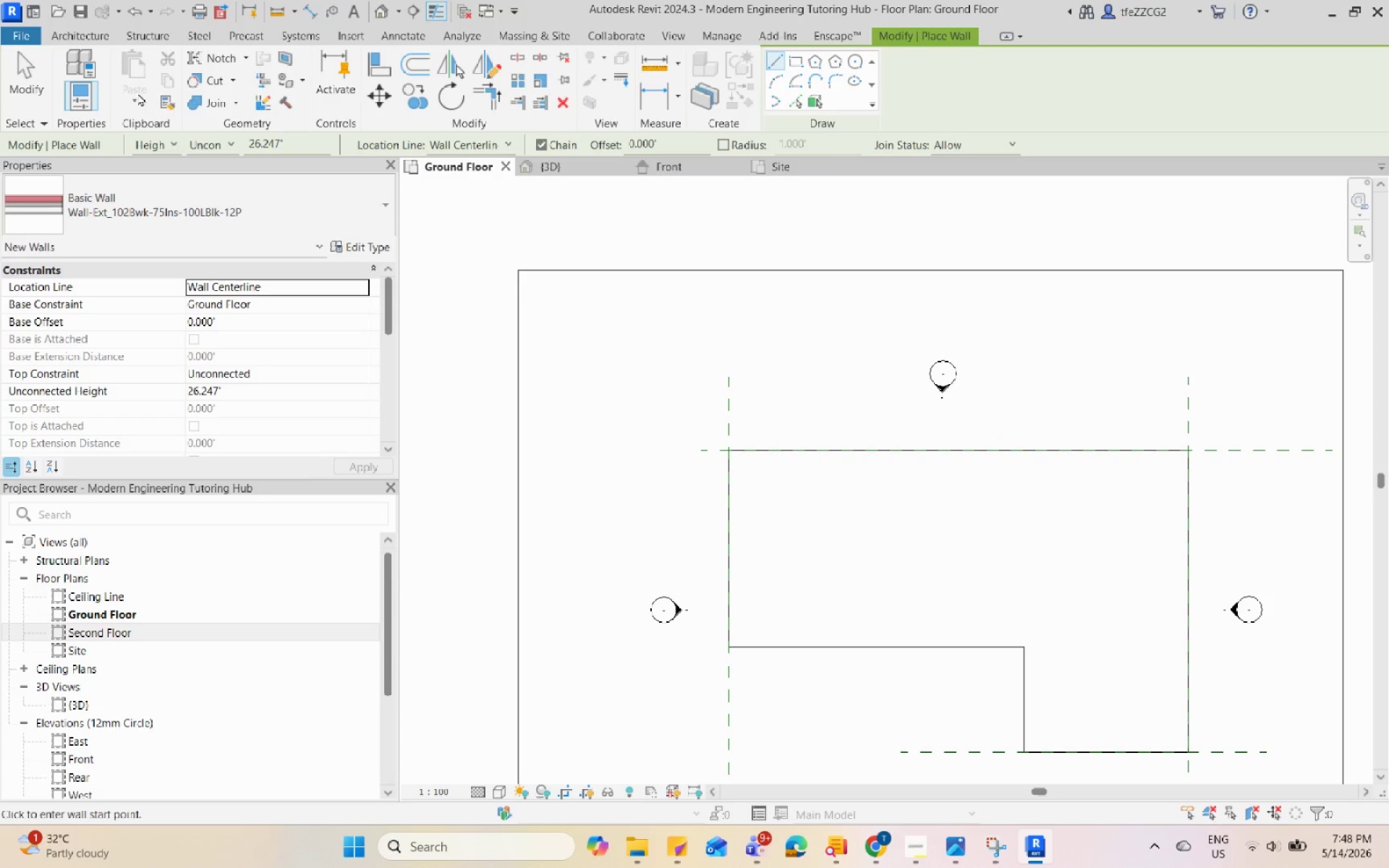 
left_click([93, 221])
 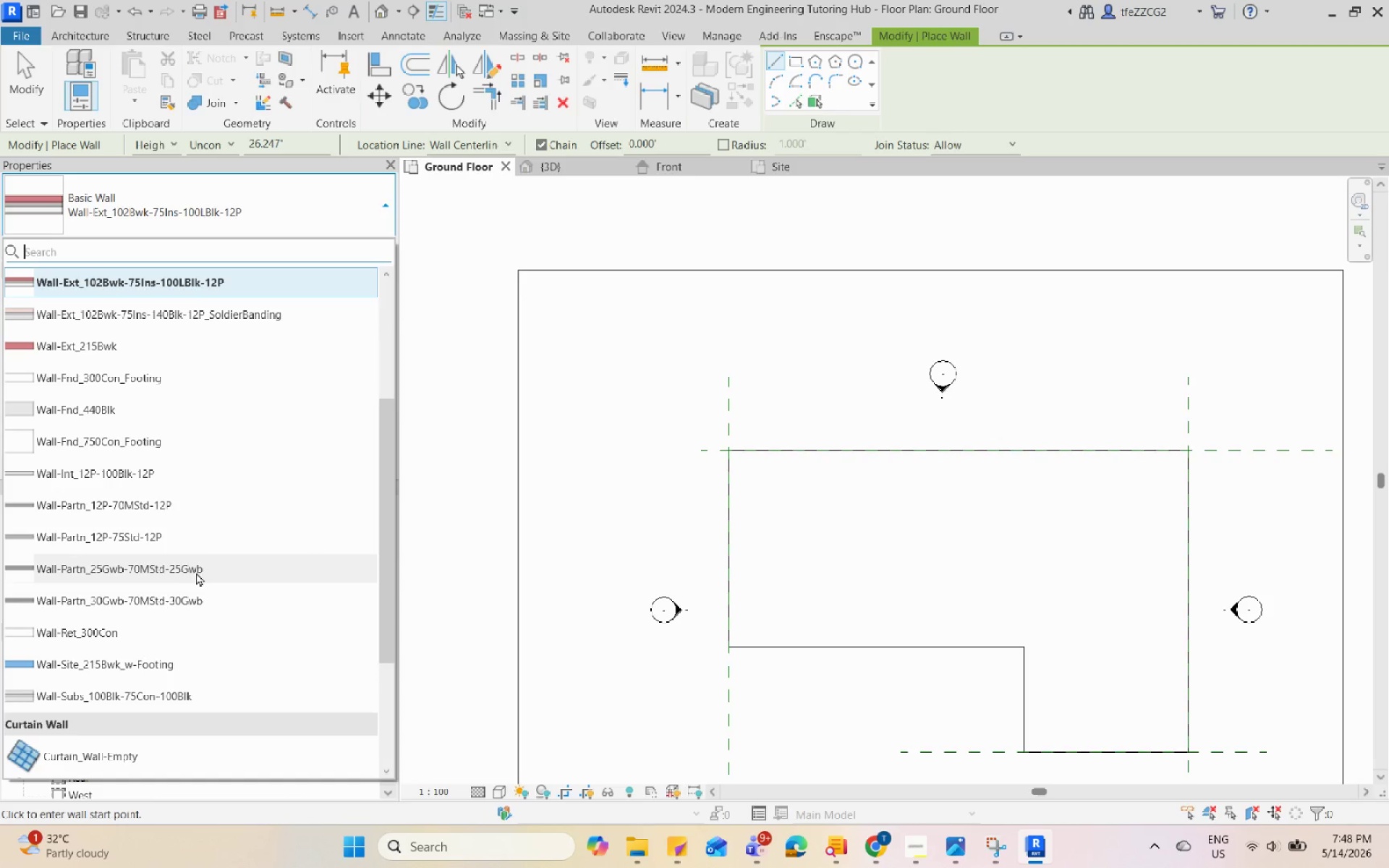 
wait(5.06)
 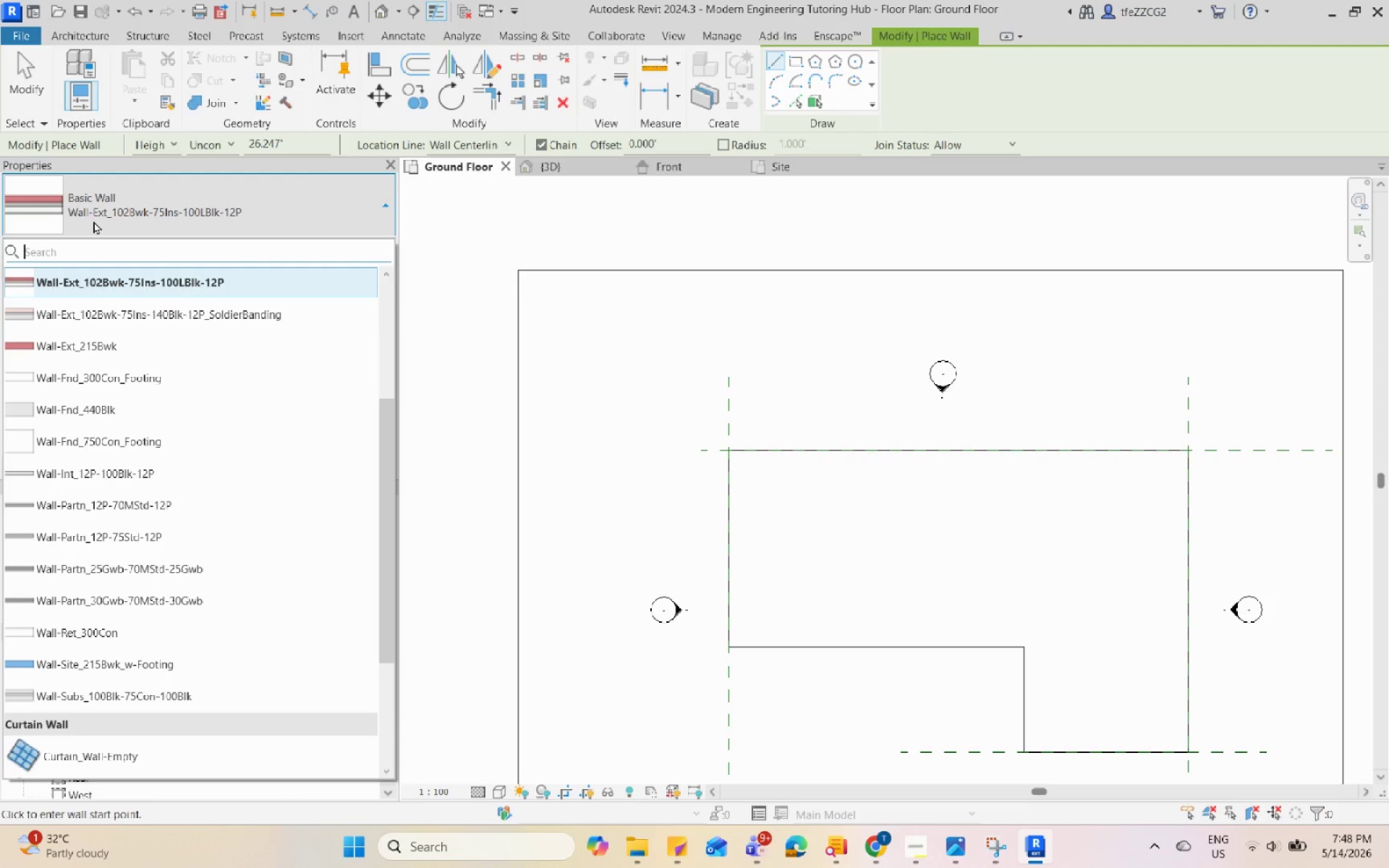 
mouse_move([207, 504])
 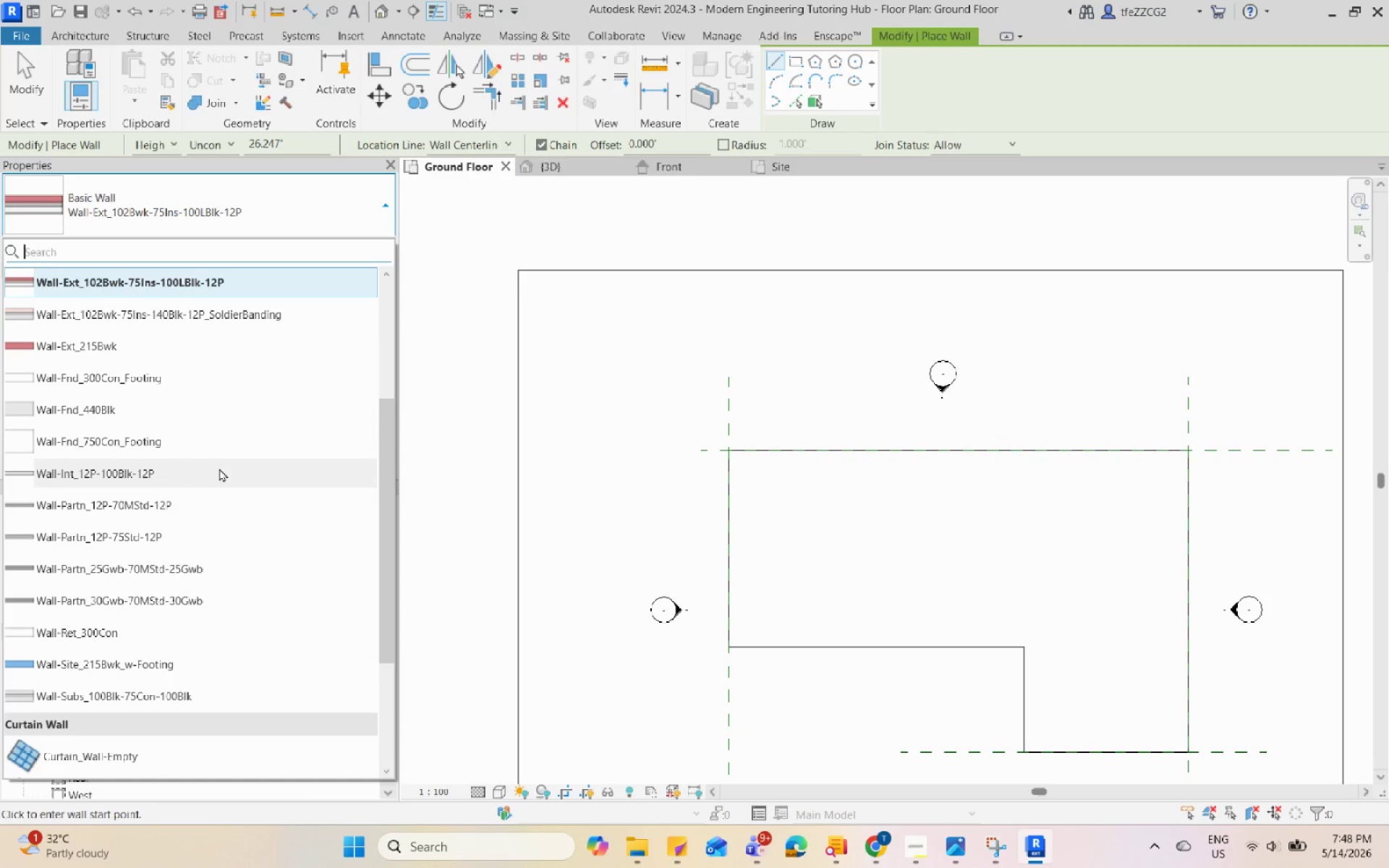 
left_click([219, 468])
 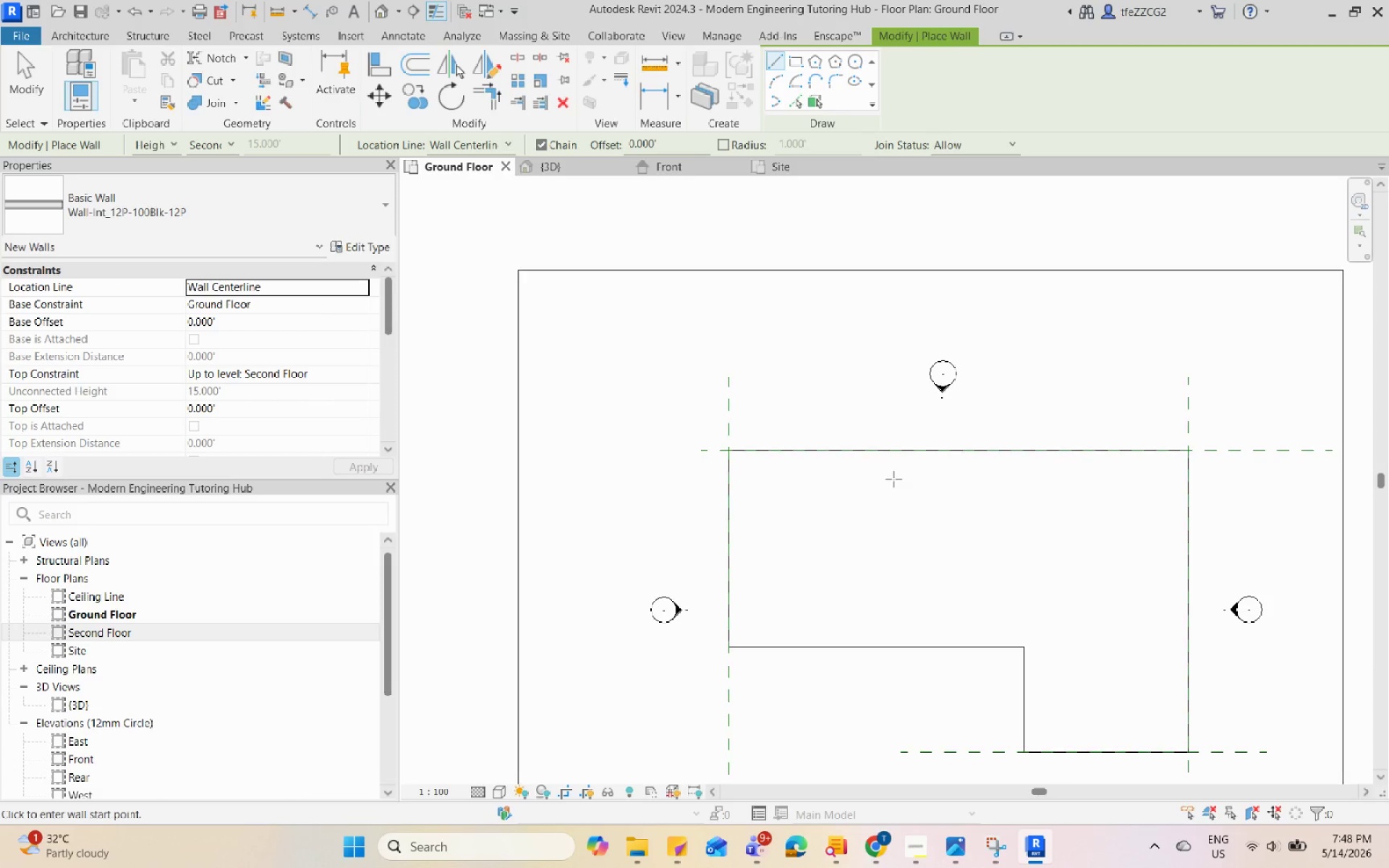 
scroll: coordinate [722, 445], scroll_direction: up, amount: 6.0
 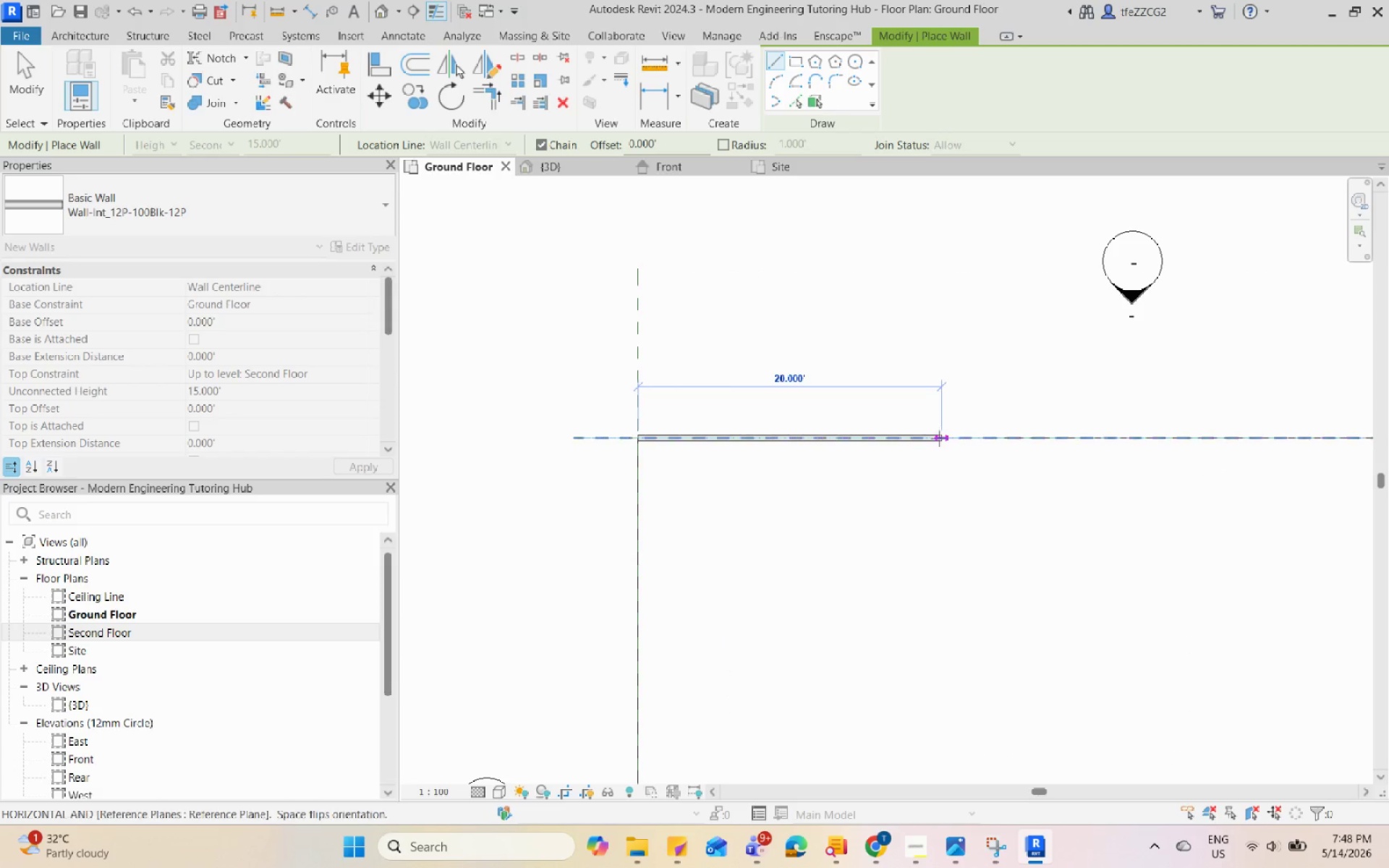 
key(Escape)
 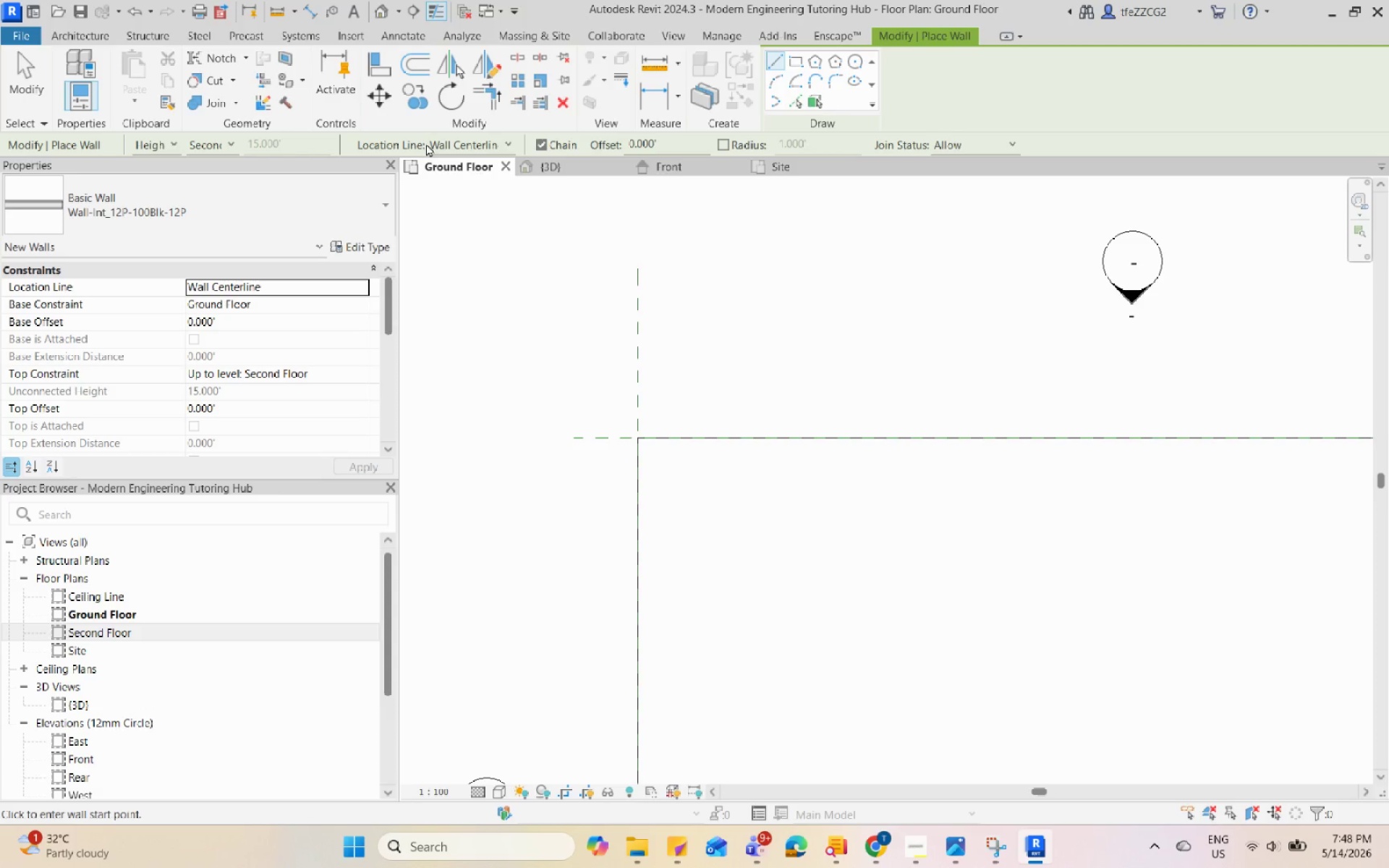 
left_click([449, 143])
 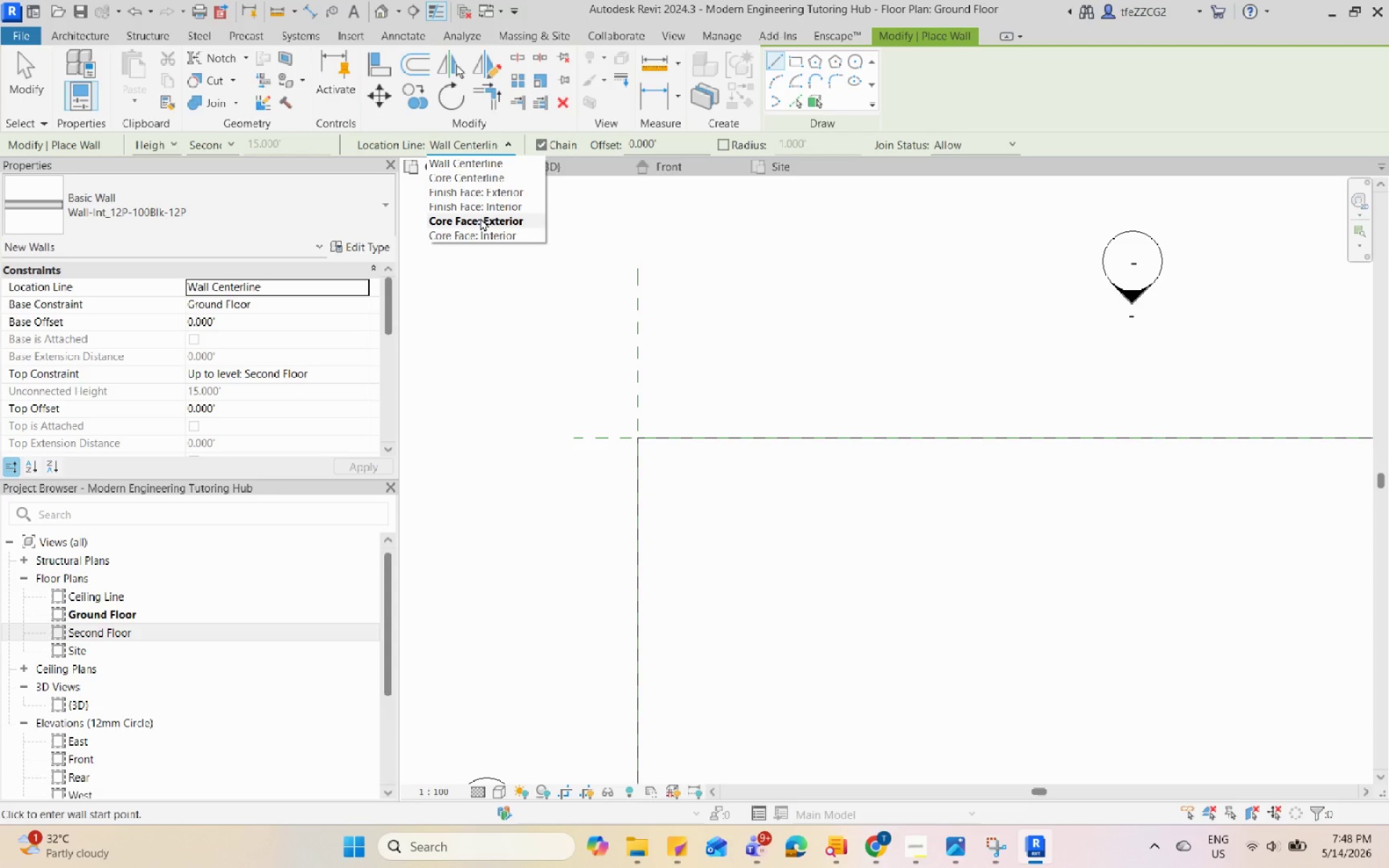 
left_click([487, 195])
 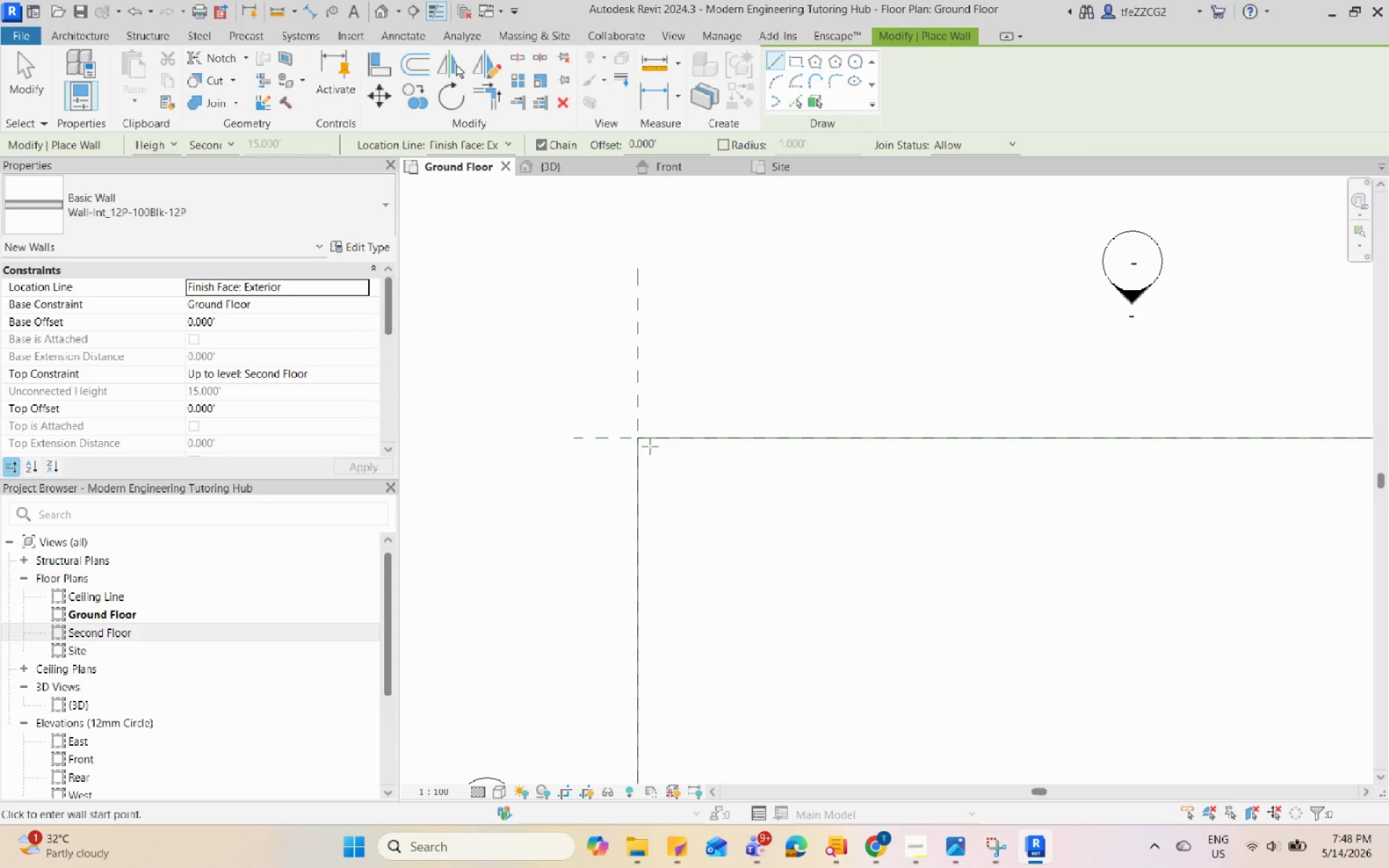 
left_click([640, 439])
 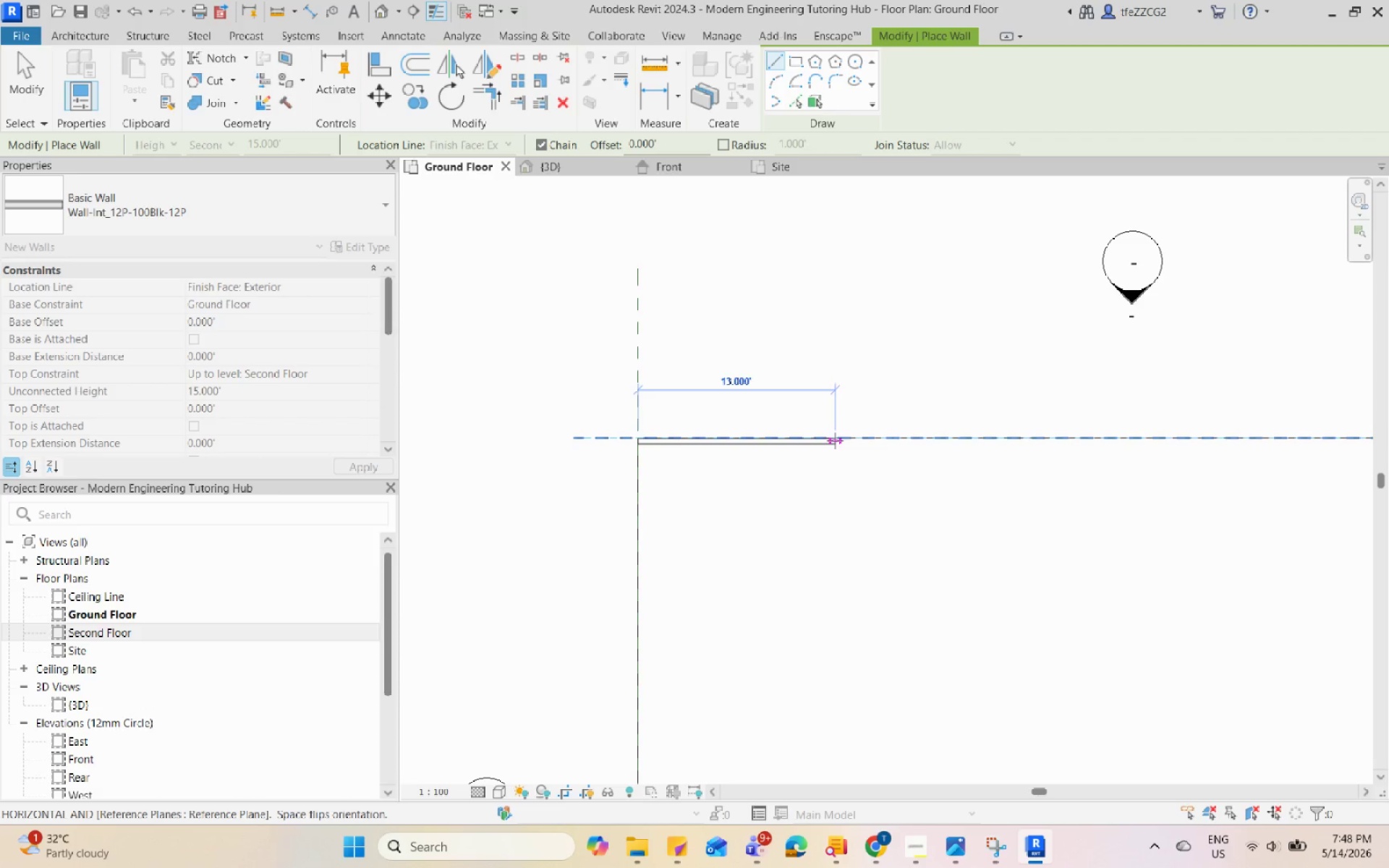 
scroll: coordinate [1009, 399], scroll_direction: up, amount: 10.0
 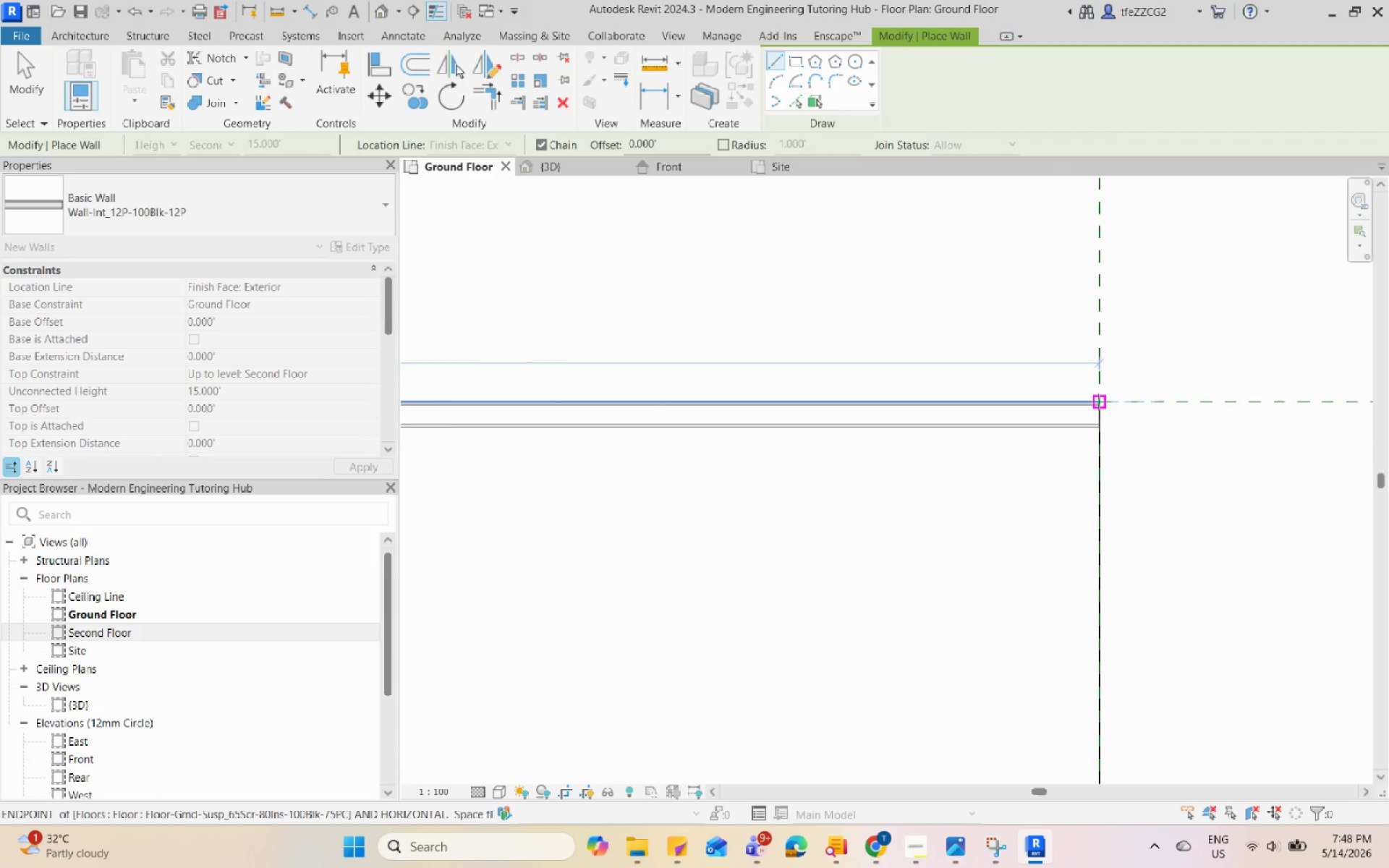 
scroll: coordinate [1150, 443], scroll_direction: down, amount: 17.0
 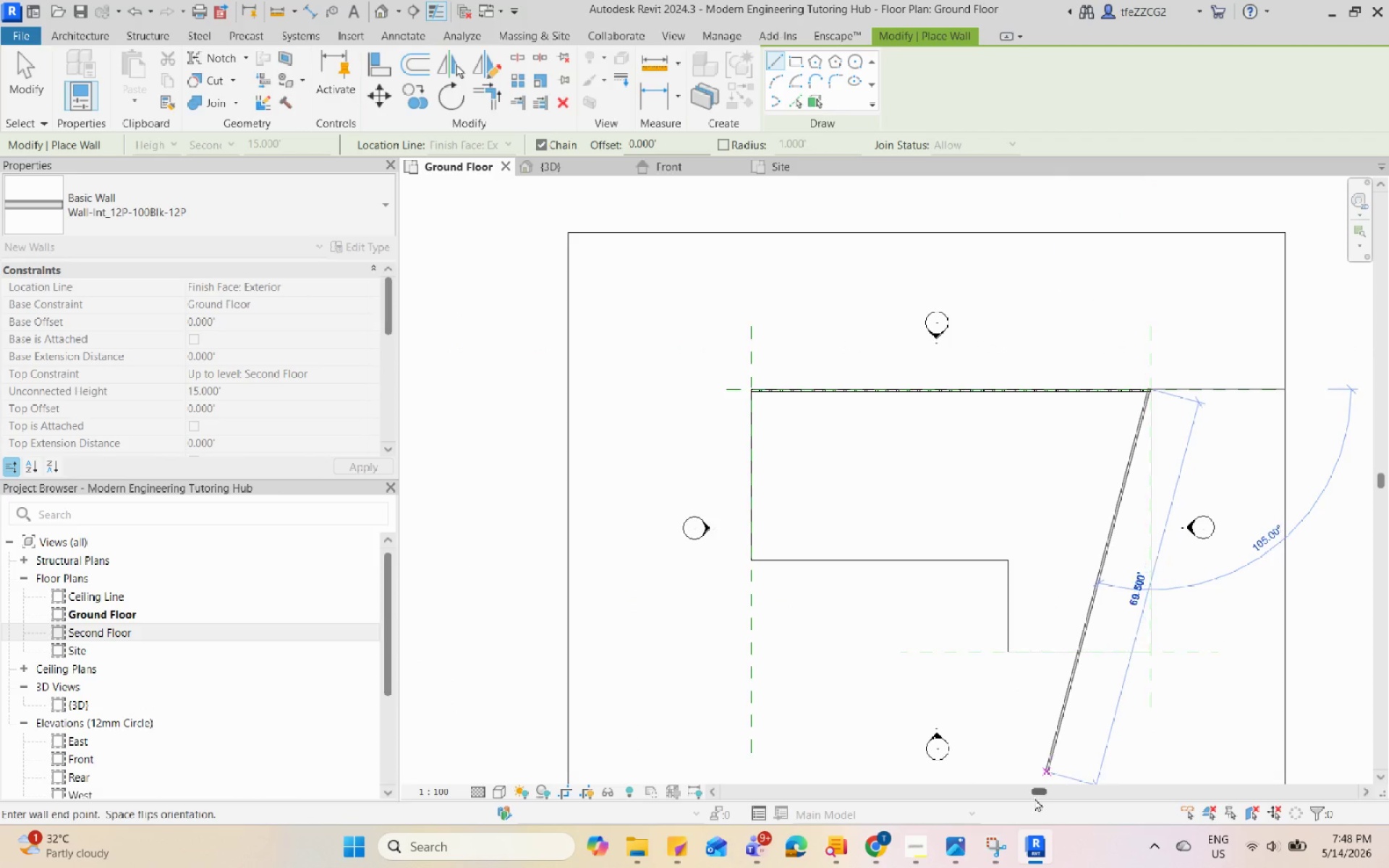 
left_click([971, 843])
 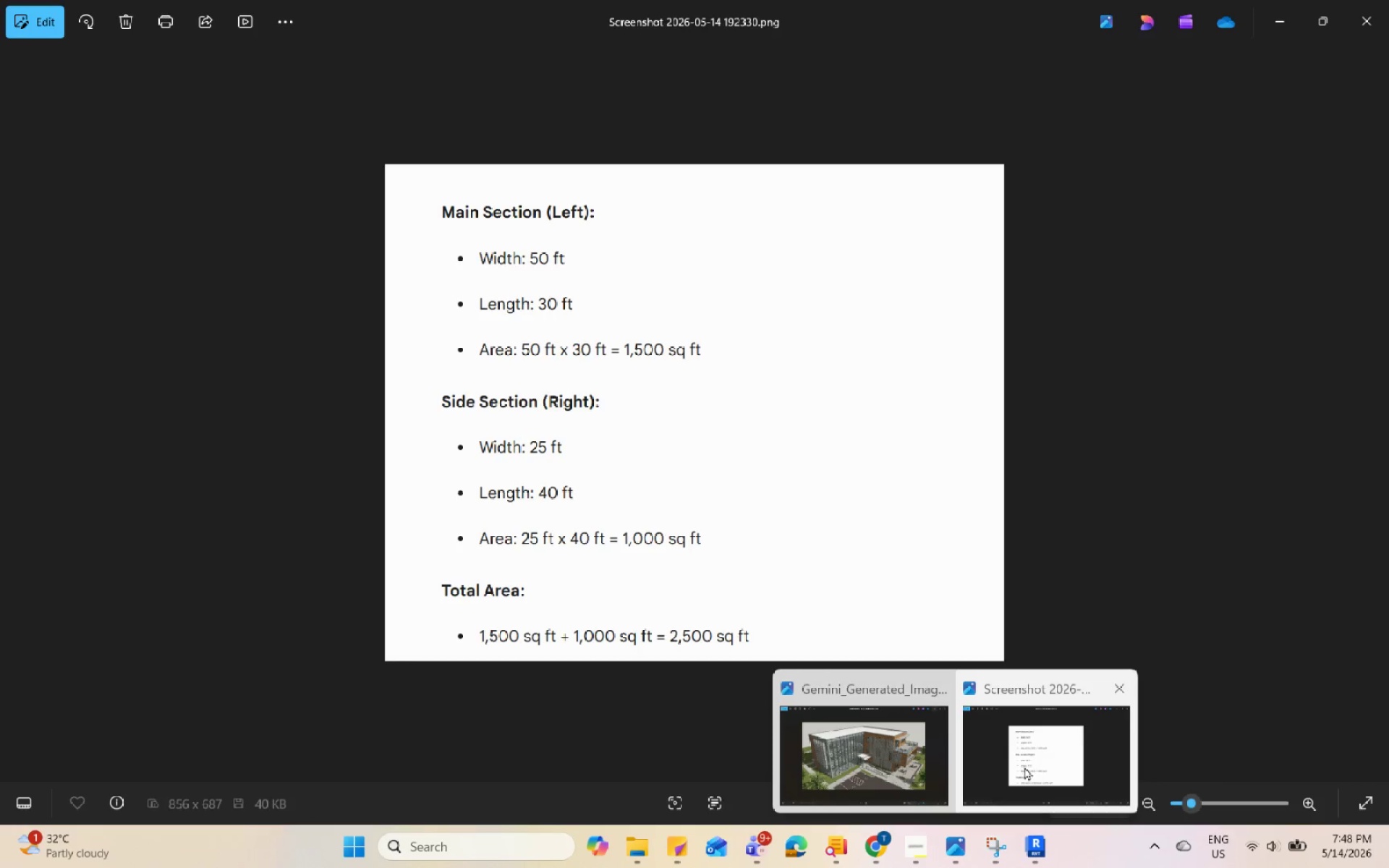 
left_click([896, 761])
 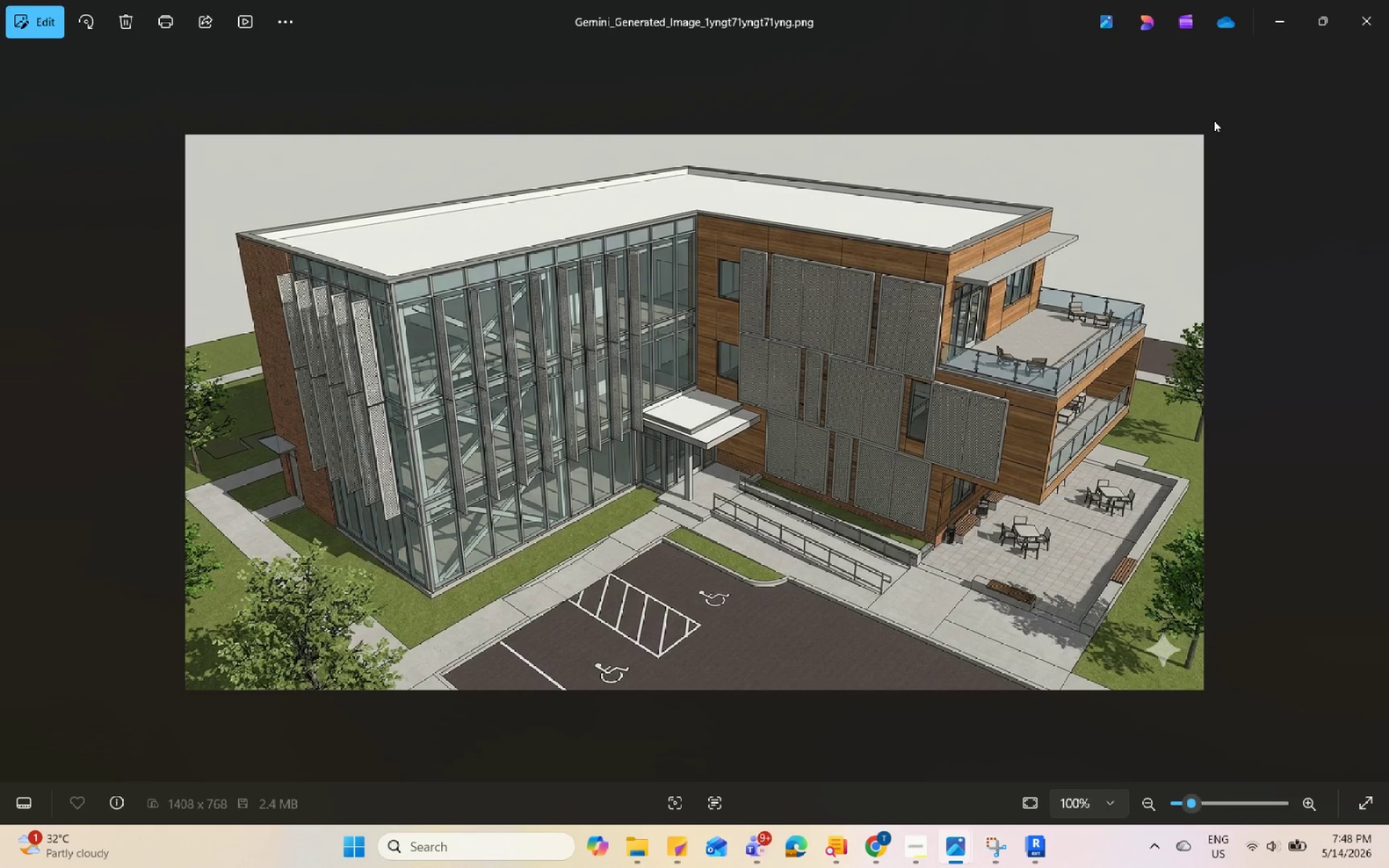 
left_click([1273, 23])
 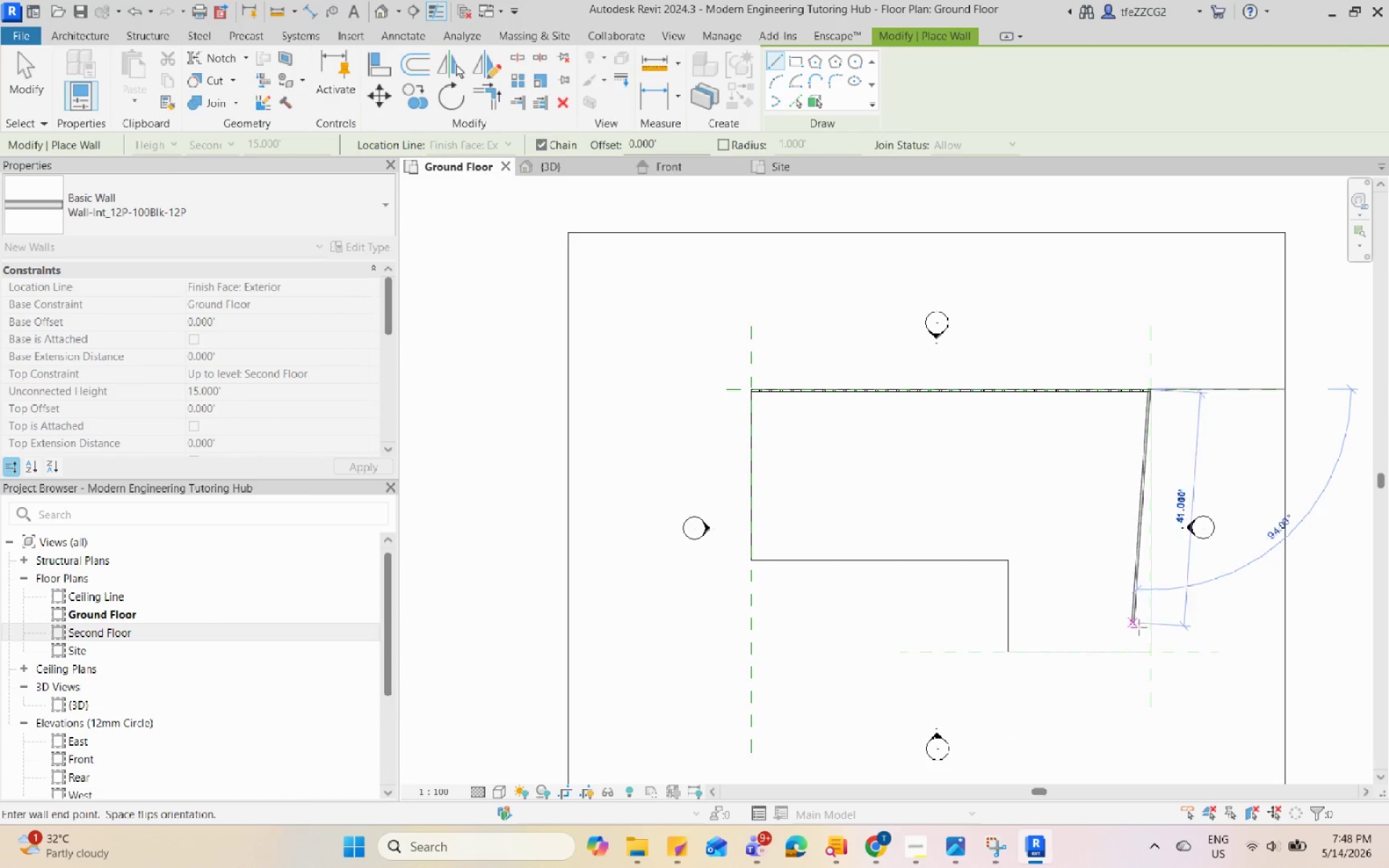 
scroll: coordinate [1154, 660], scroll_direction: up, amount: 9.0
 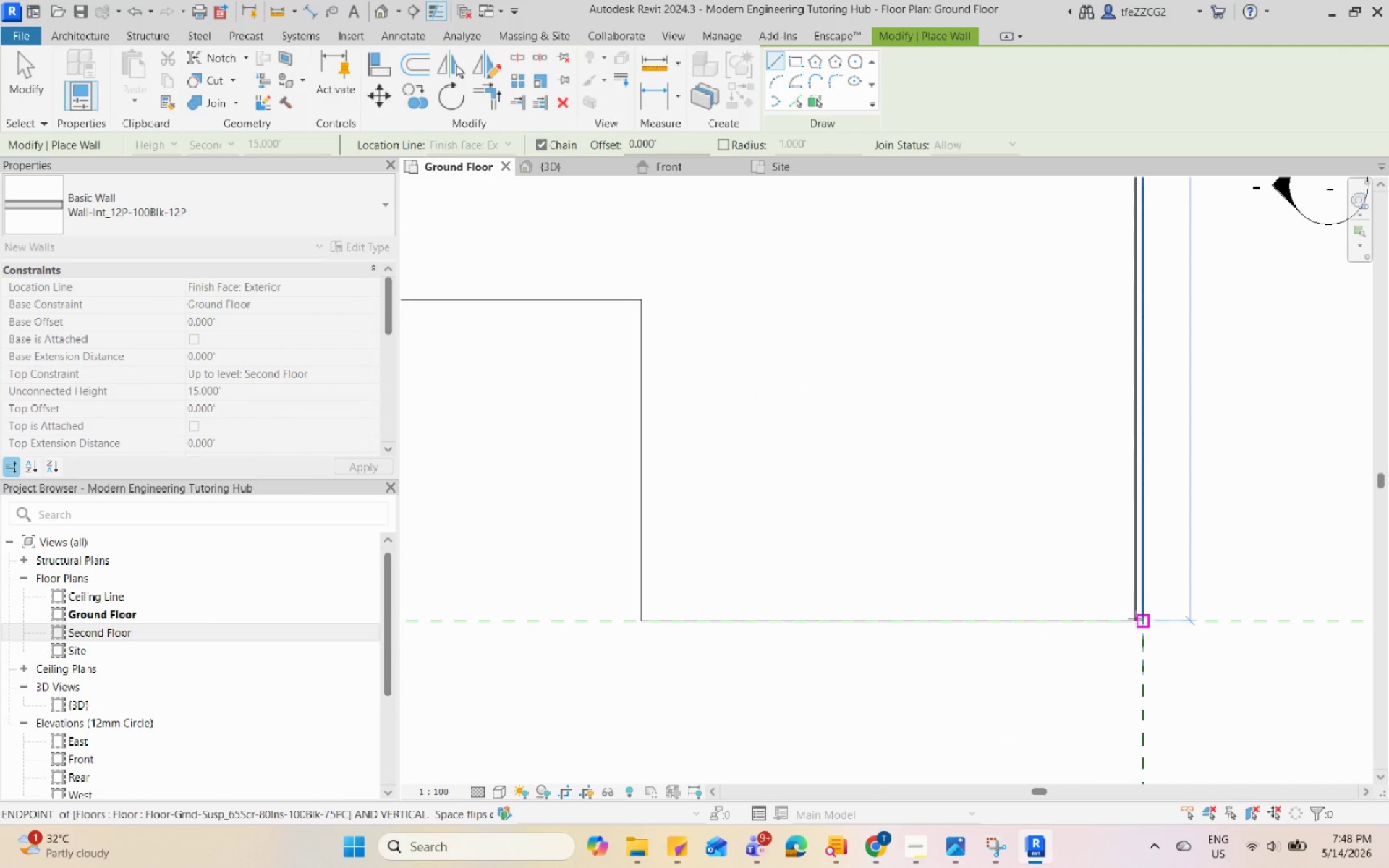 
left_click([1136, 618])
 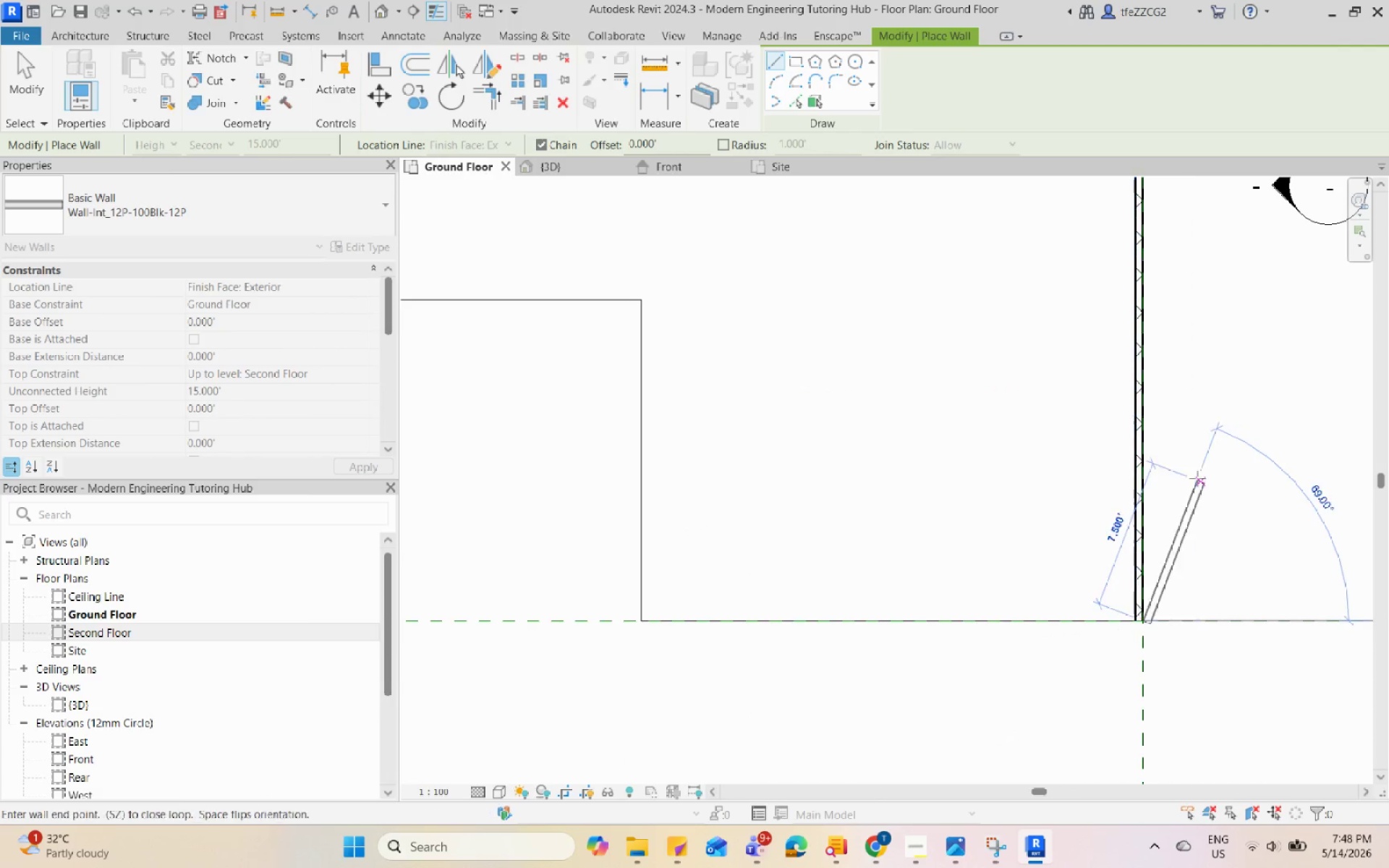 
key(Escape)
 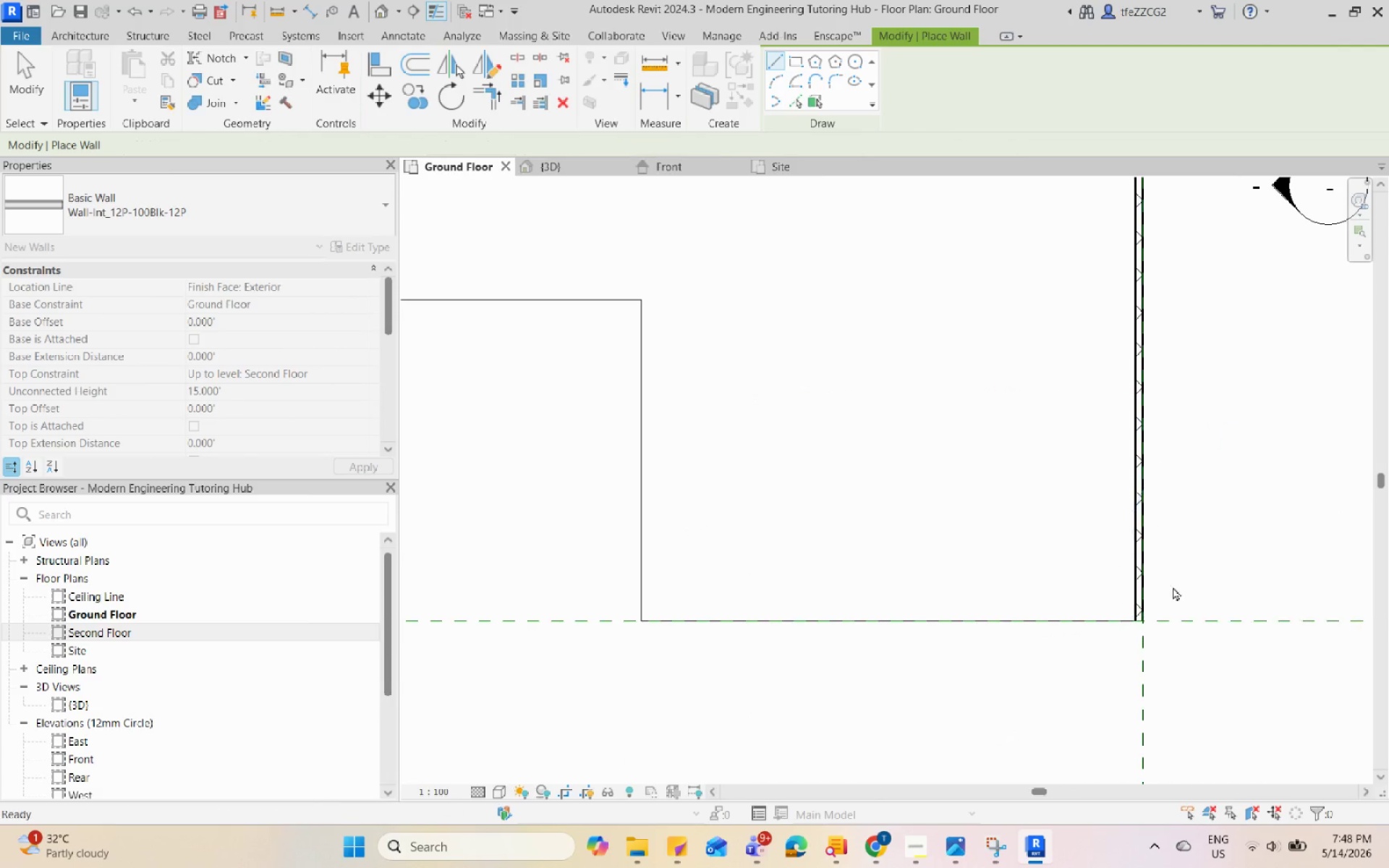 
key(Escape)
 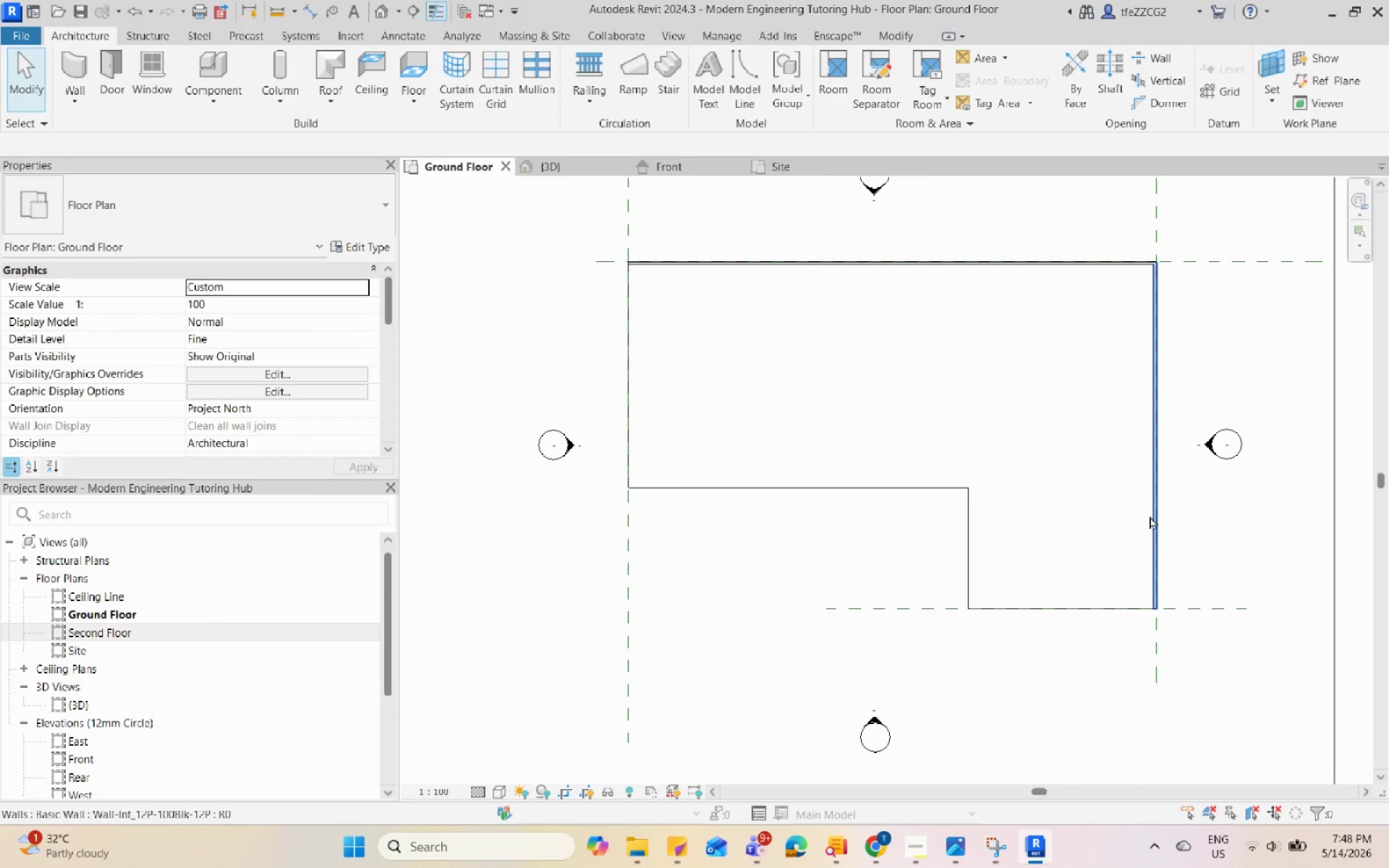 
scroll: coordinate [1164, 603], scroll_direction: down, amount: 7.0
 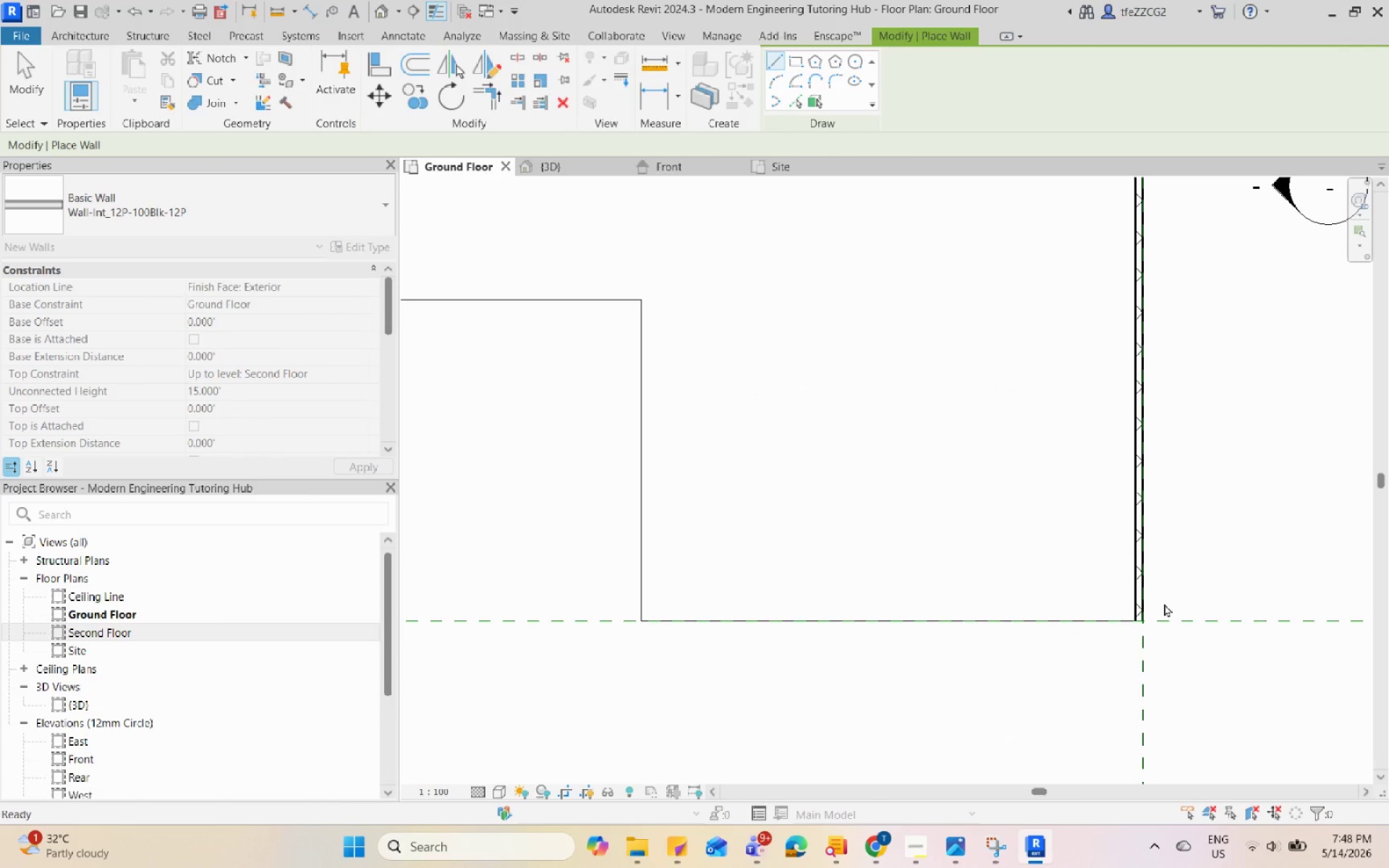 
left_click([1150, 516])
 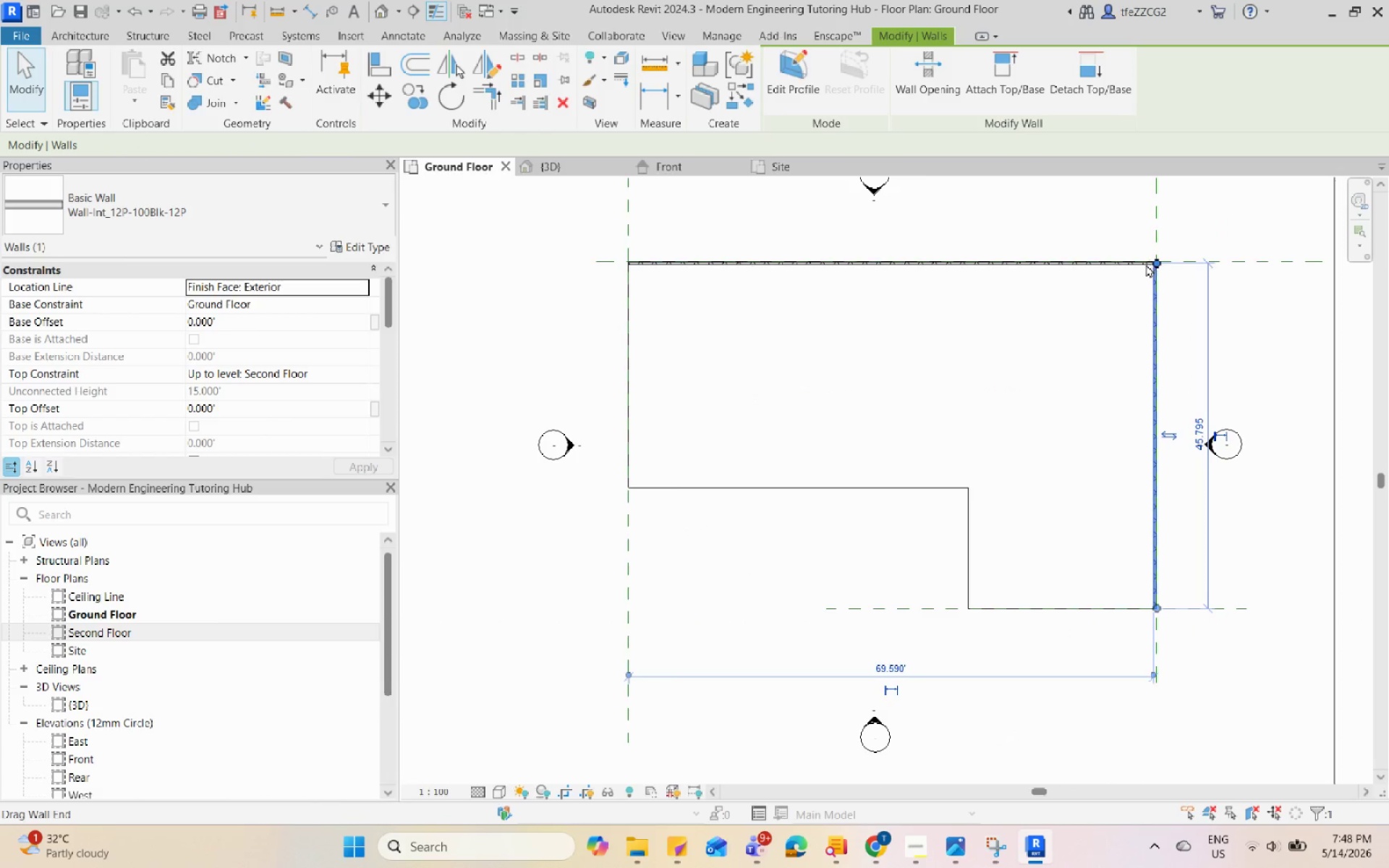 
hold_key(key=ControlLeft, duration=0.38)
left_click([1123, 262])
 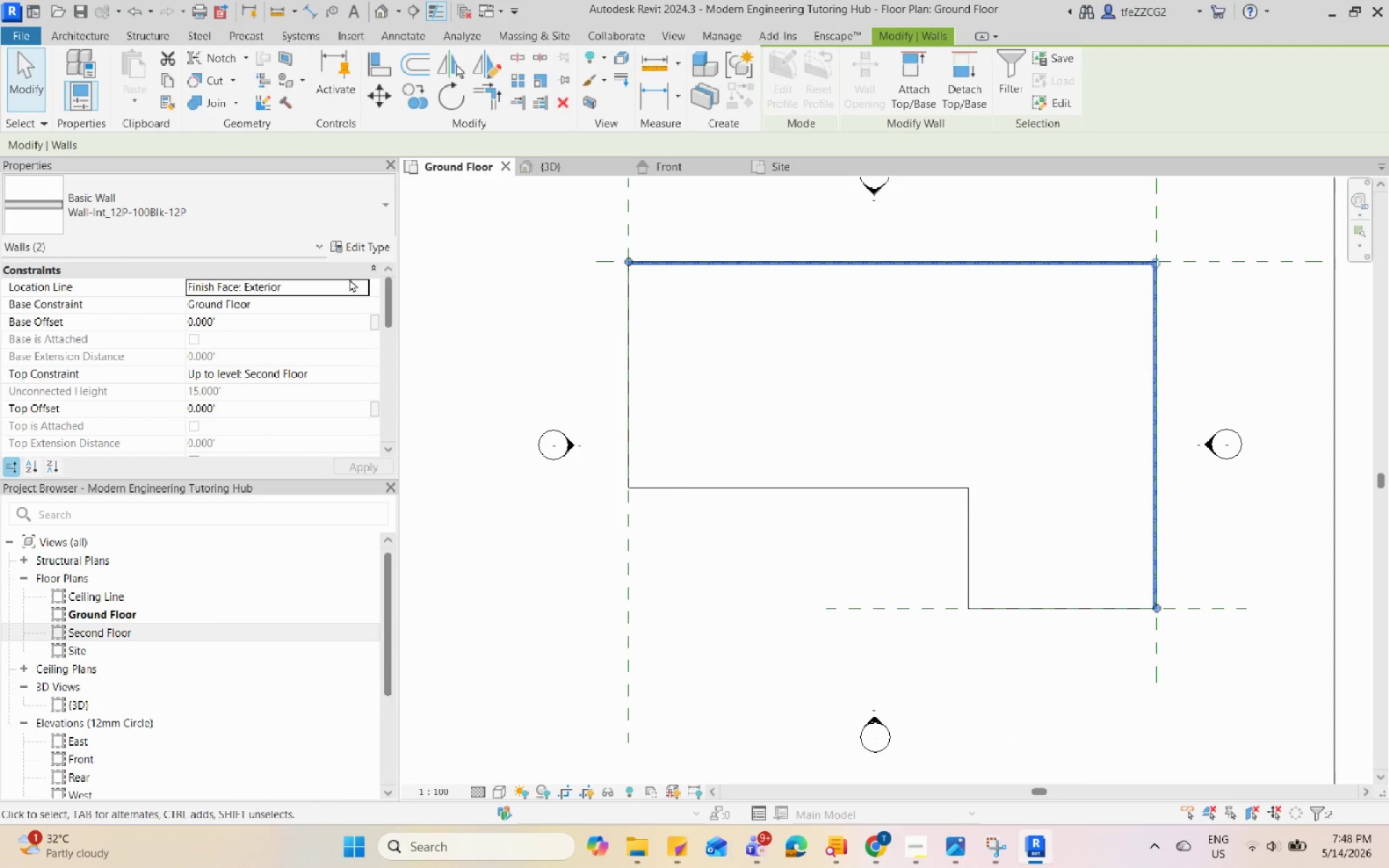 
left_click([366, 244])
 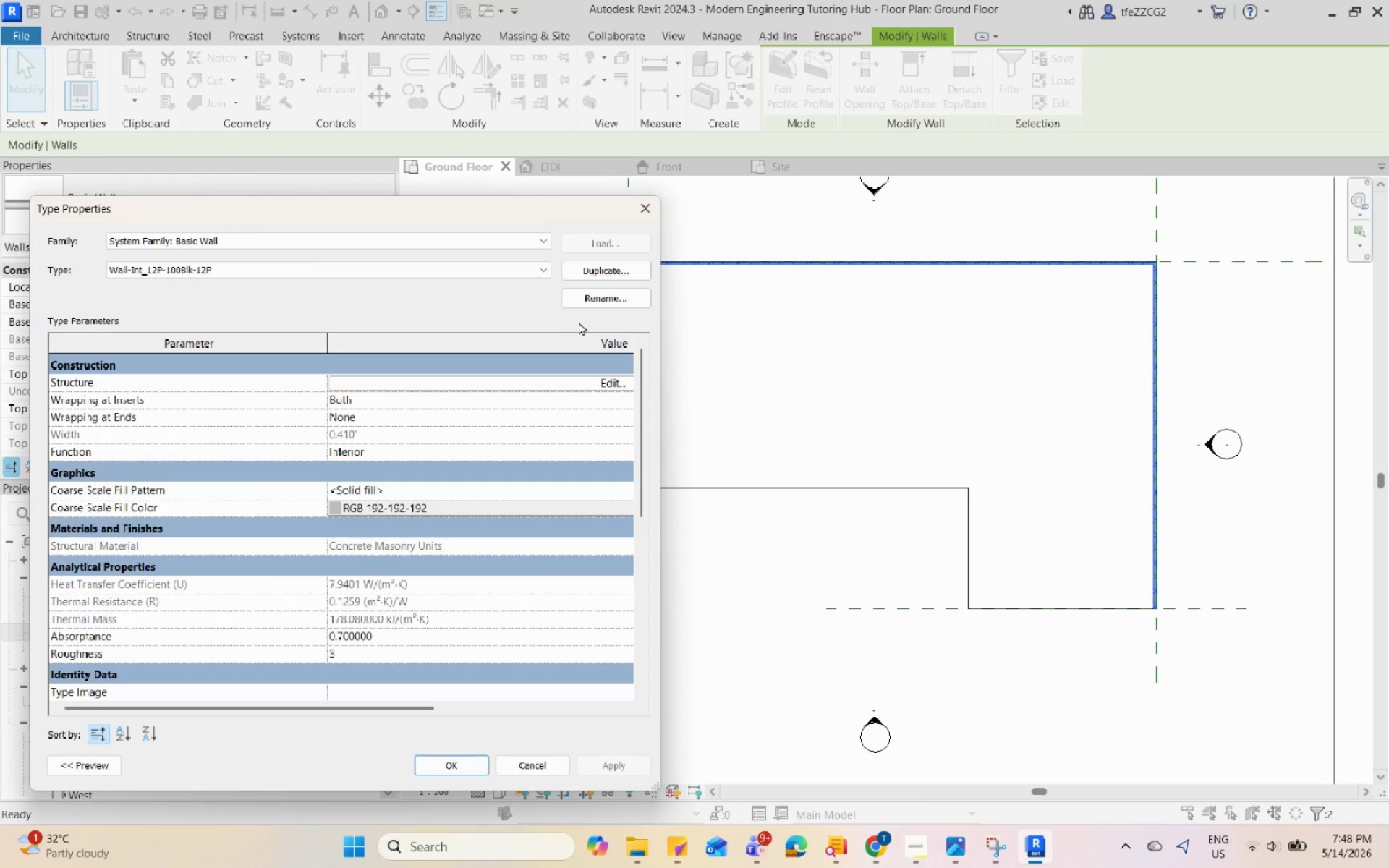 
left_click([602, 271])
 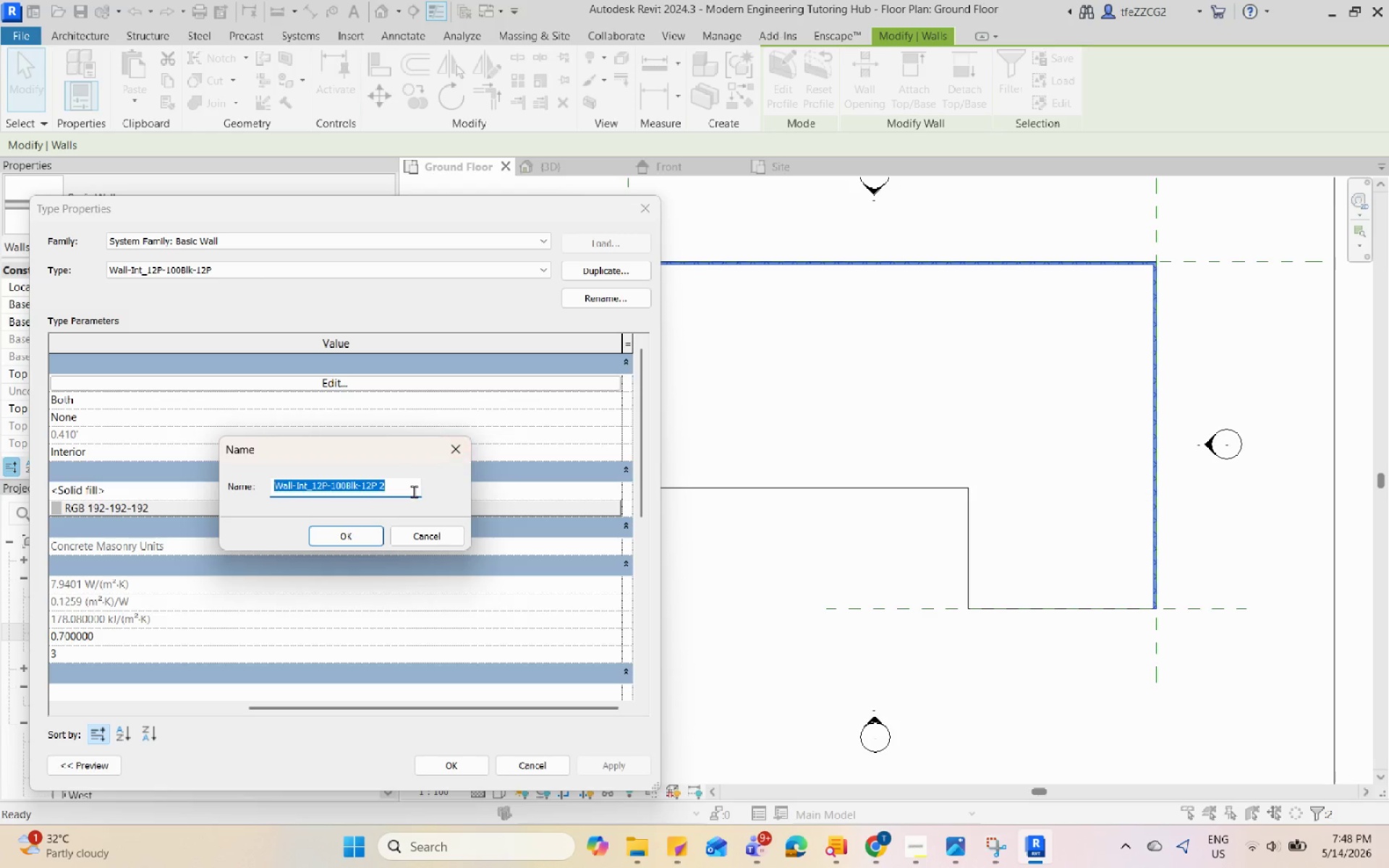 
left_click([407, 493])
 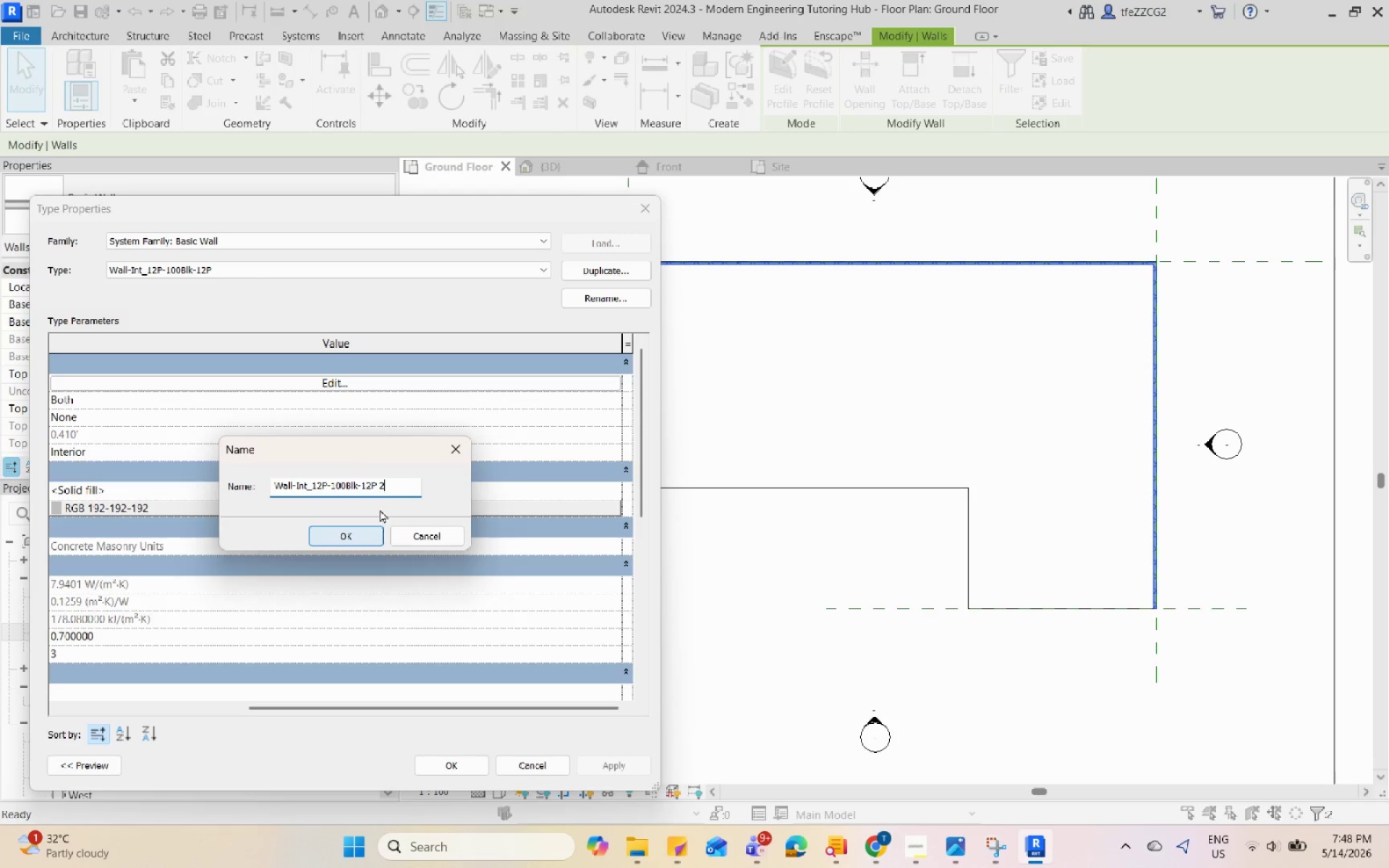 
left_click_drag(start_coordinate=[402, 490], to_coordinate=[379, 485])
 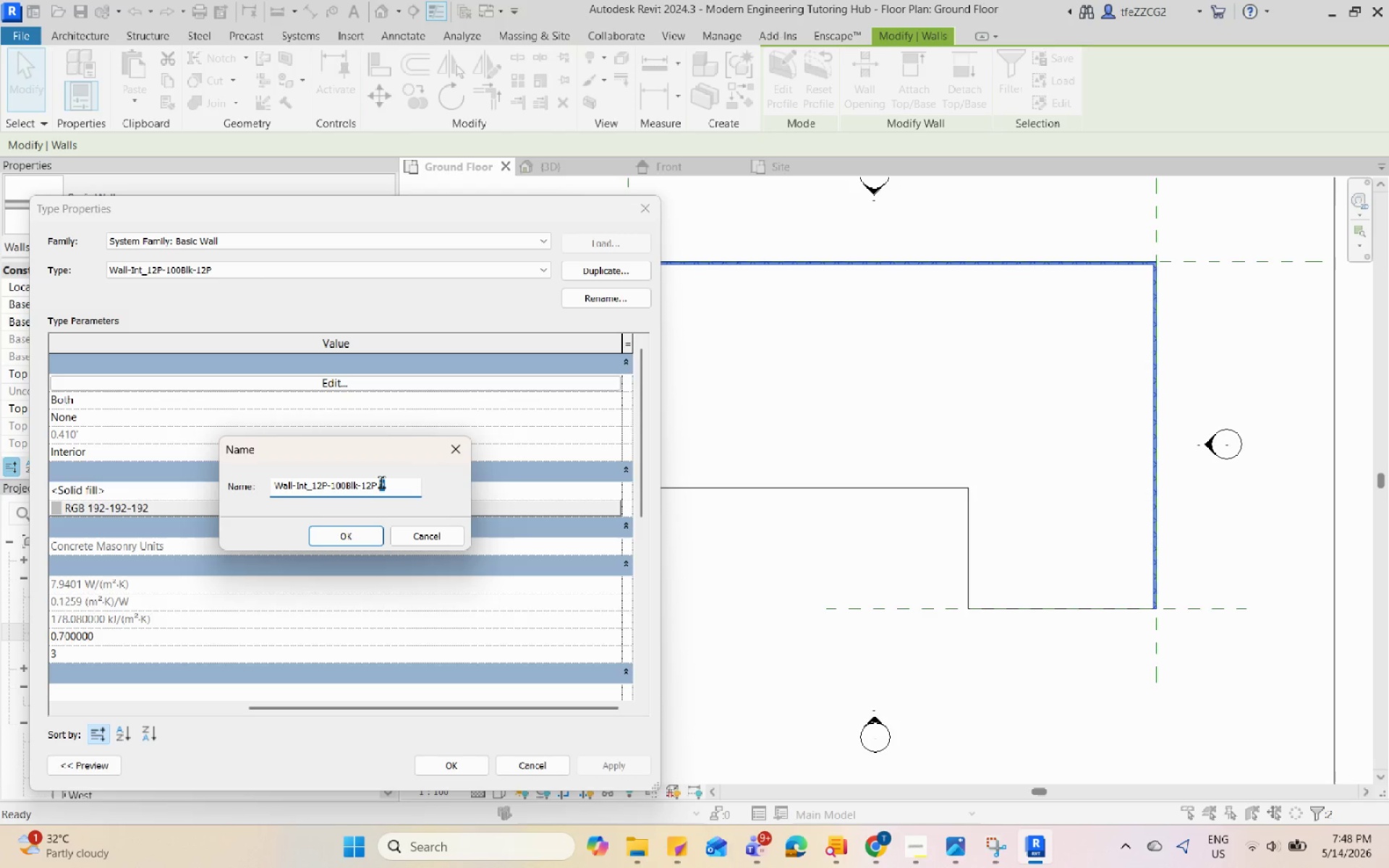 
type(Brick Finish)
 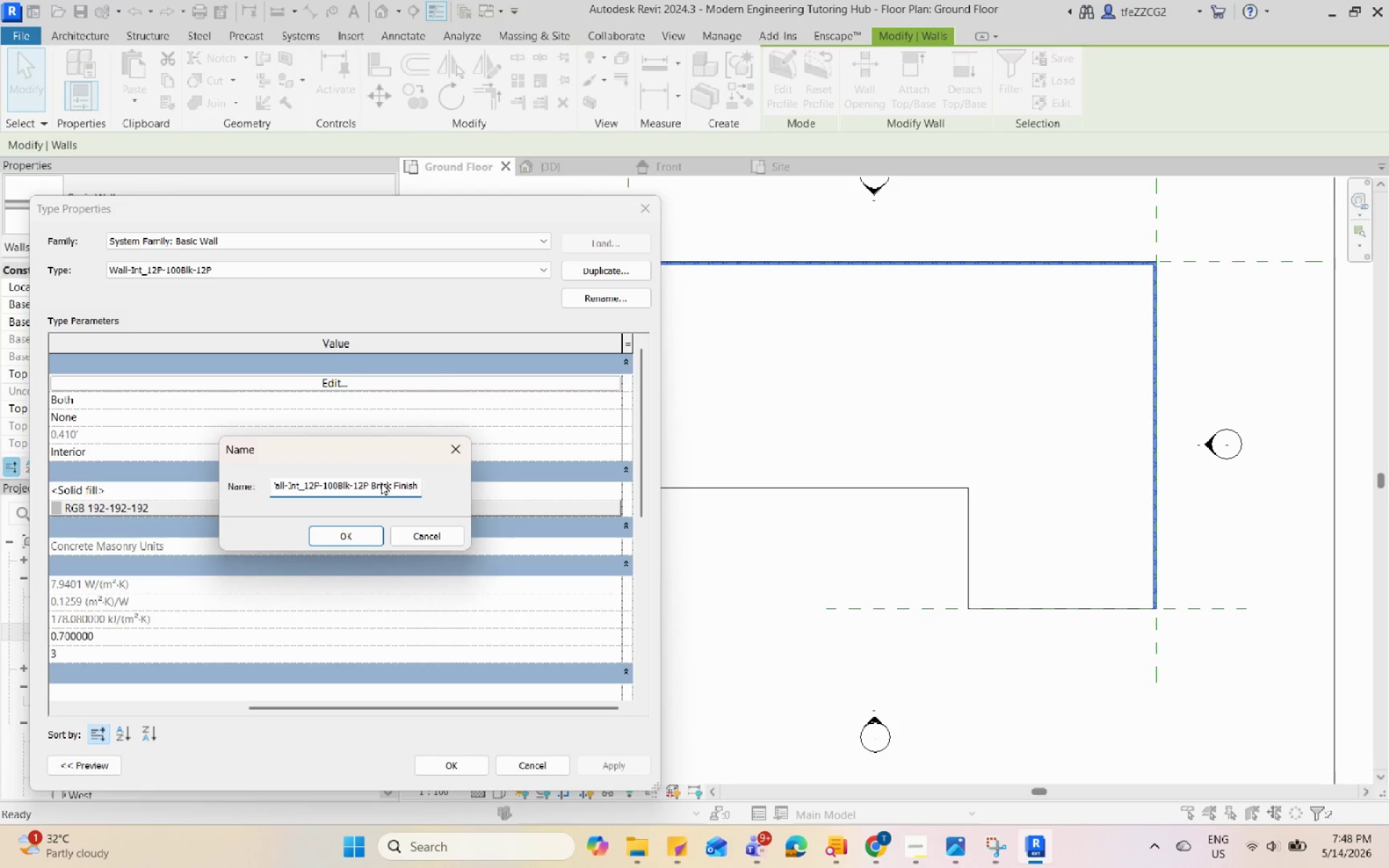 
 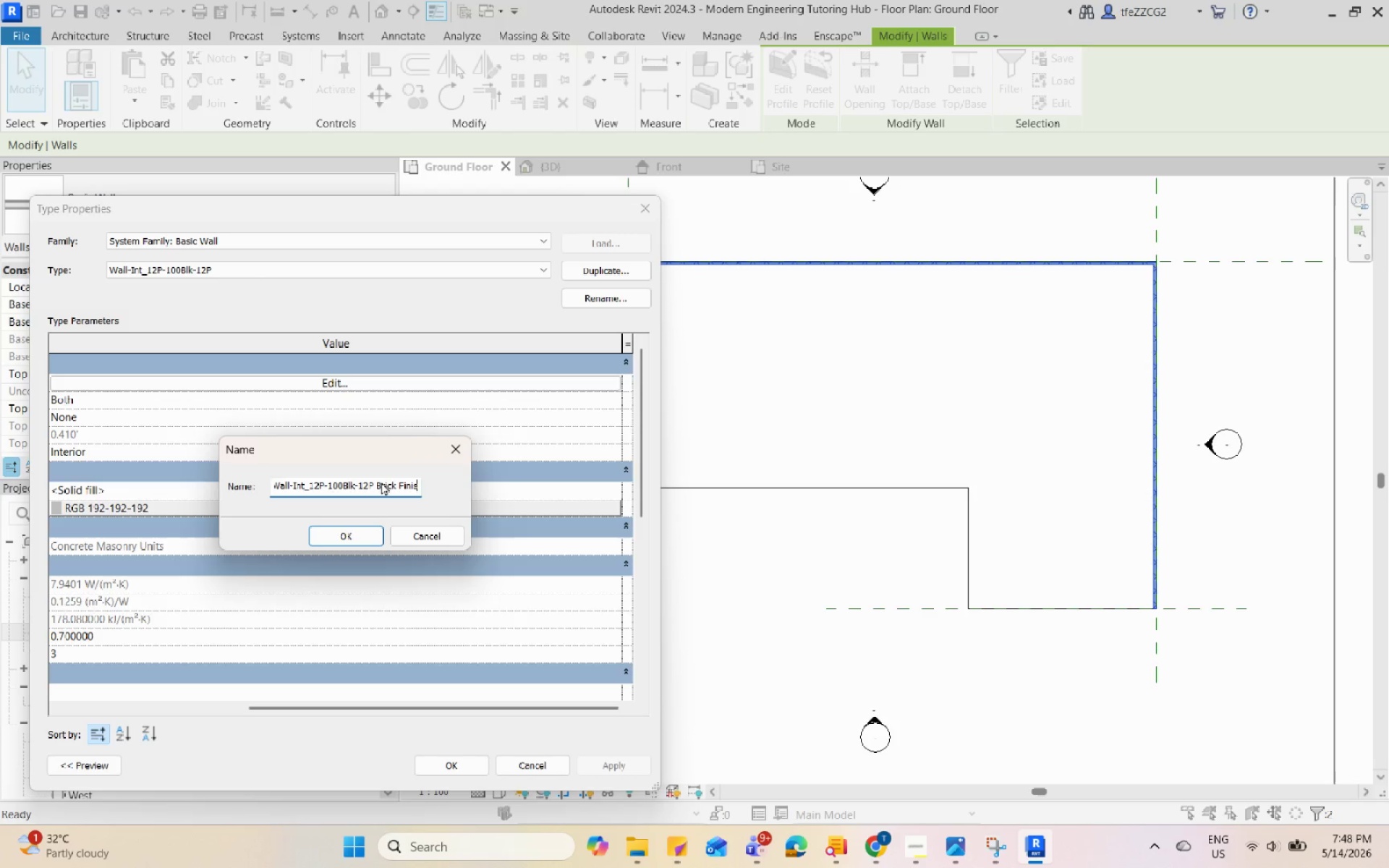 
key(Enter)
 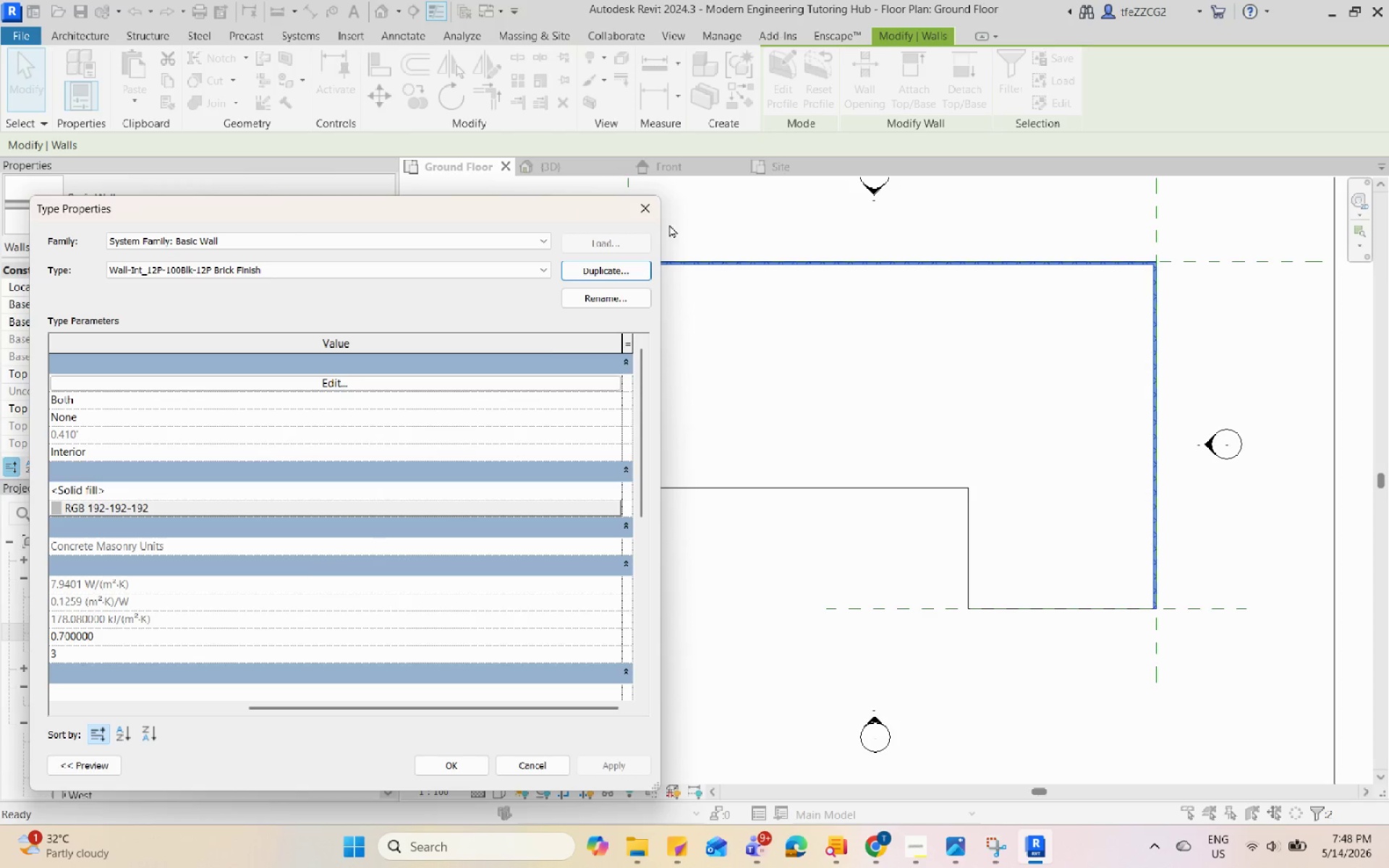 
left_click([641, 207])
 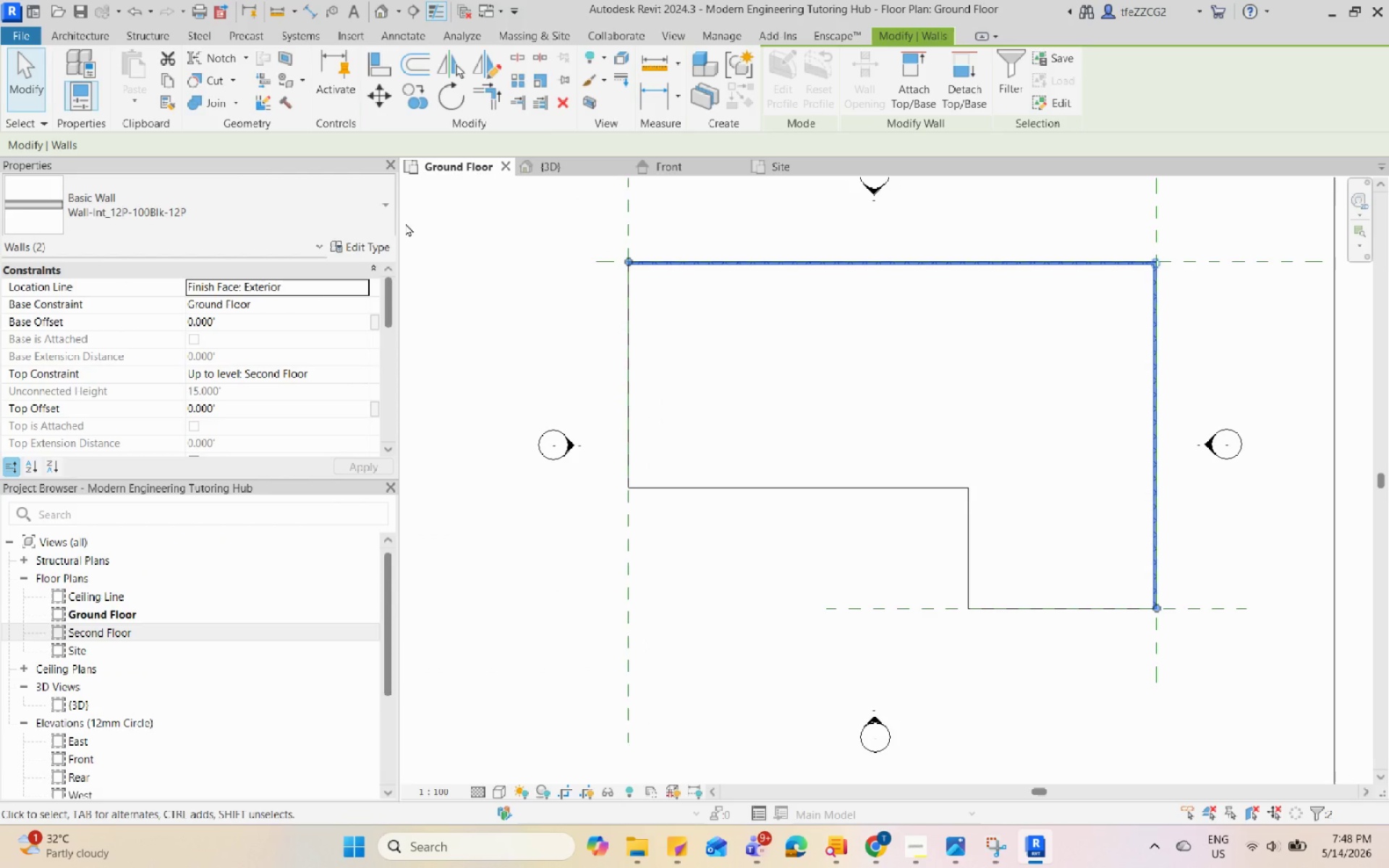 
left_click([310, 212])
 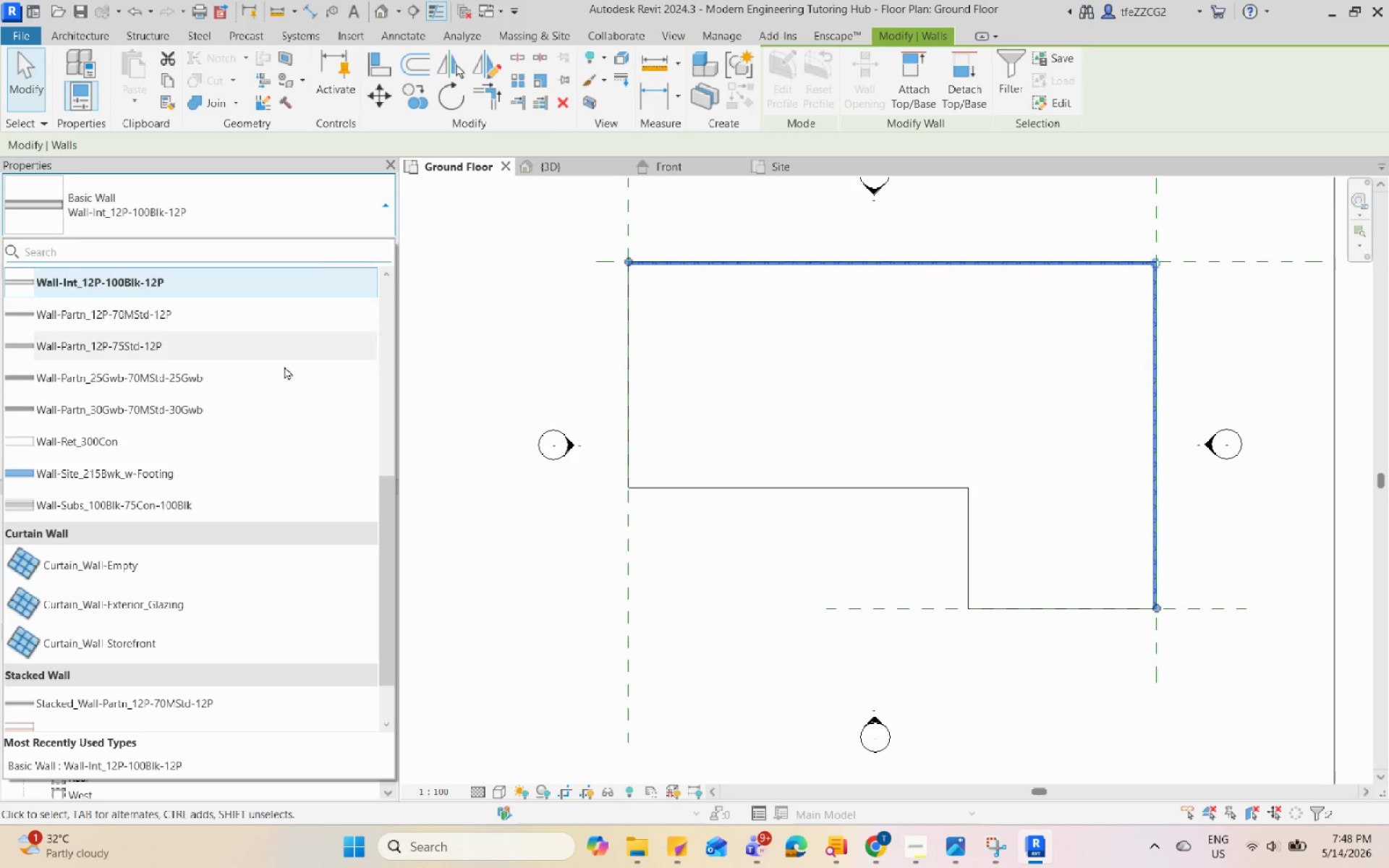 
scroll: coordinate [280, 376], scroll_direction: up, amount: 6.0
 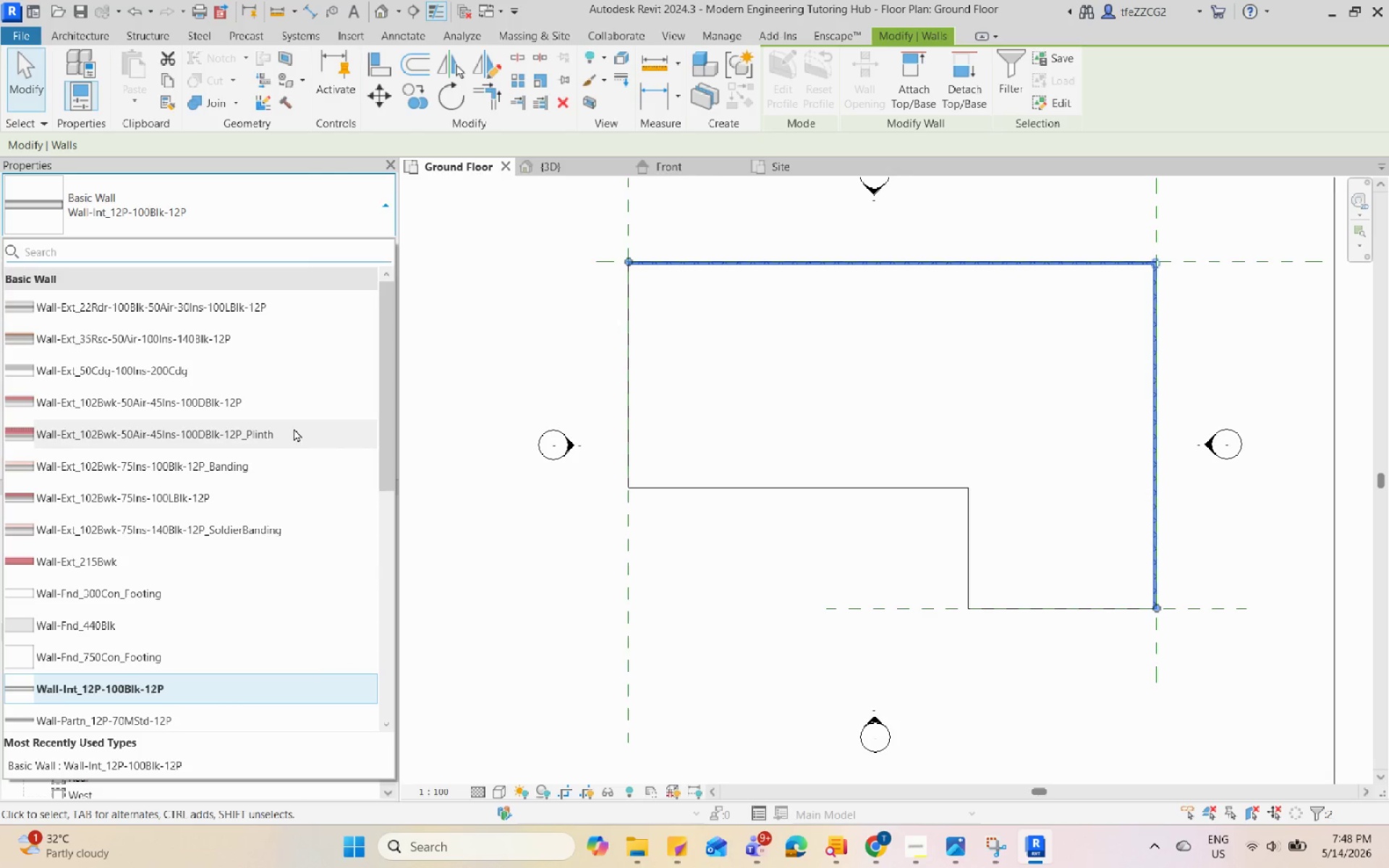 
scroll: coordinate [295, 498], scroll_direction: down, amount: 3.0
 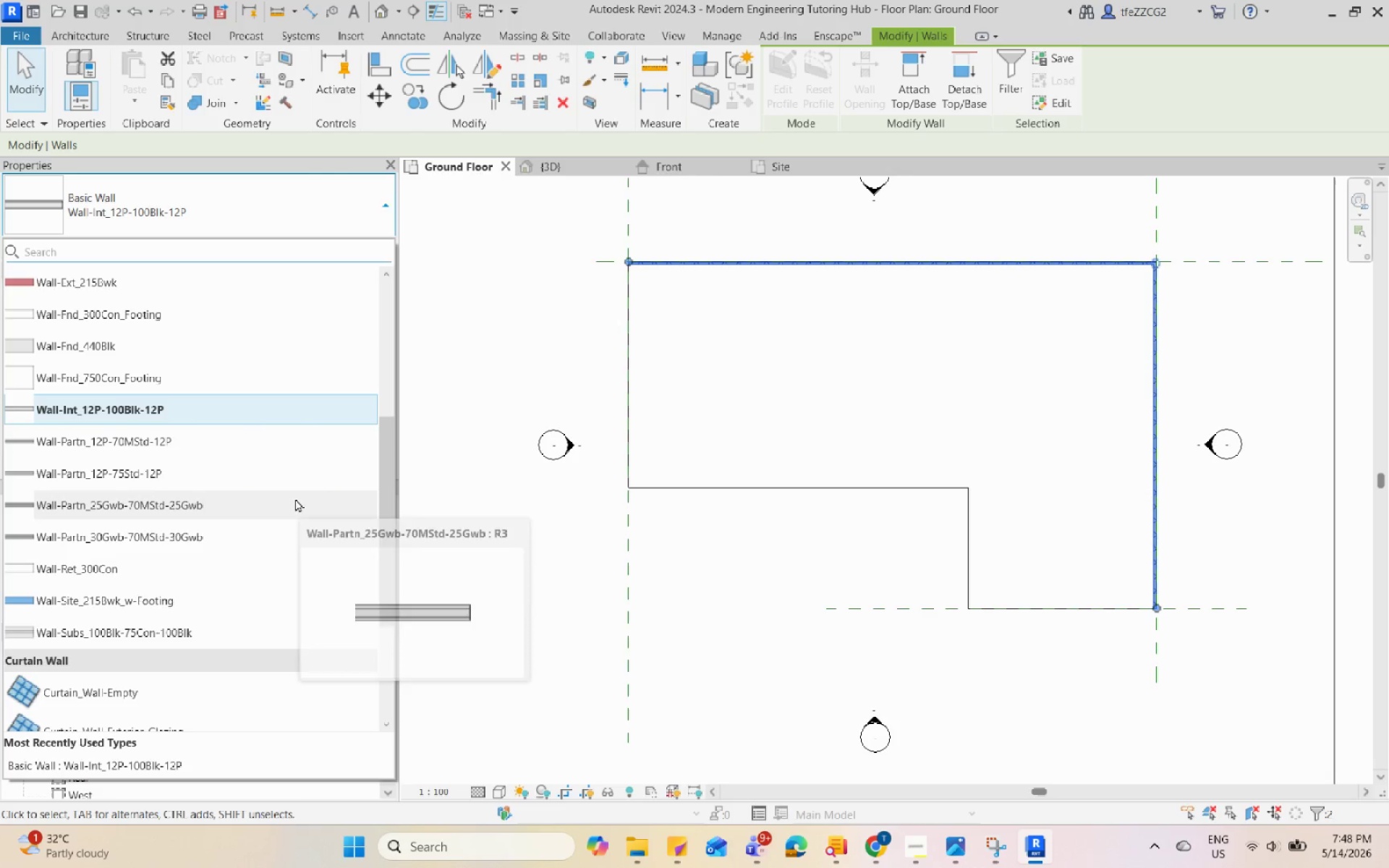 
scroll: coordinate [295, 498], scroll_direction: up, amount: 4.0
 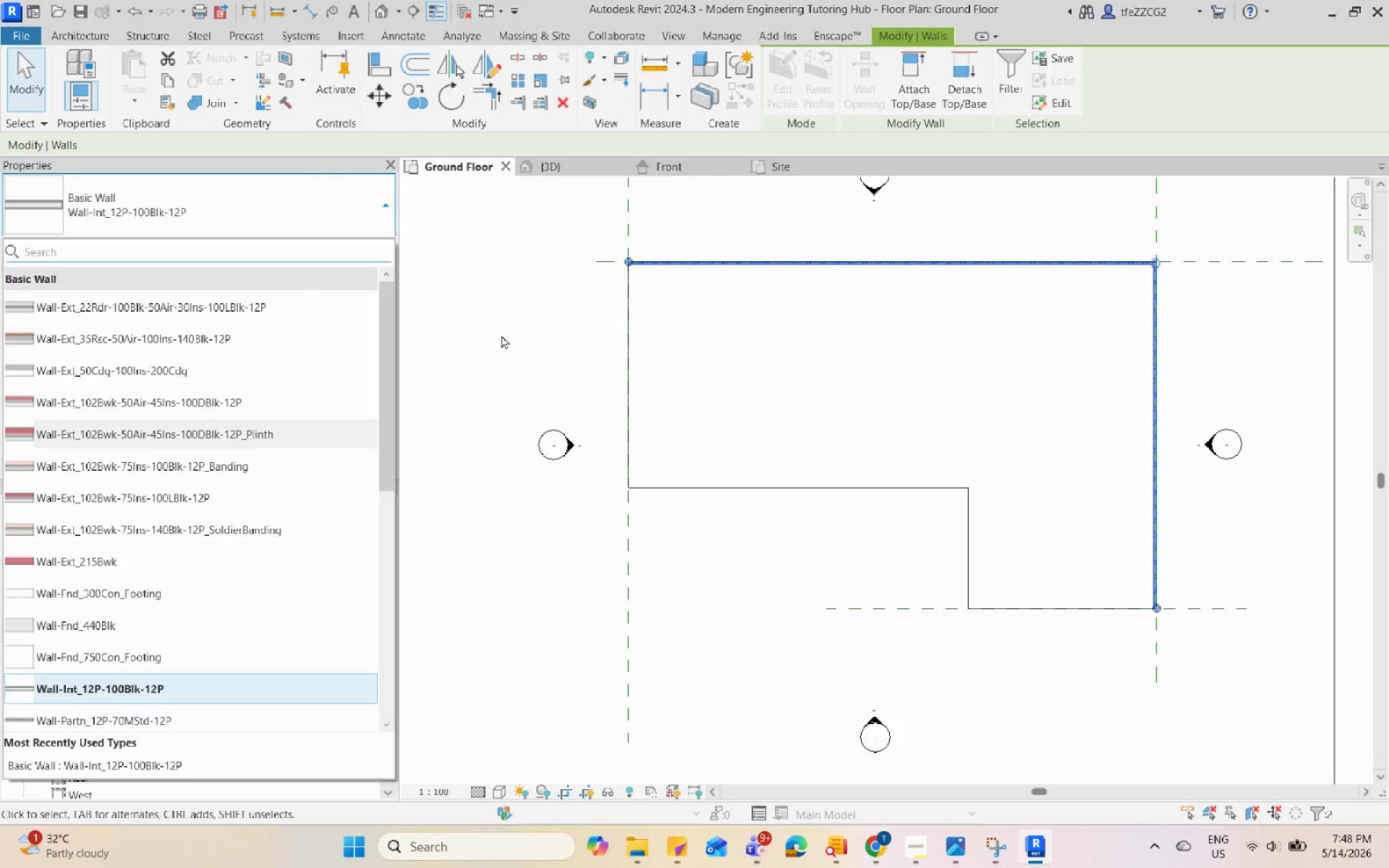 
scroll: coordinate [214, 634], scroll_direction: down, amount: 2.0
 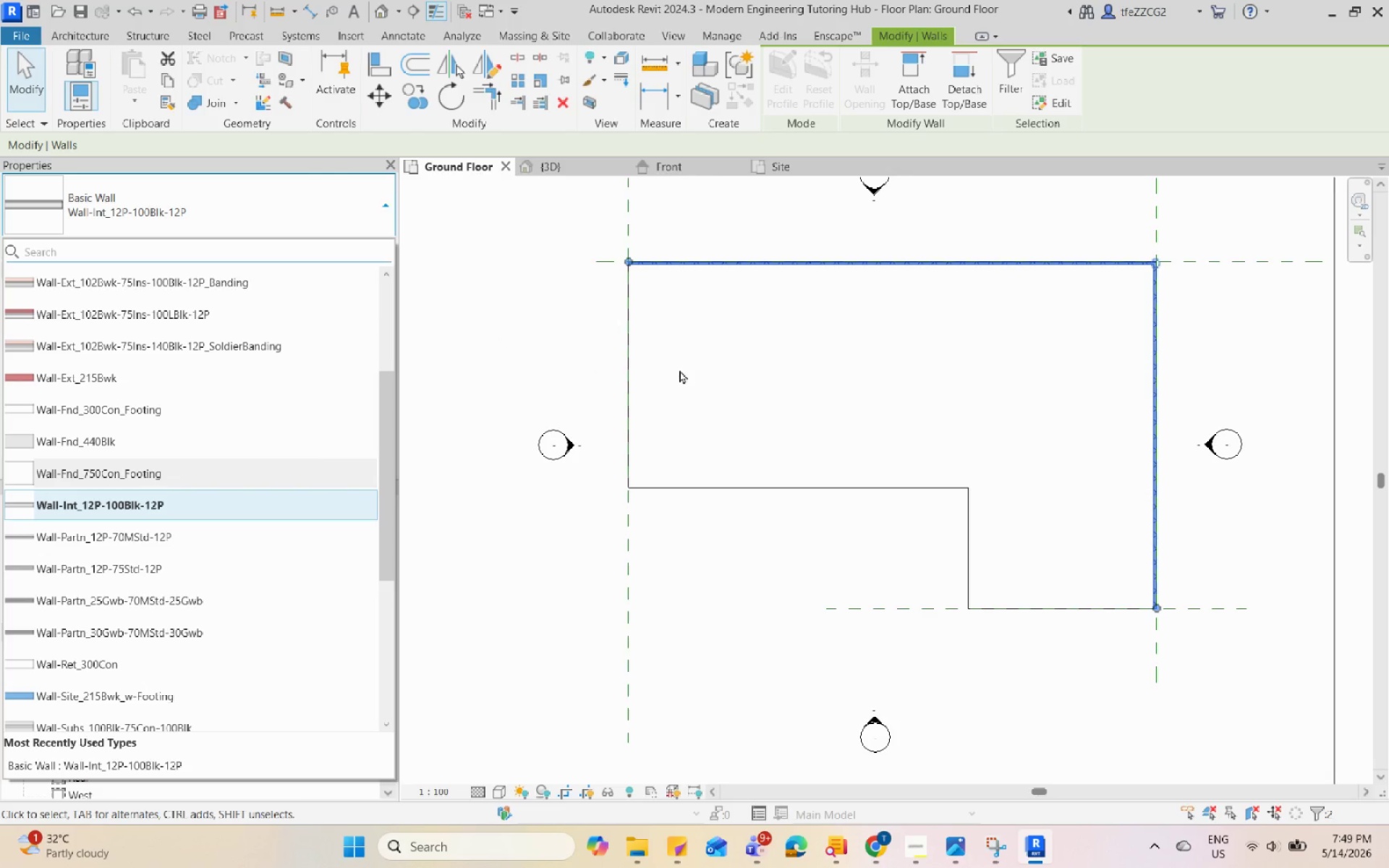 
key(Escape)
 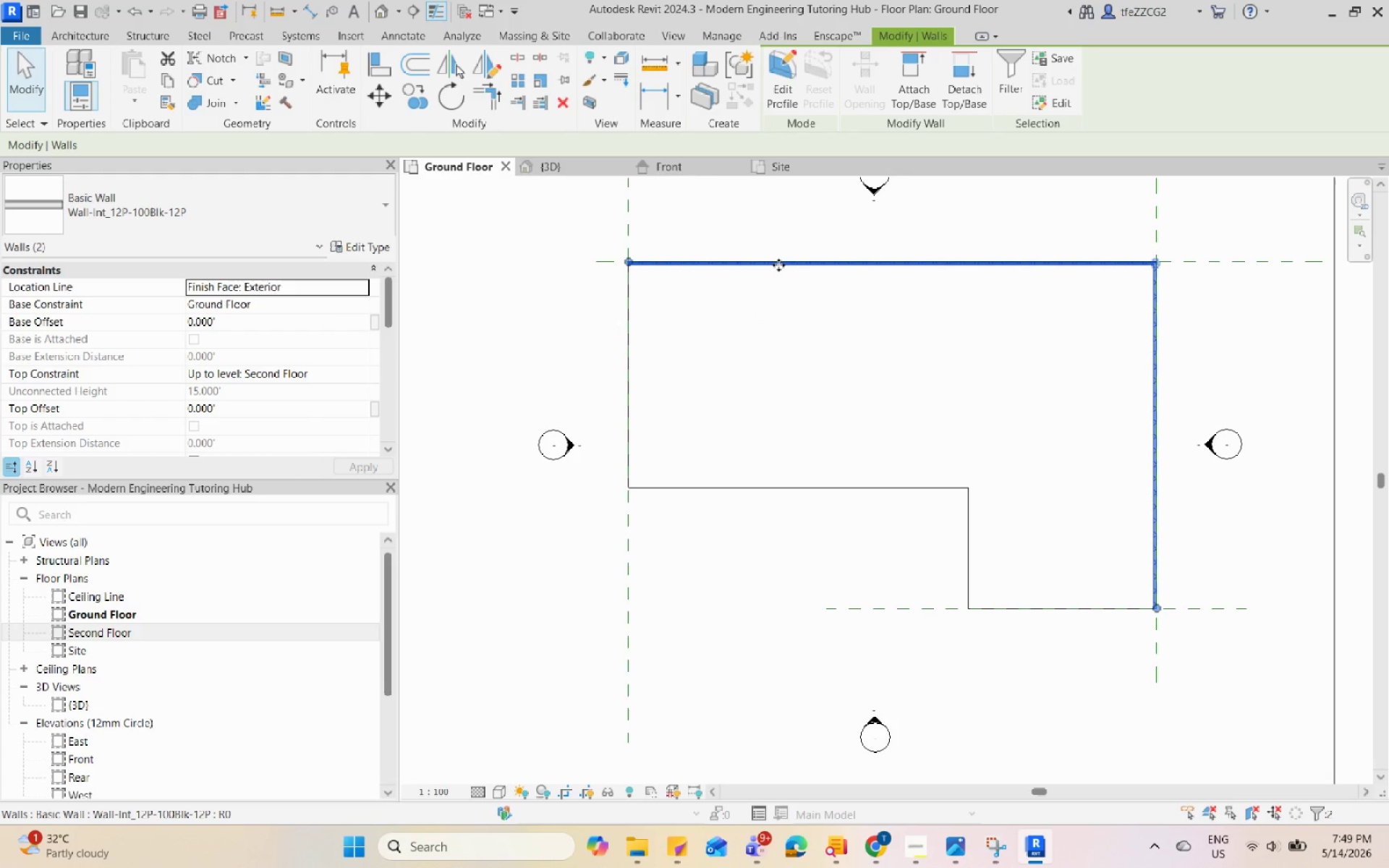 
left_click([778, 265])
 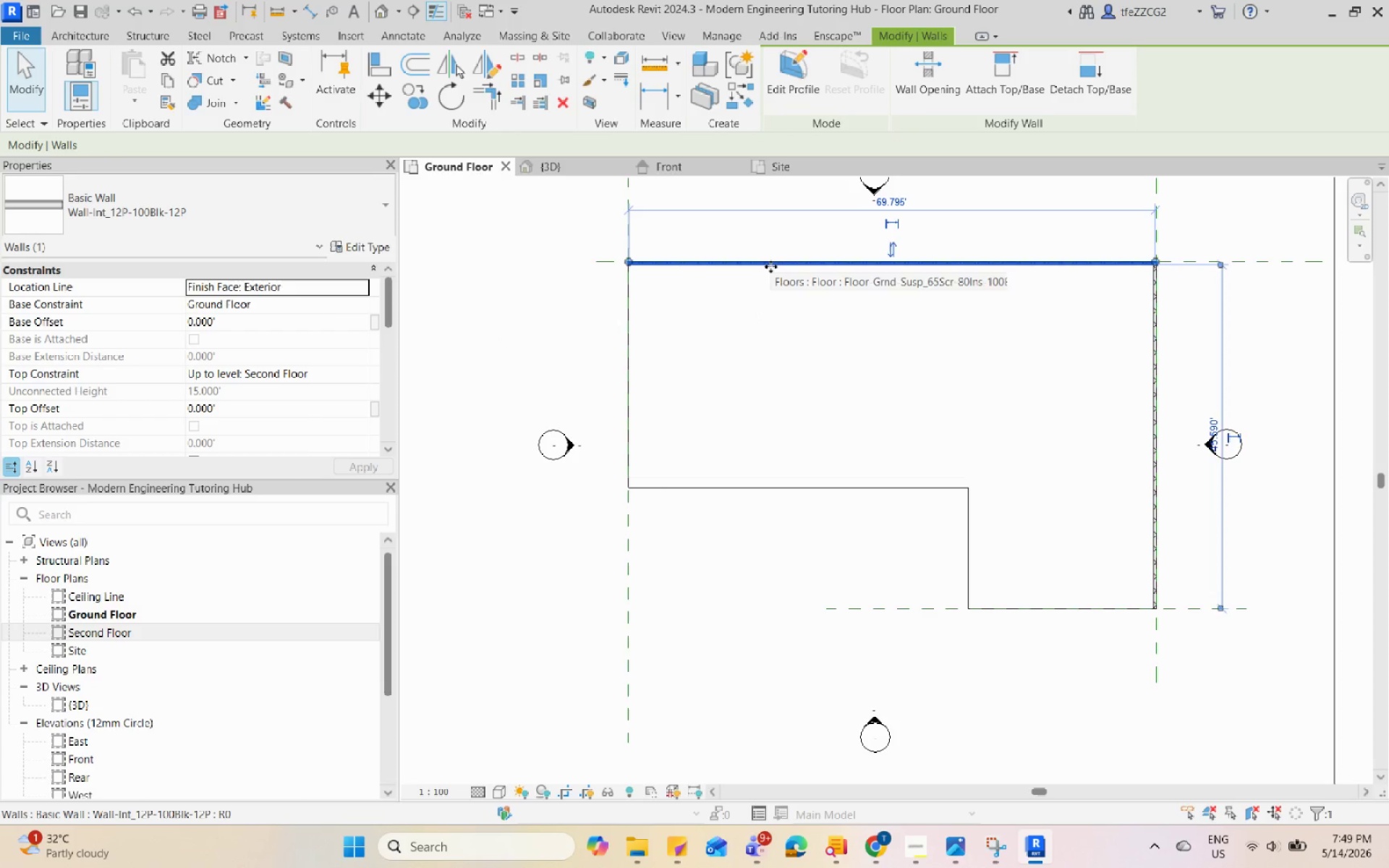 
key(Escape)
 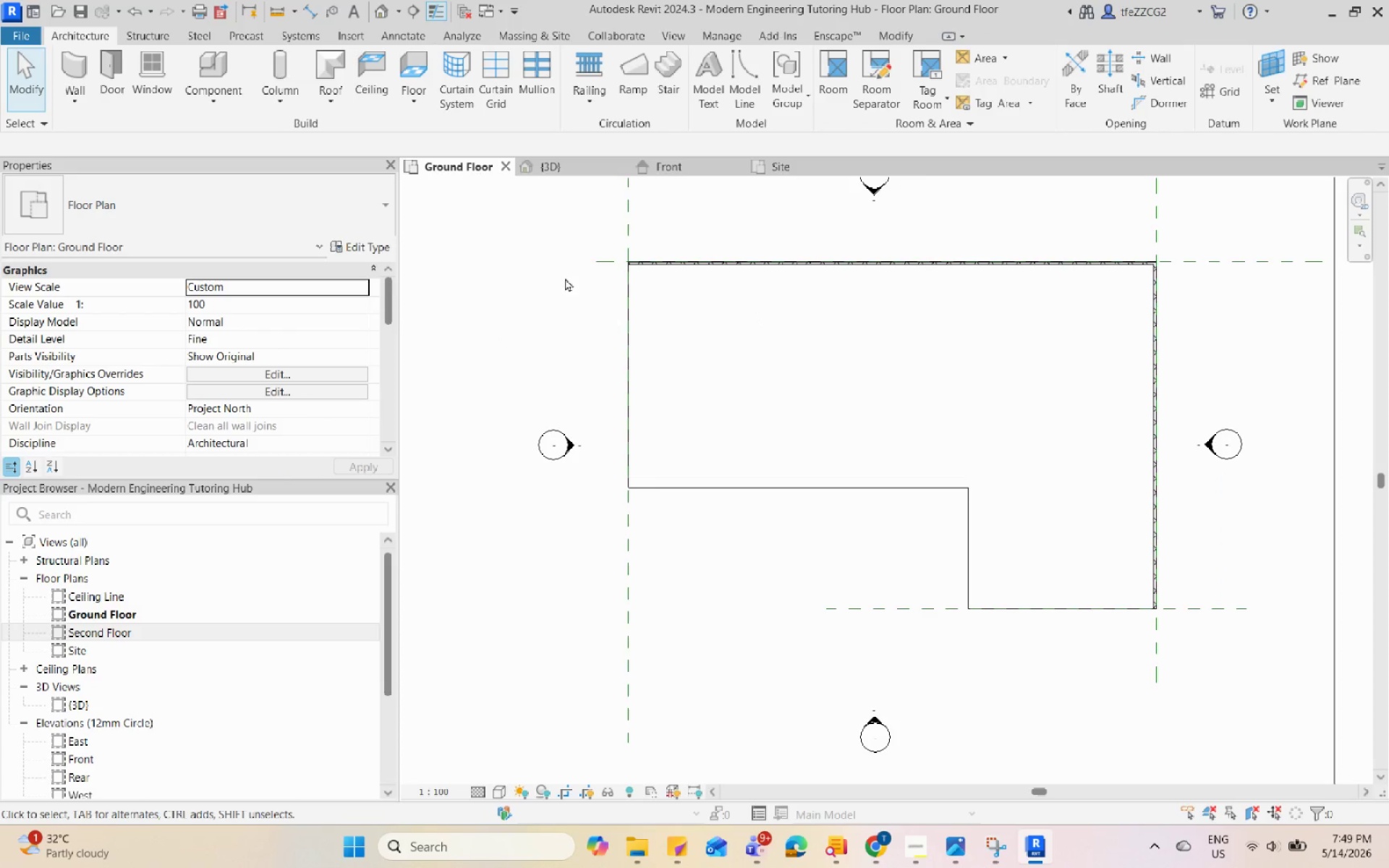 
key(Escape)
 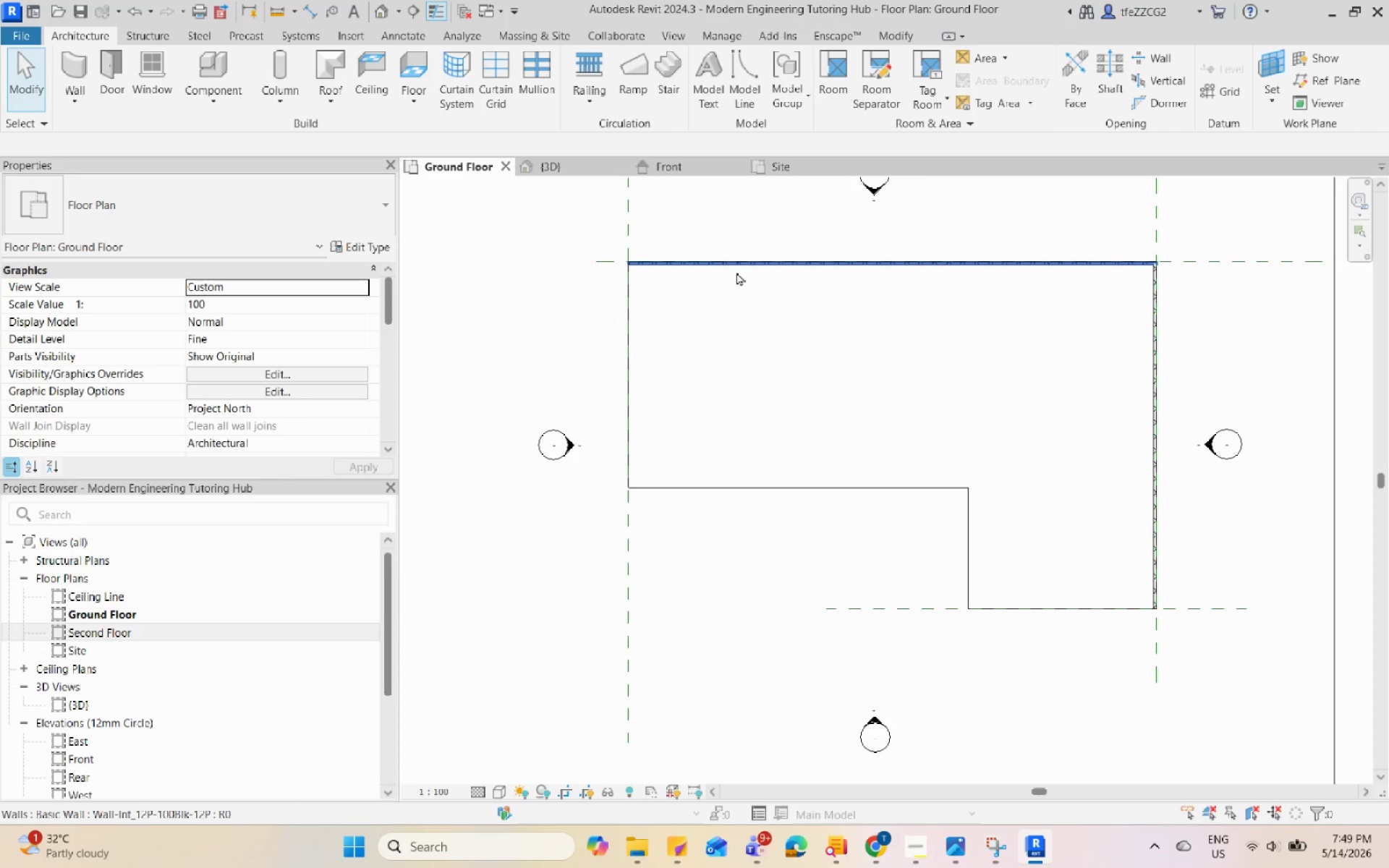 
left_click([736, 272])
 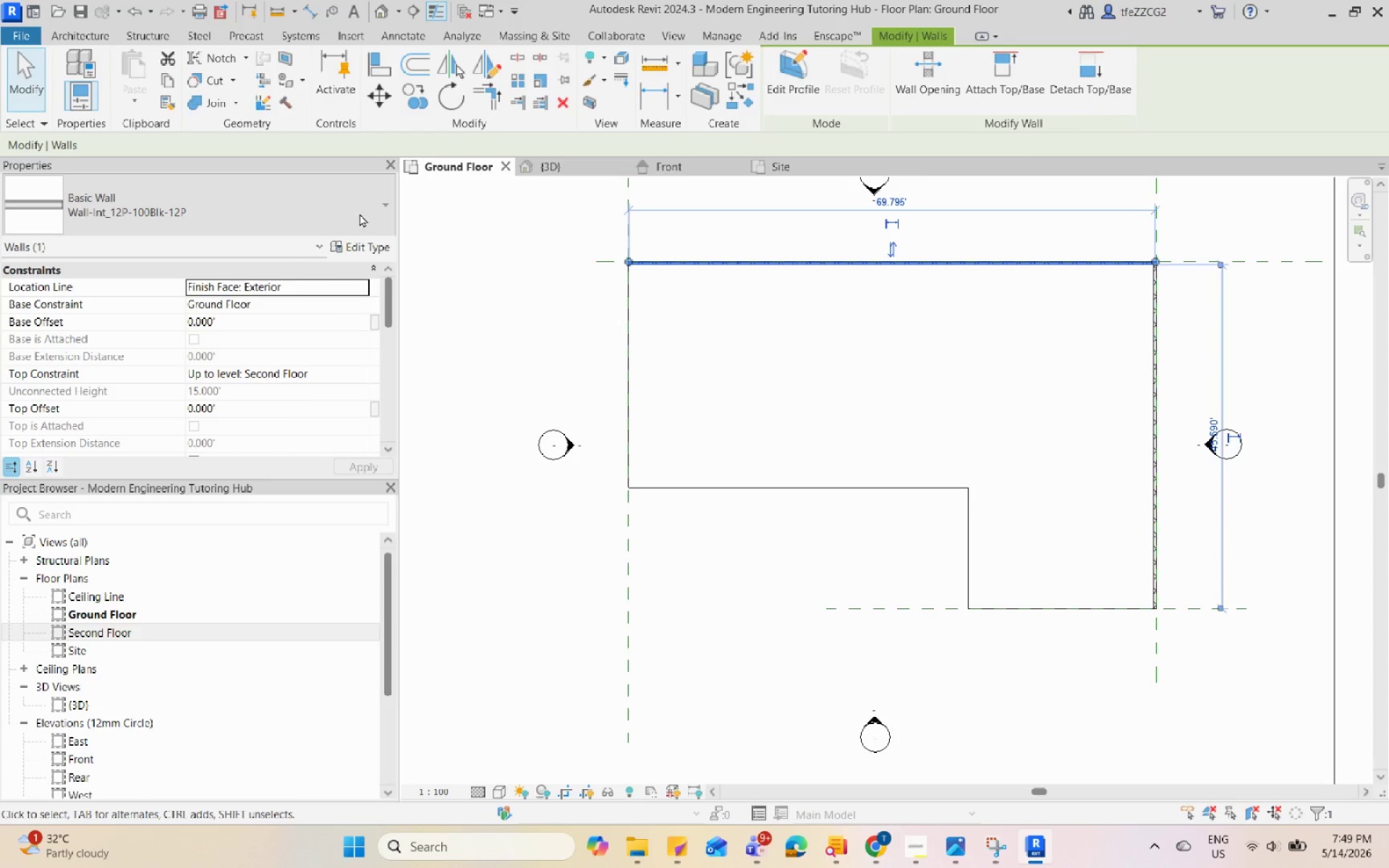 
left_click([347, 224])
 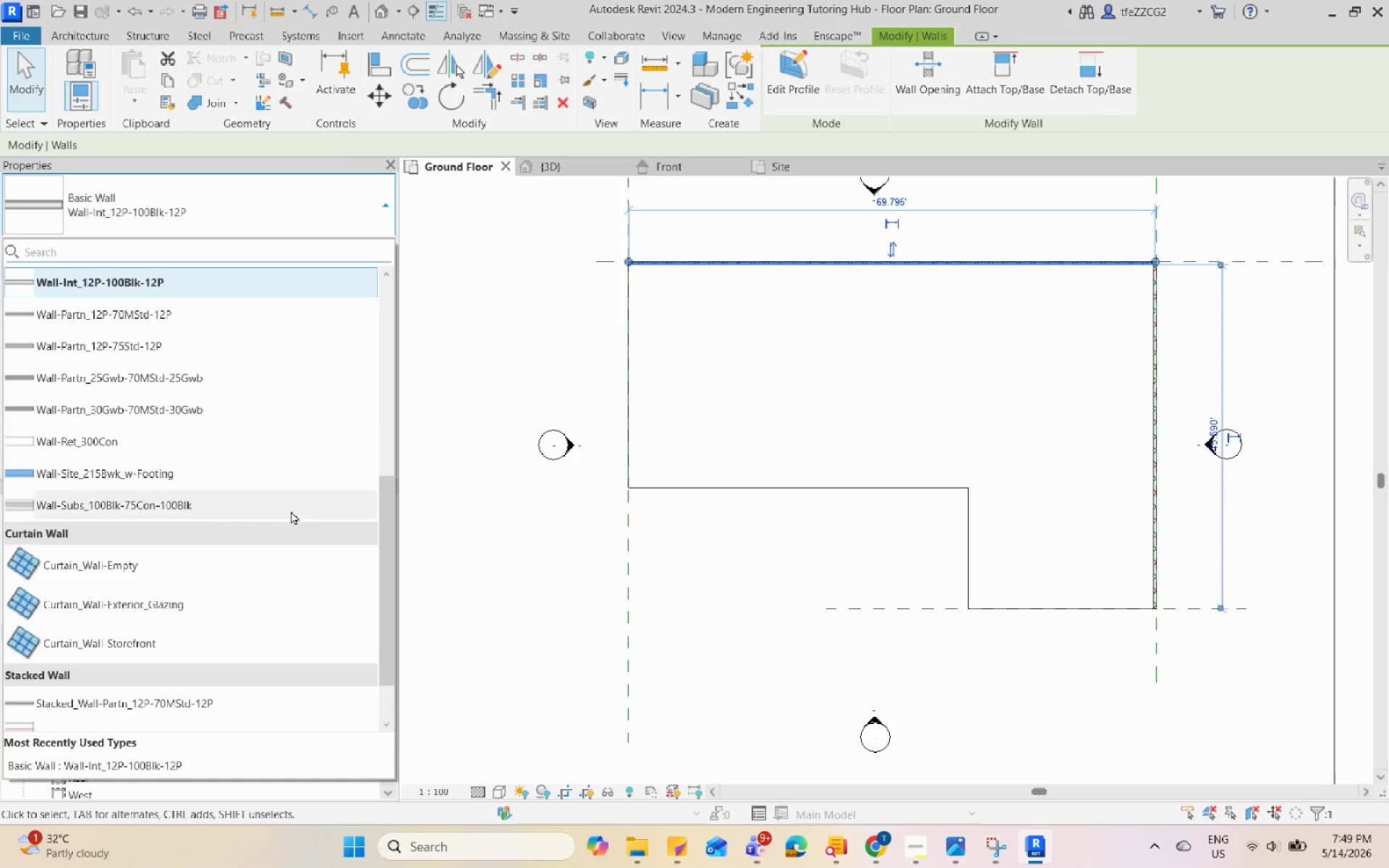 
scroll: coordinate [292, 507], scroll_direction: up, amount: 1.0
 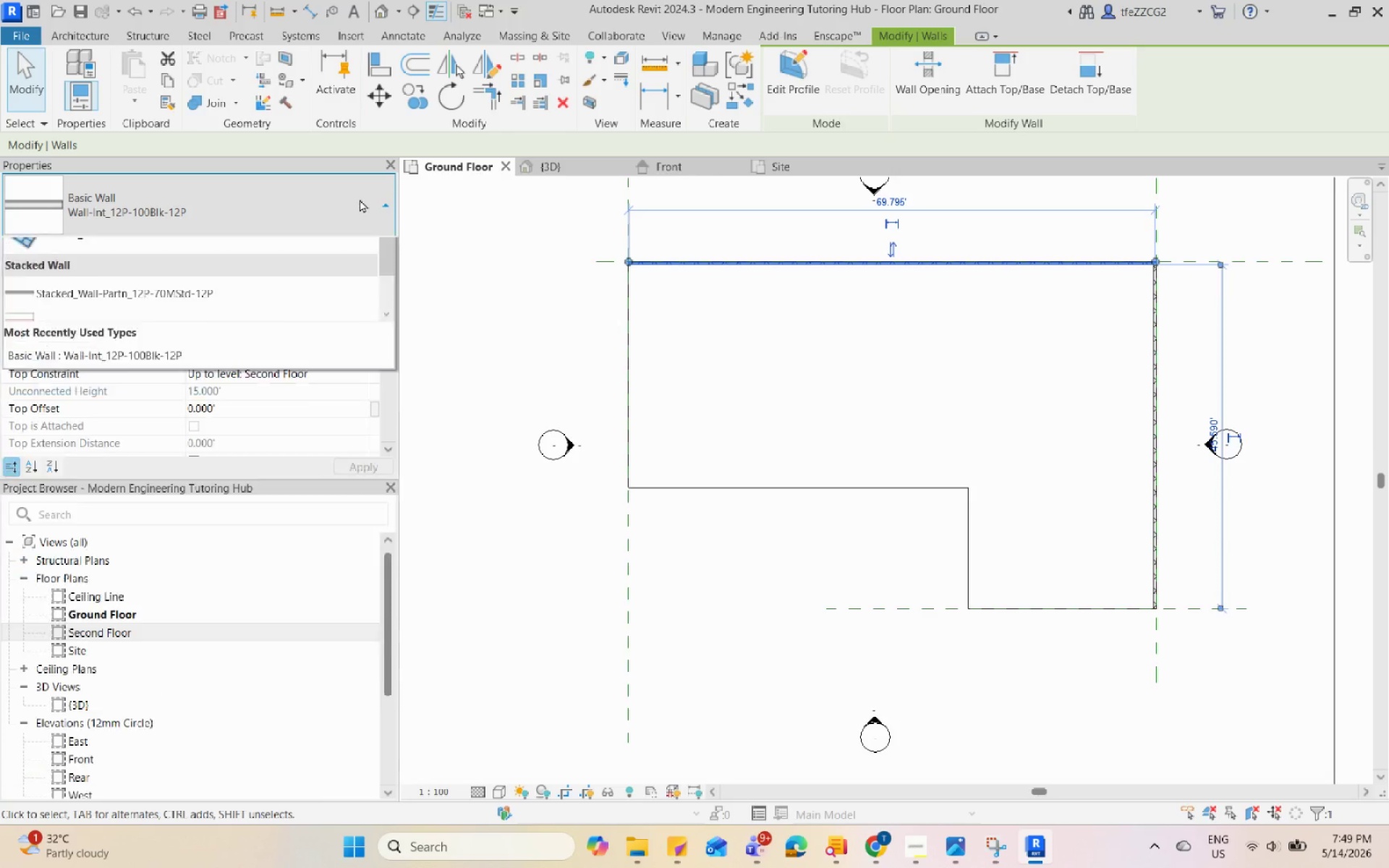 
double_click([369, 205])
 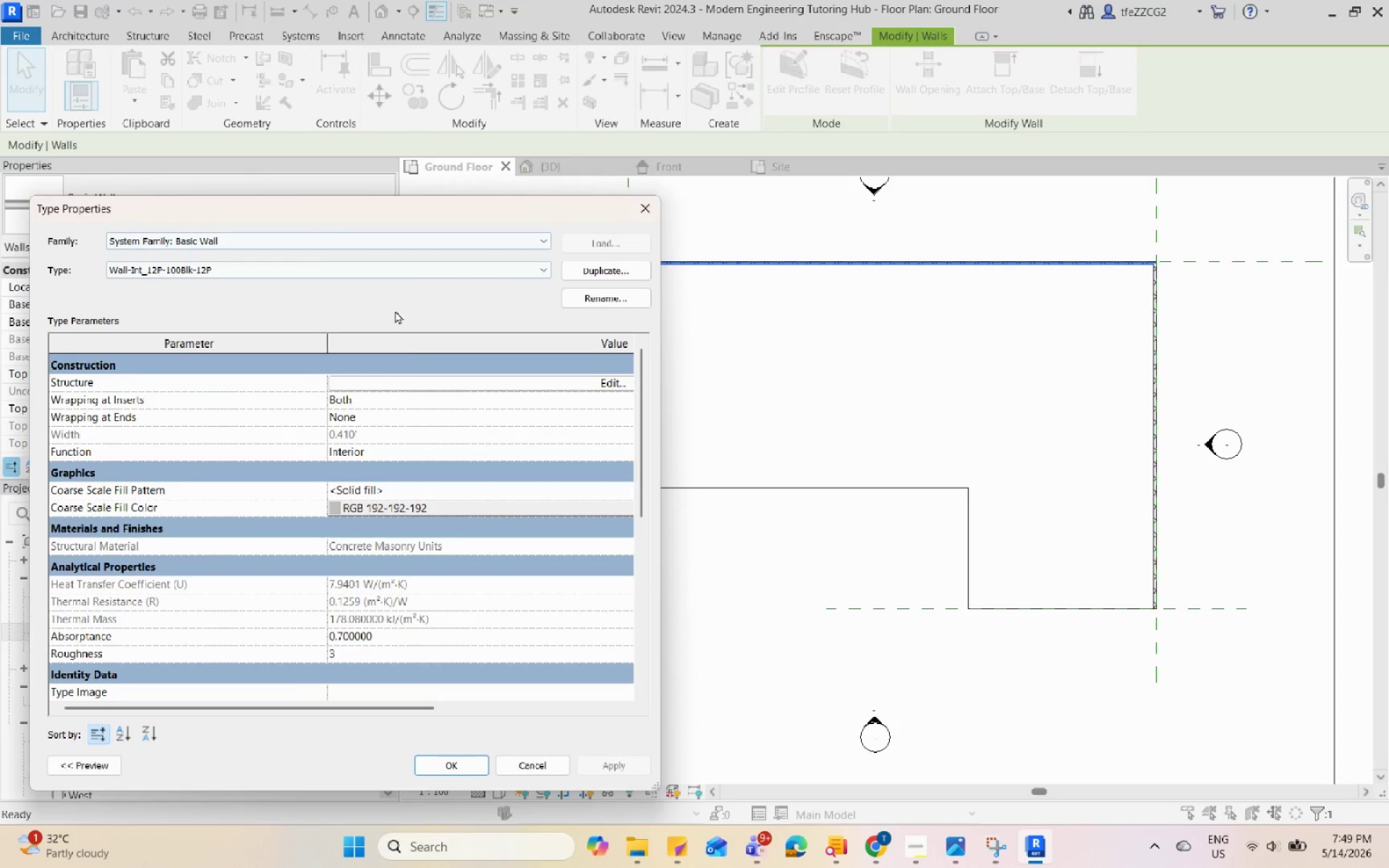 
left_click([603, 267])
 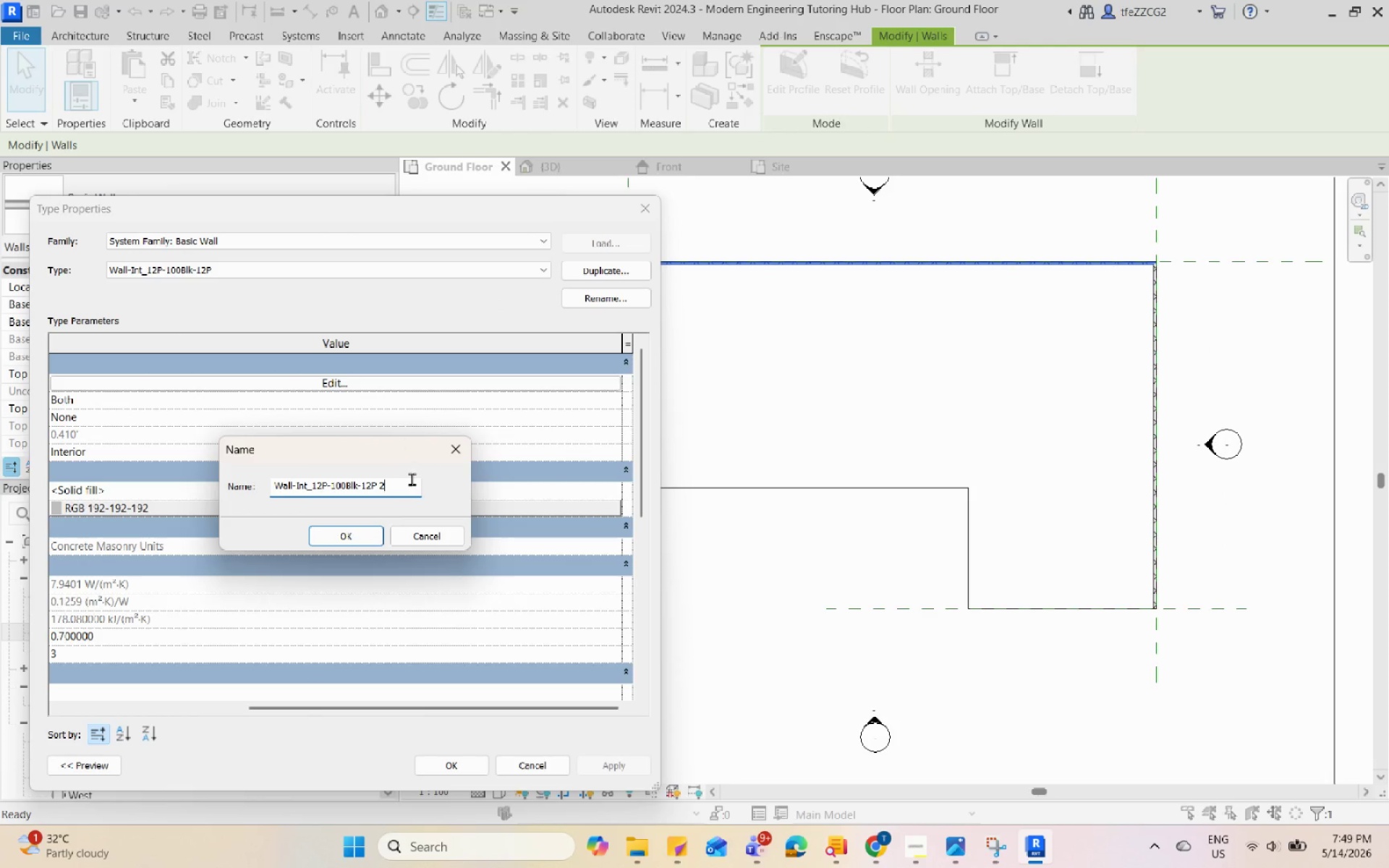 
key(Backspace)
type(Brick Finish)
 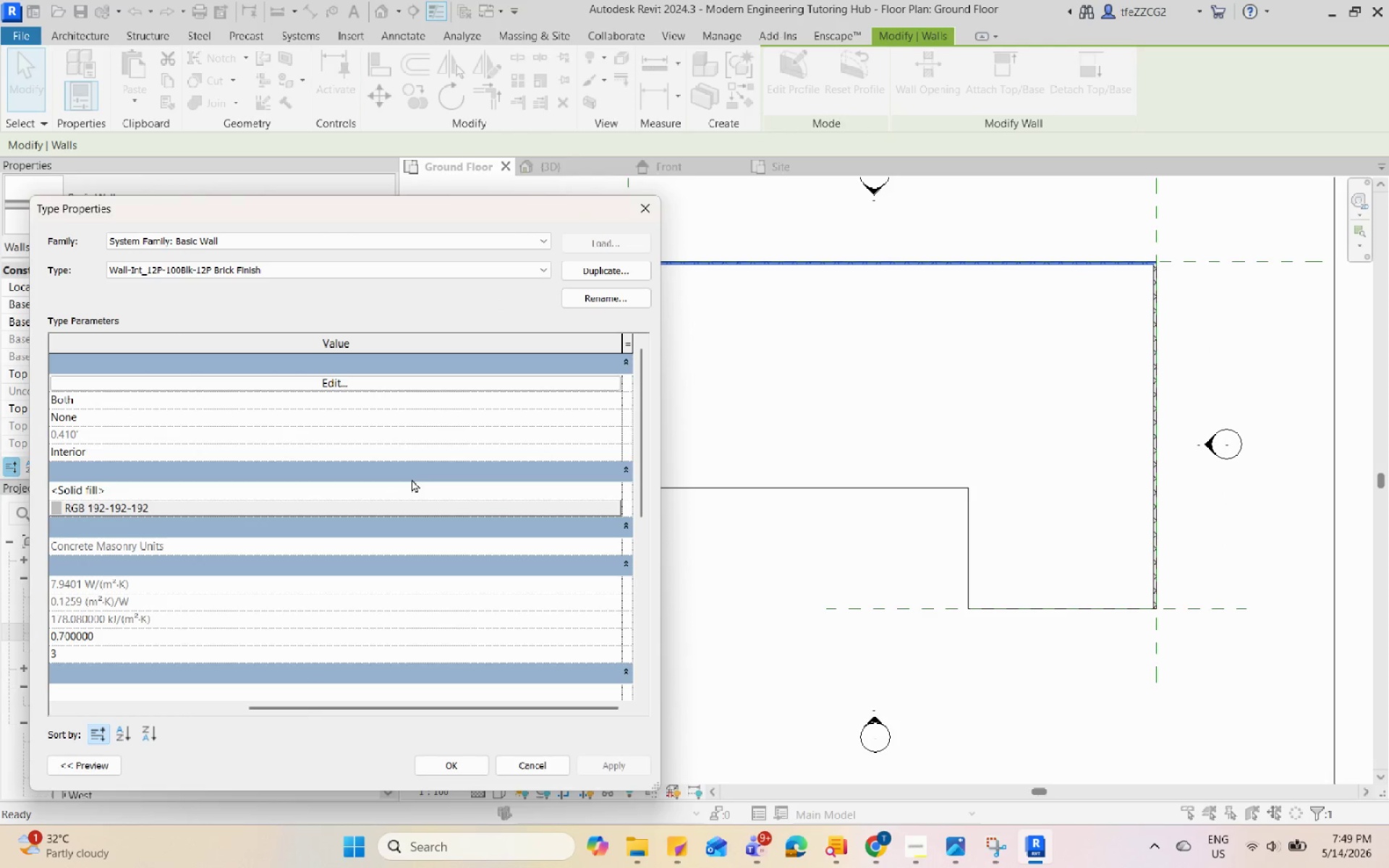 
 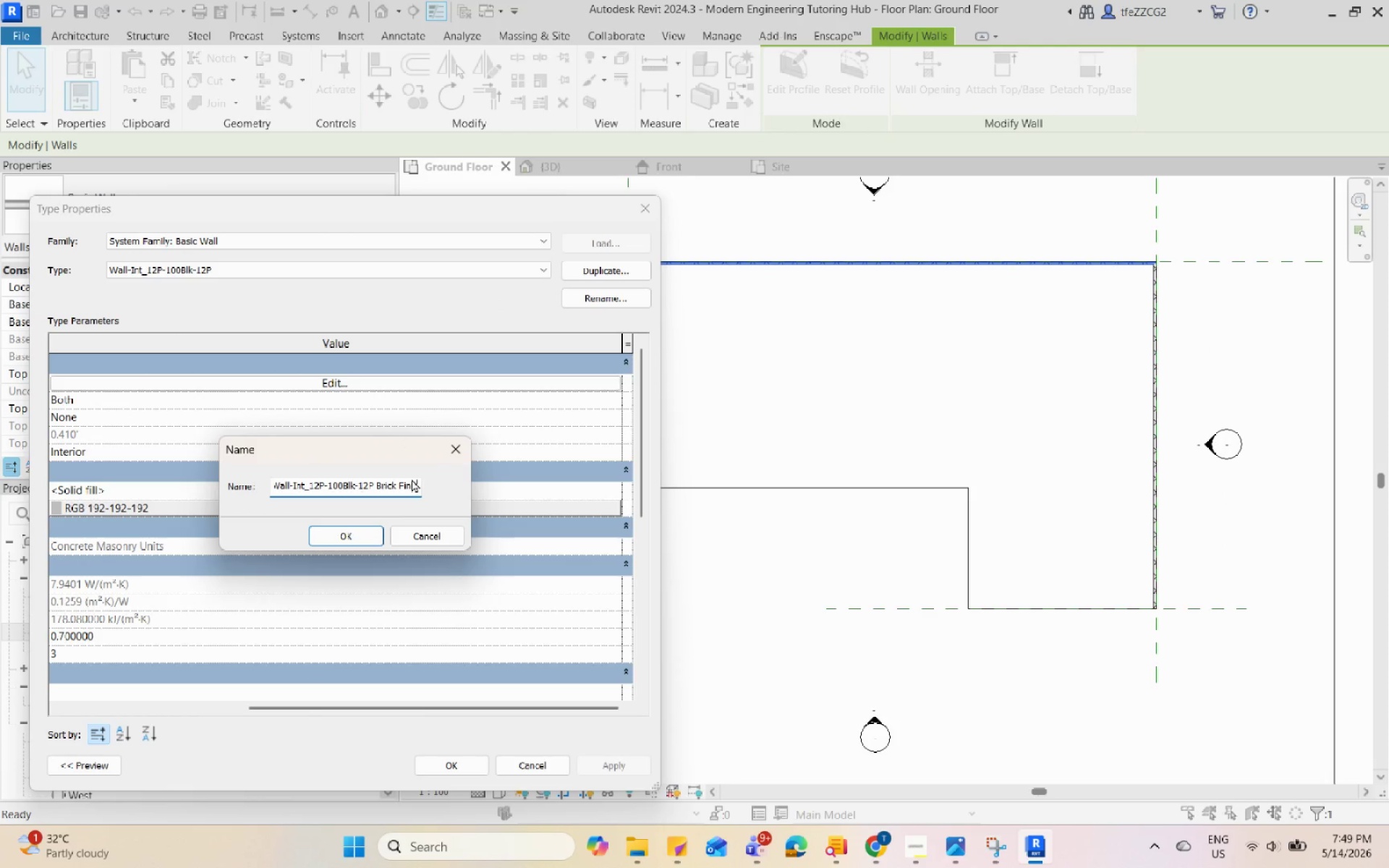 
key(Enter)
 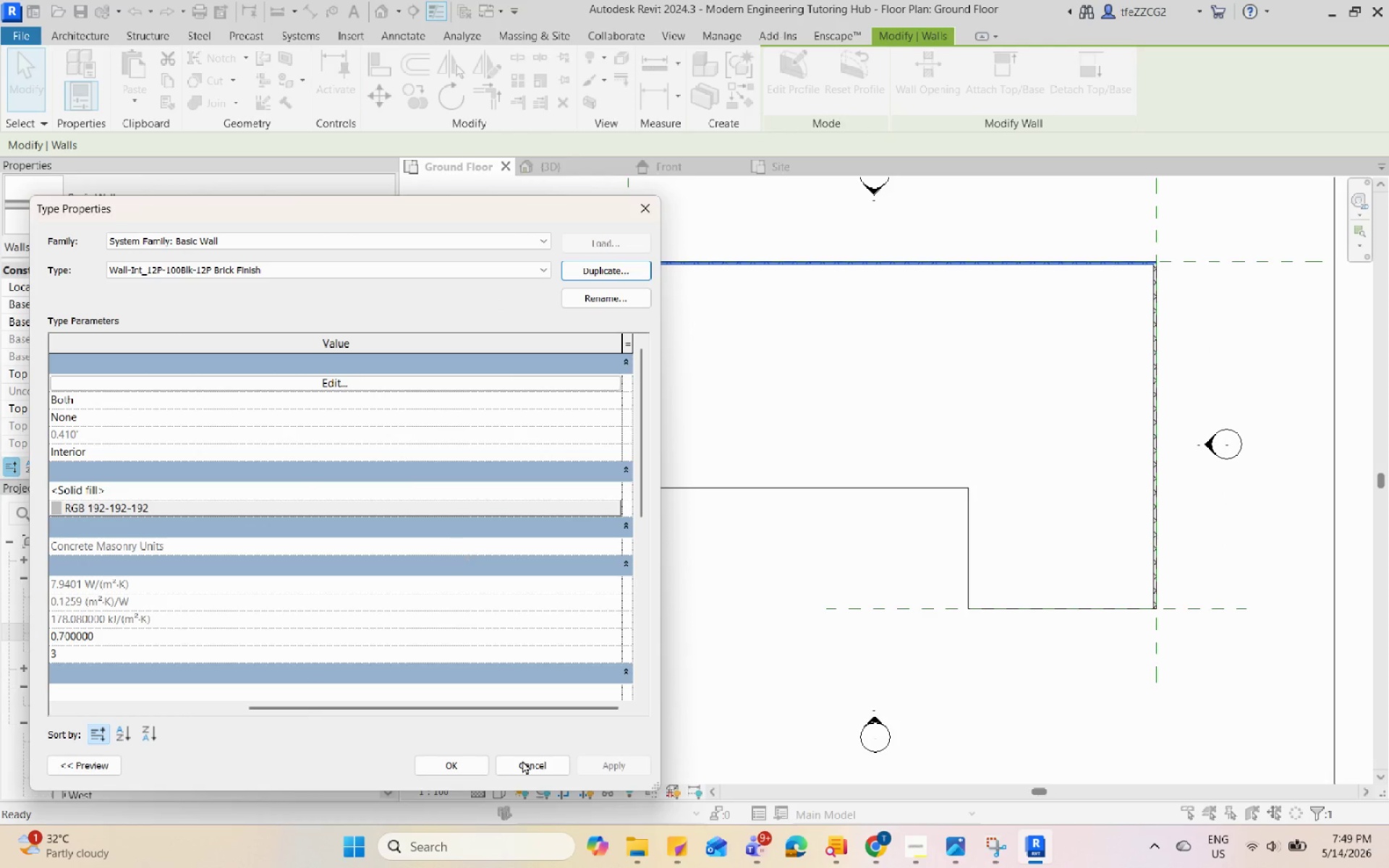 
left_click([457, 770])
 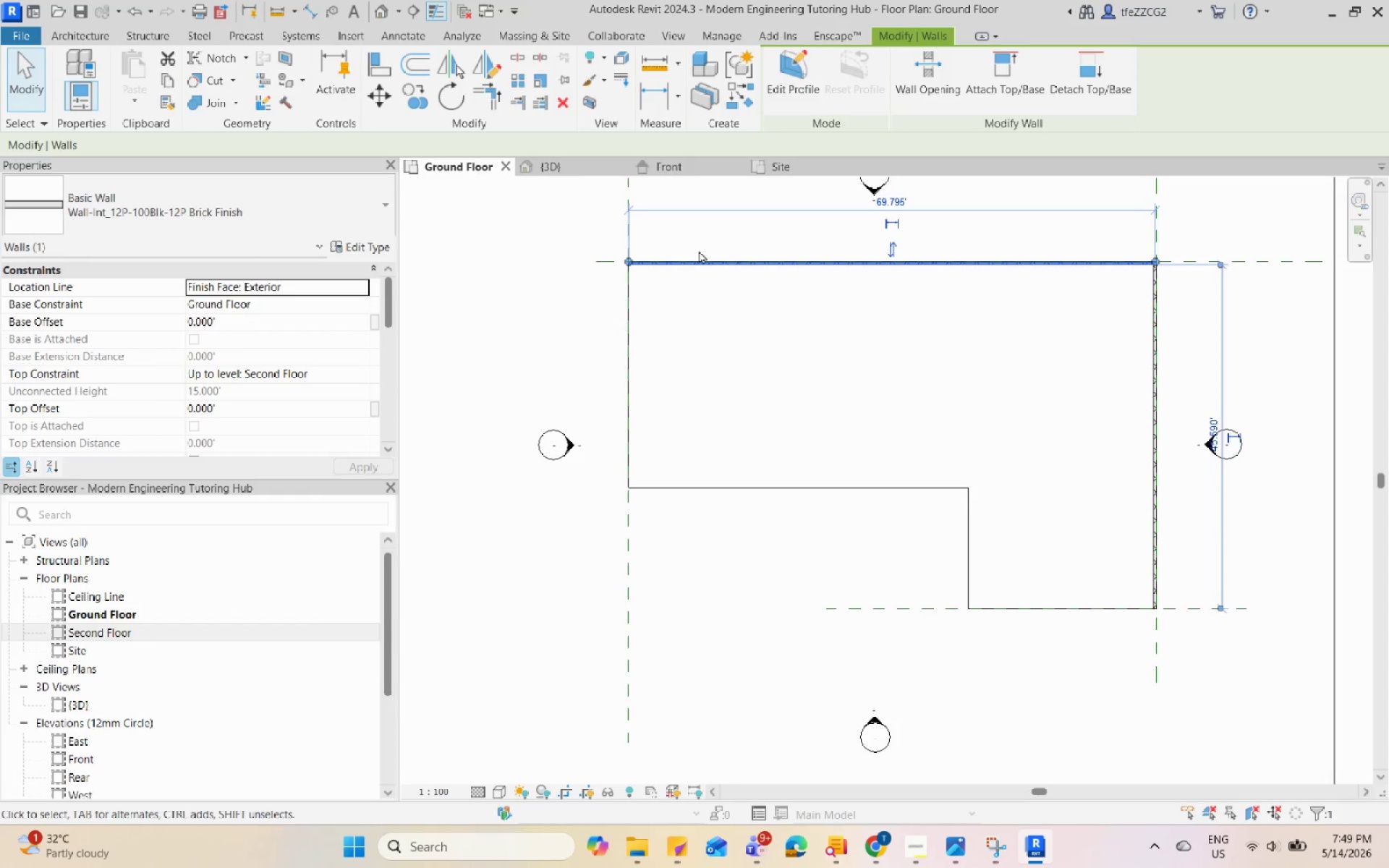 
key(Escape)
 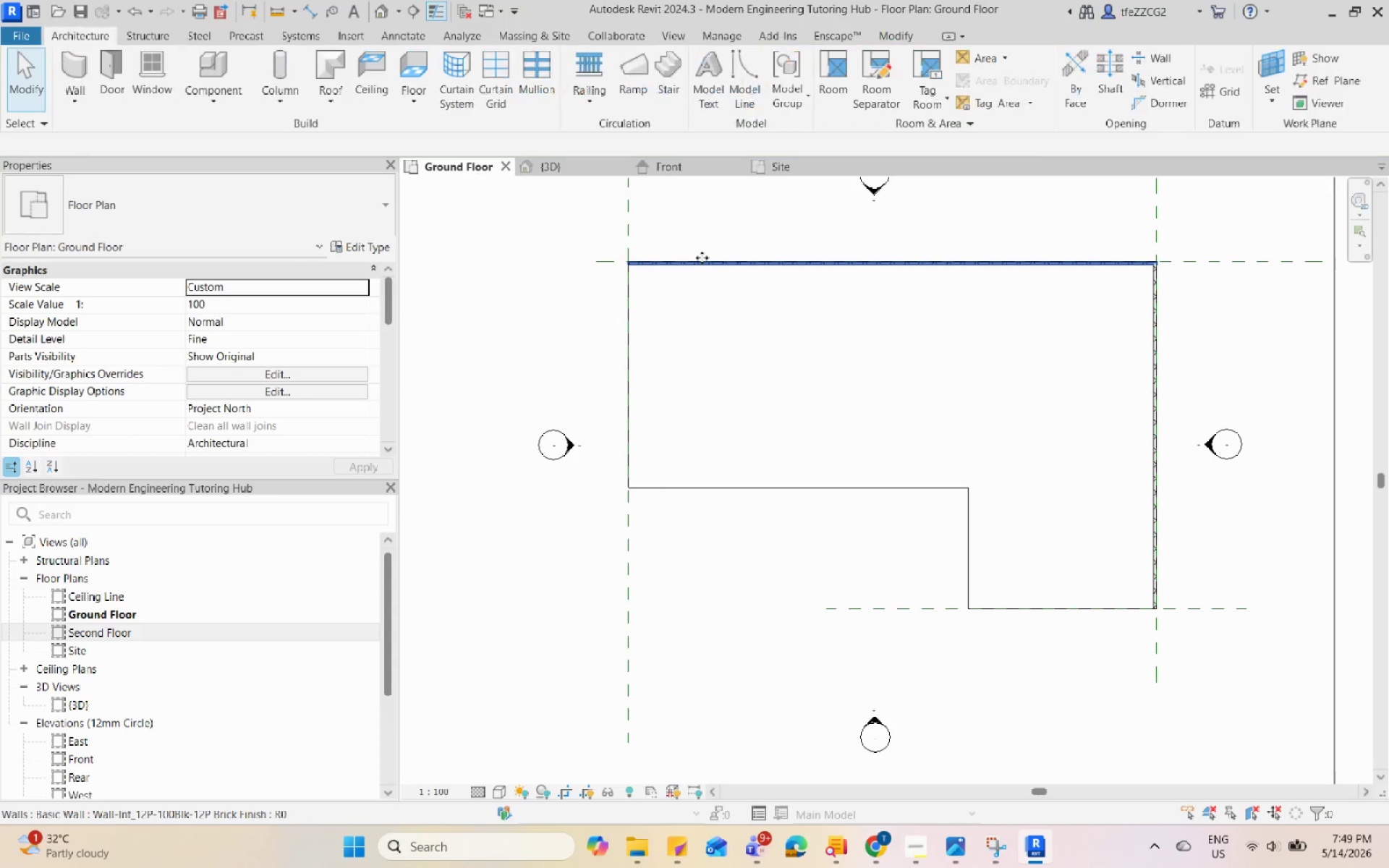 
left_click([702, 258])
 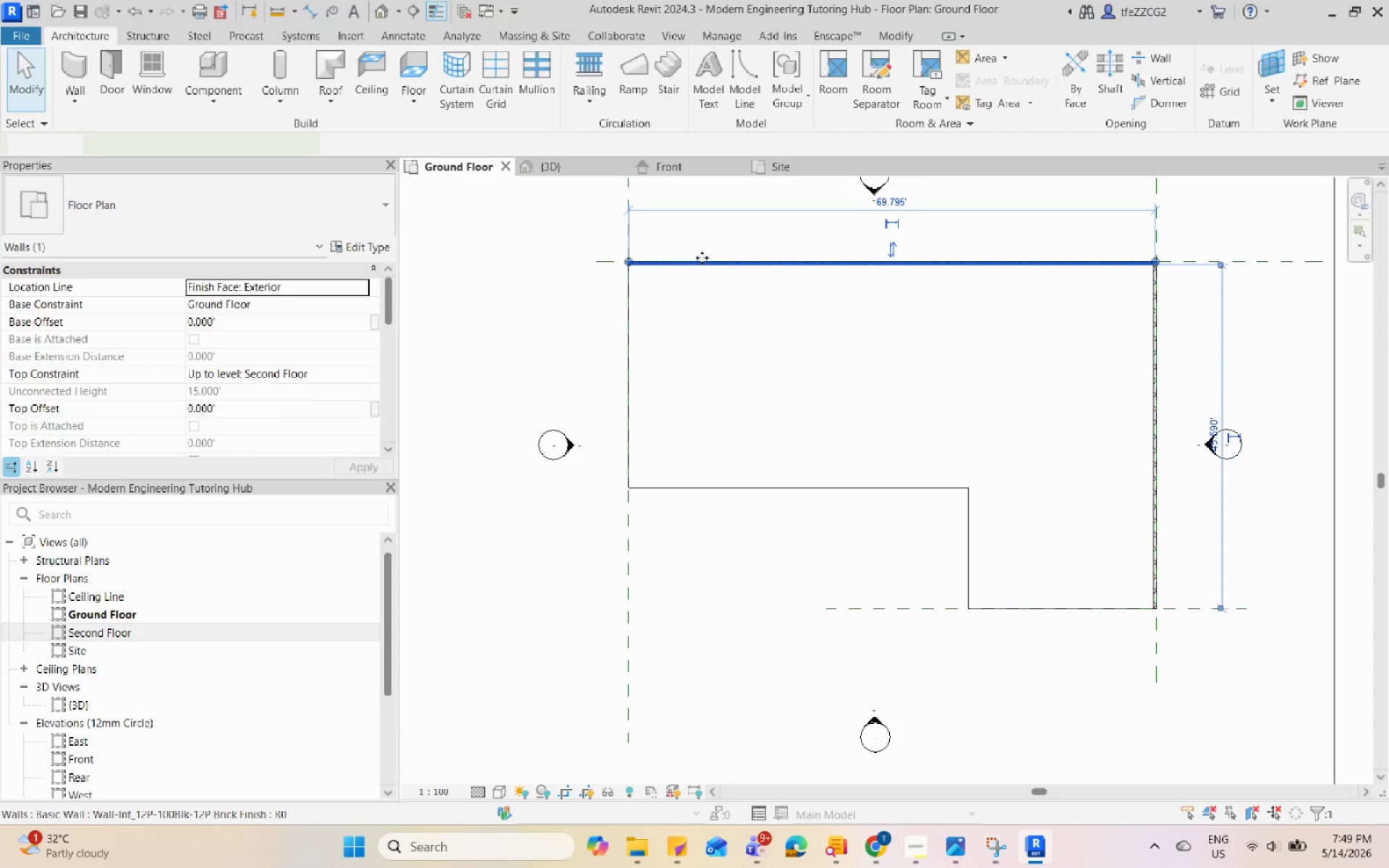 
type(cs)
 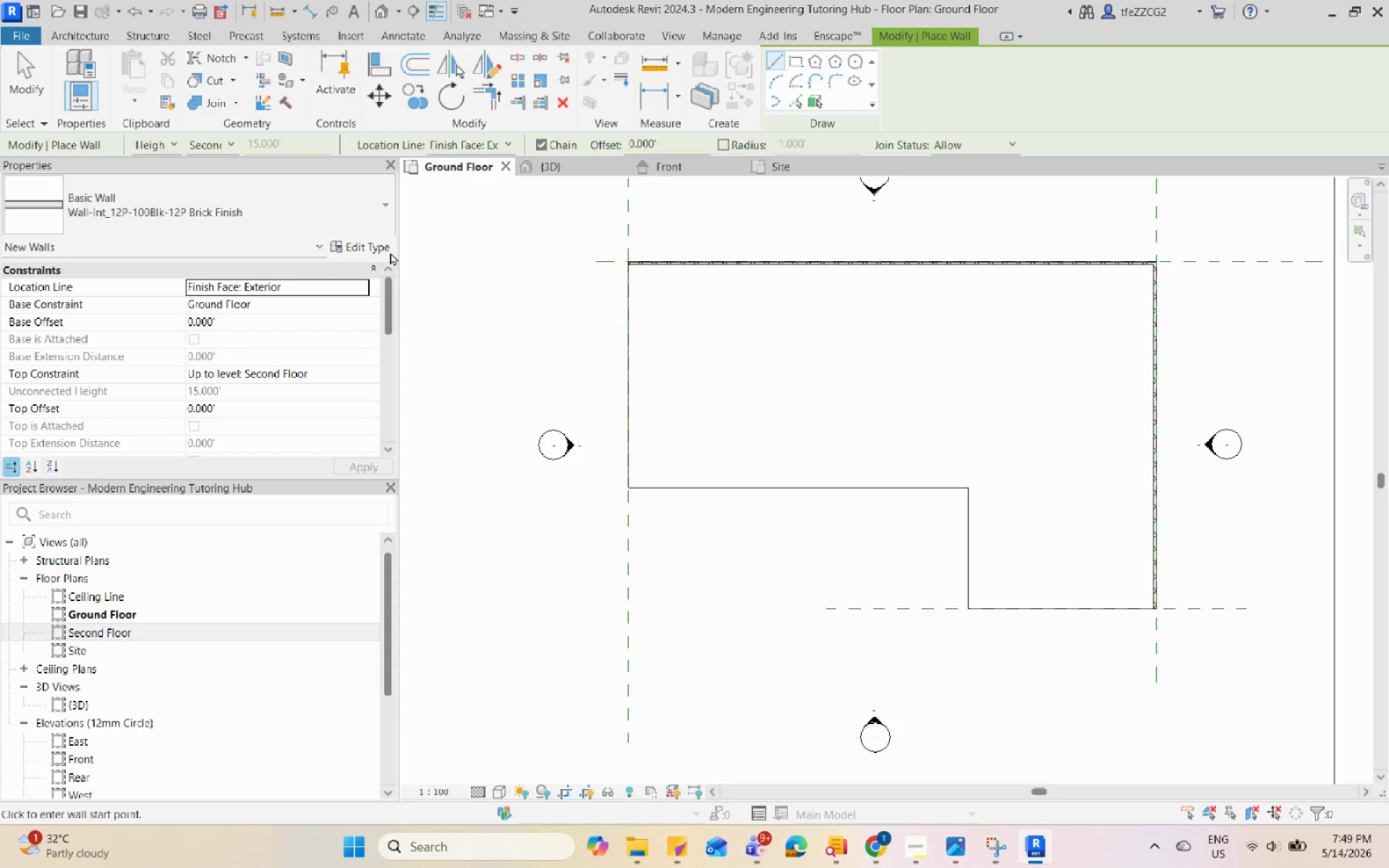 
left_click([374, 247])
 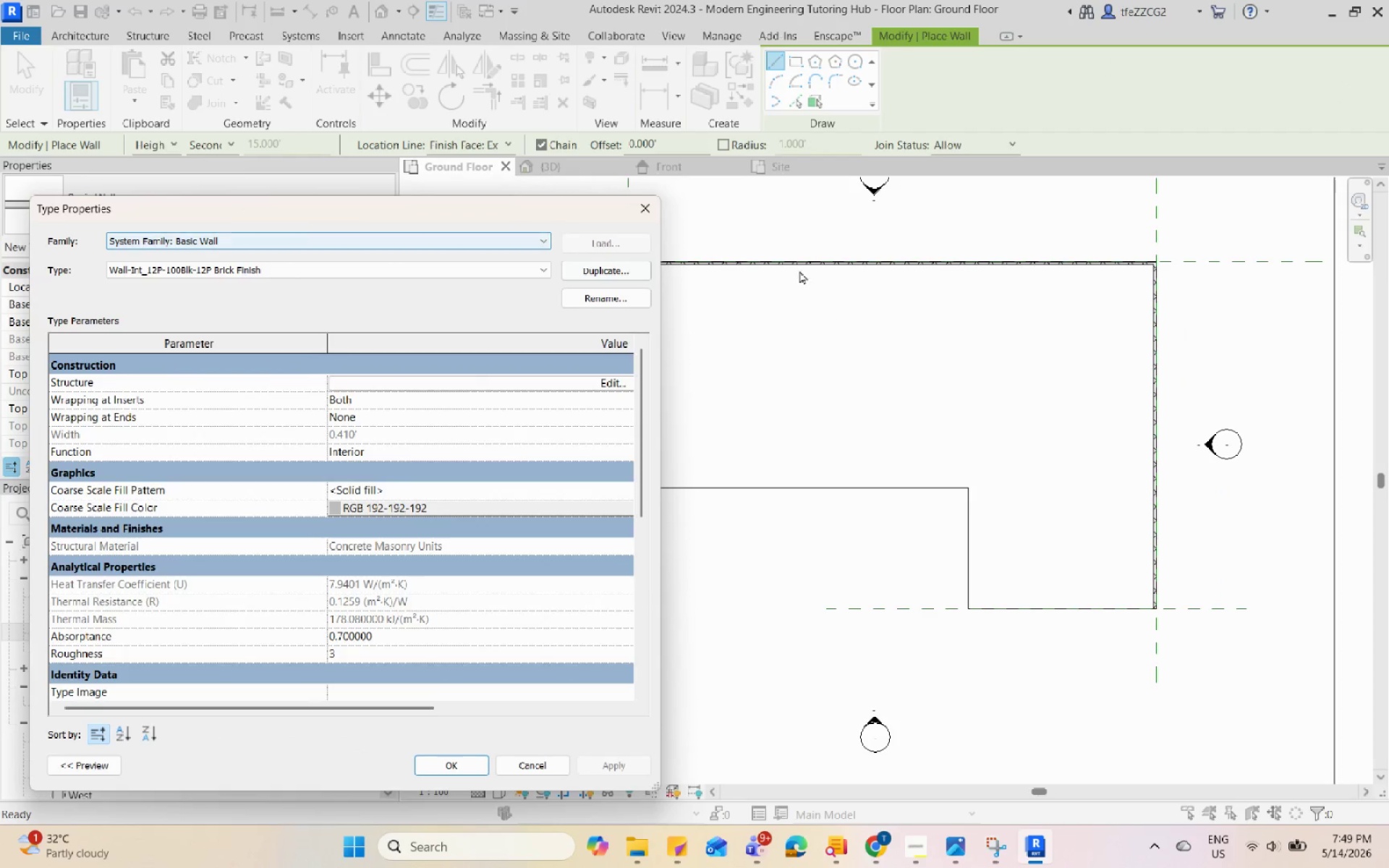 
key(Escape)
 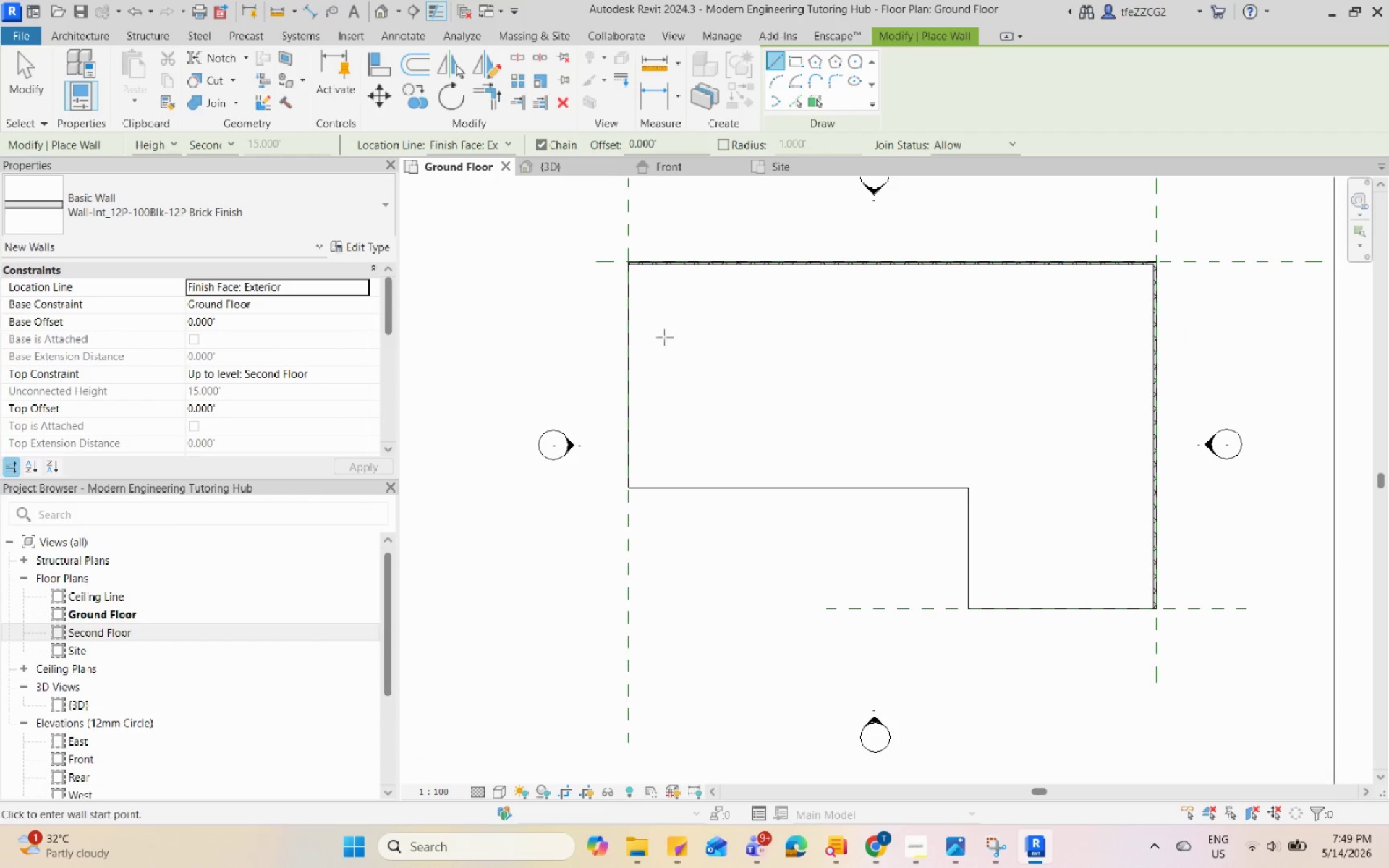 
left_click([664, 337])
 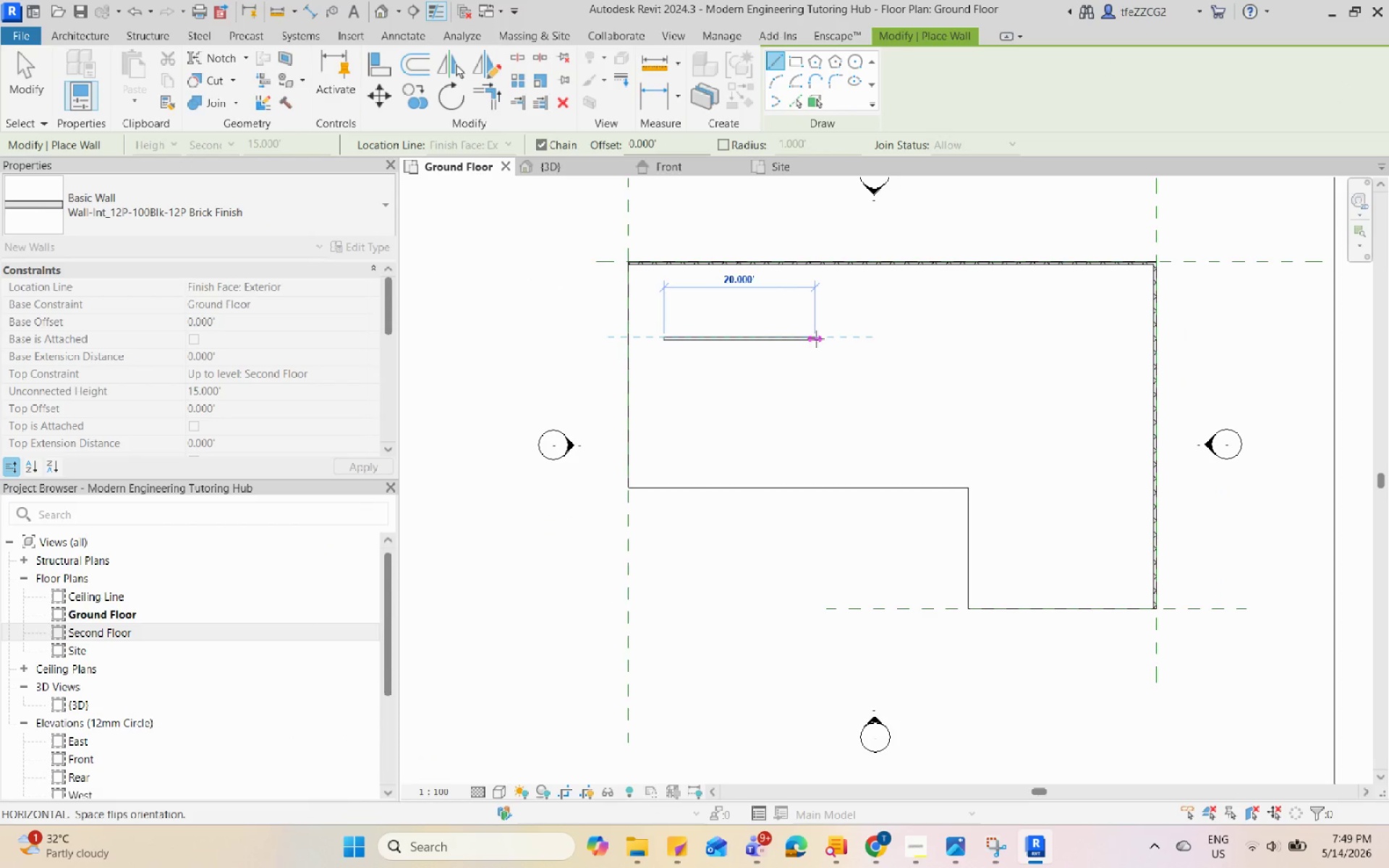 
left_click([818, 338])
 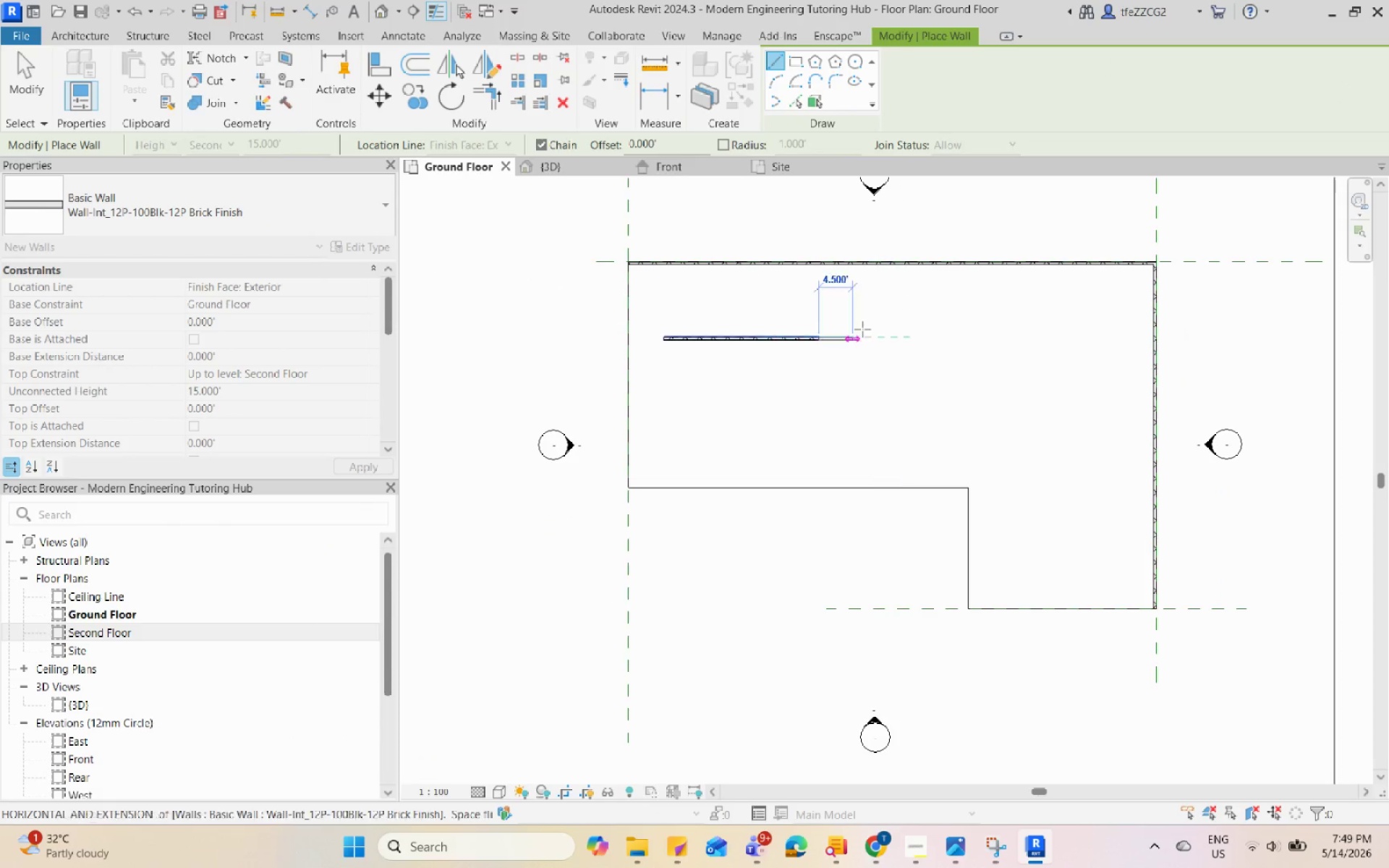 
key(Escape)
 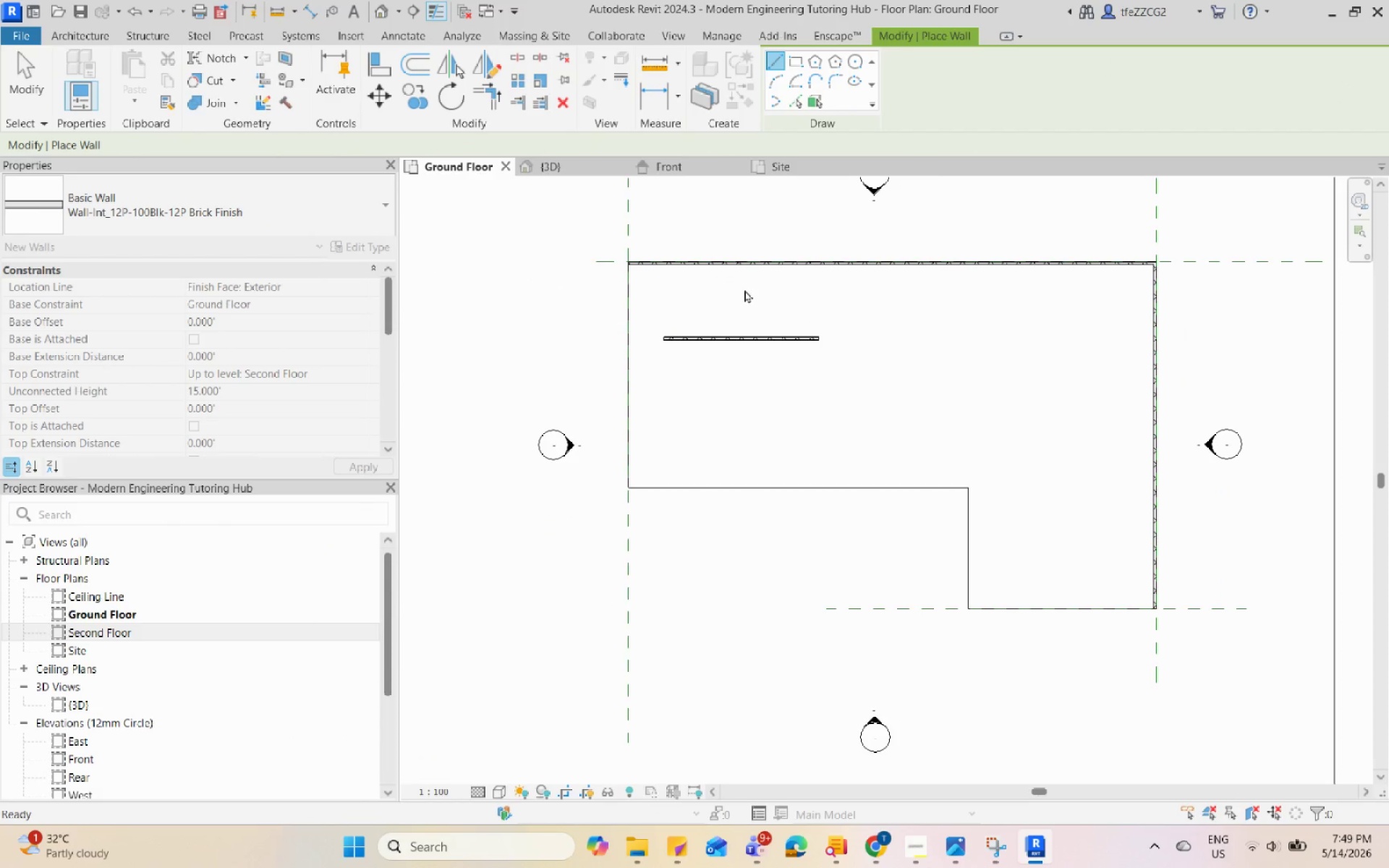 
key(Escape)
 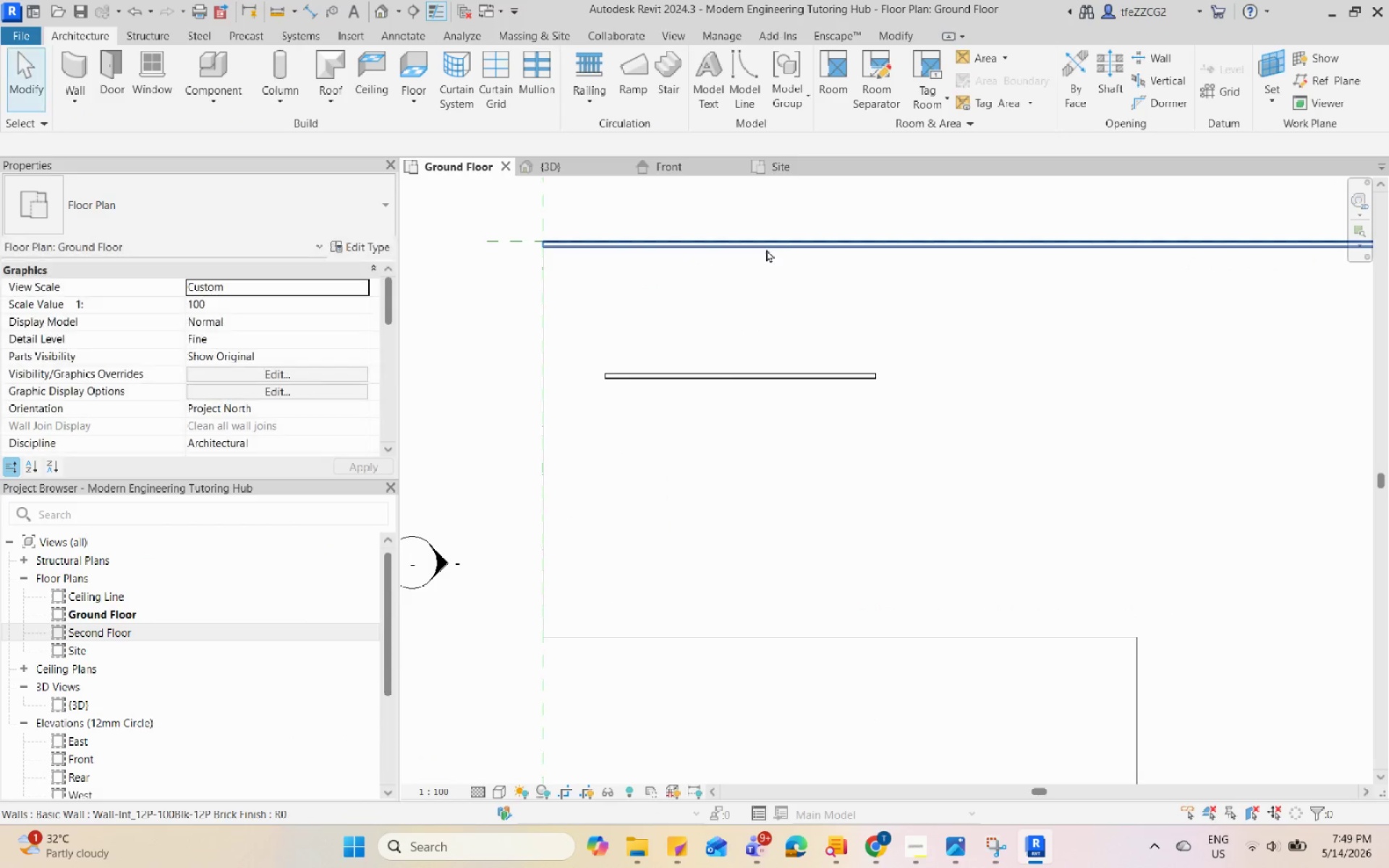 
left_click([766, 249])
 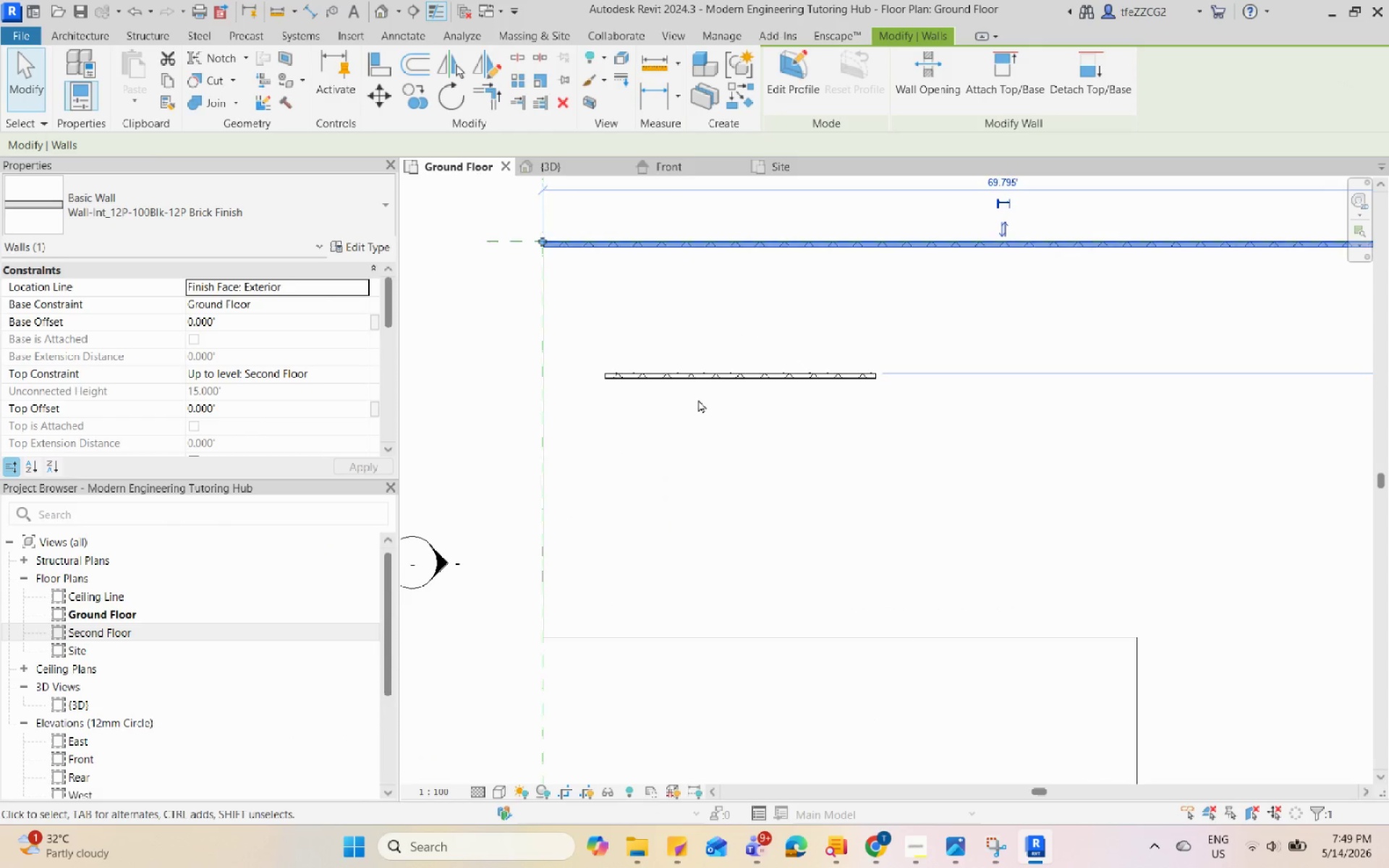 
scroll: coordinate [743, 289], scroll_direction: up, amount: 4.0
 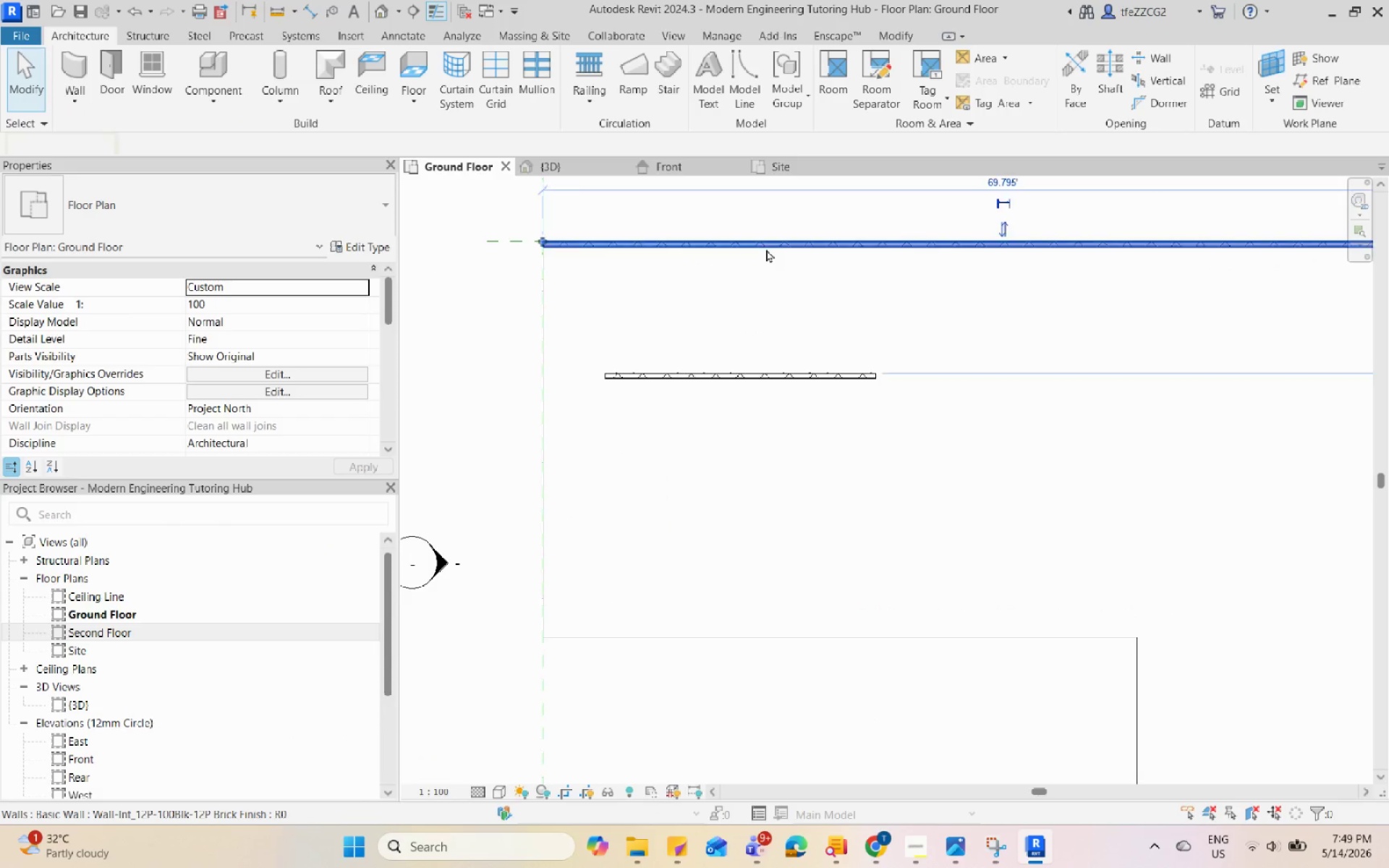 
hold_key(key=ControlLeft, duration=0.58)
 